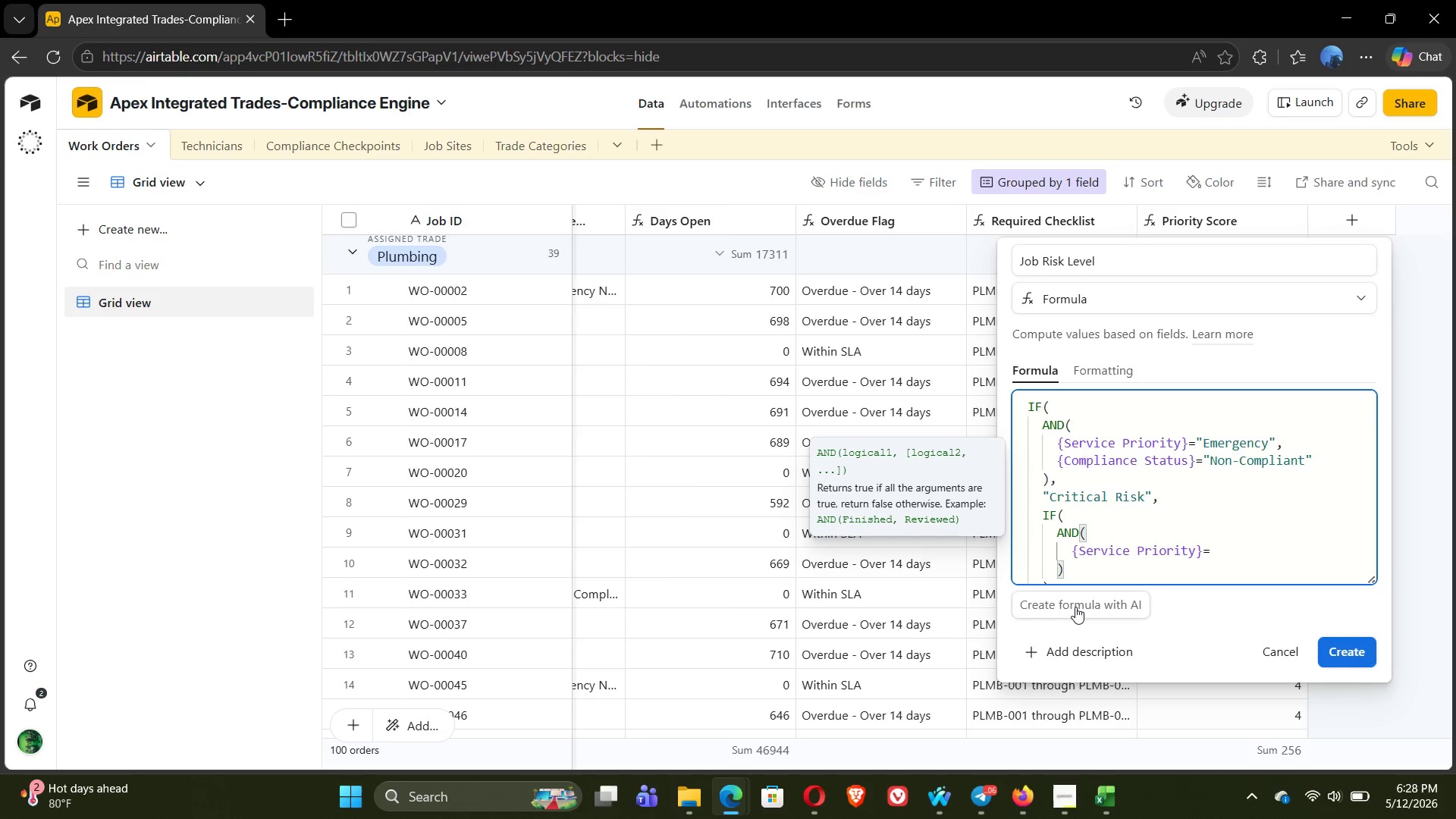 
type("High)
 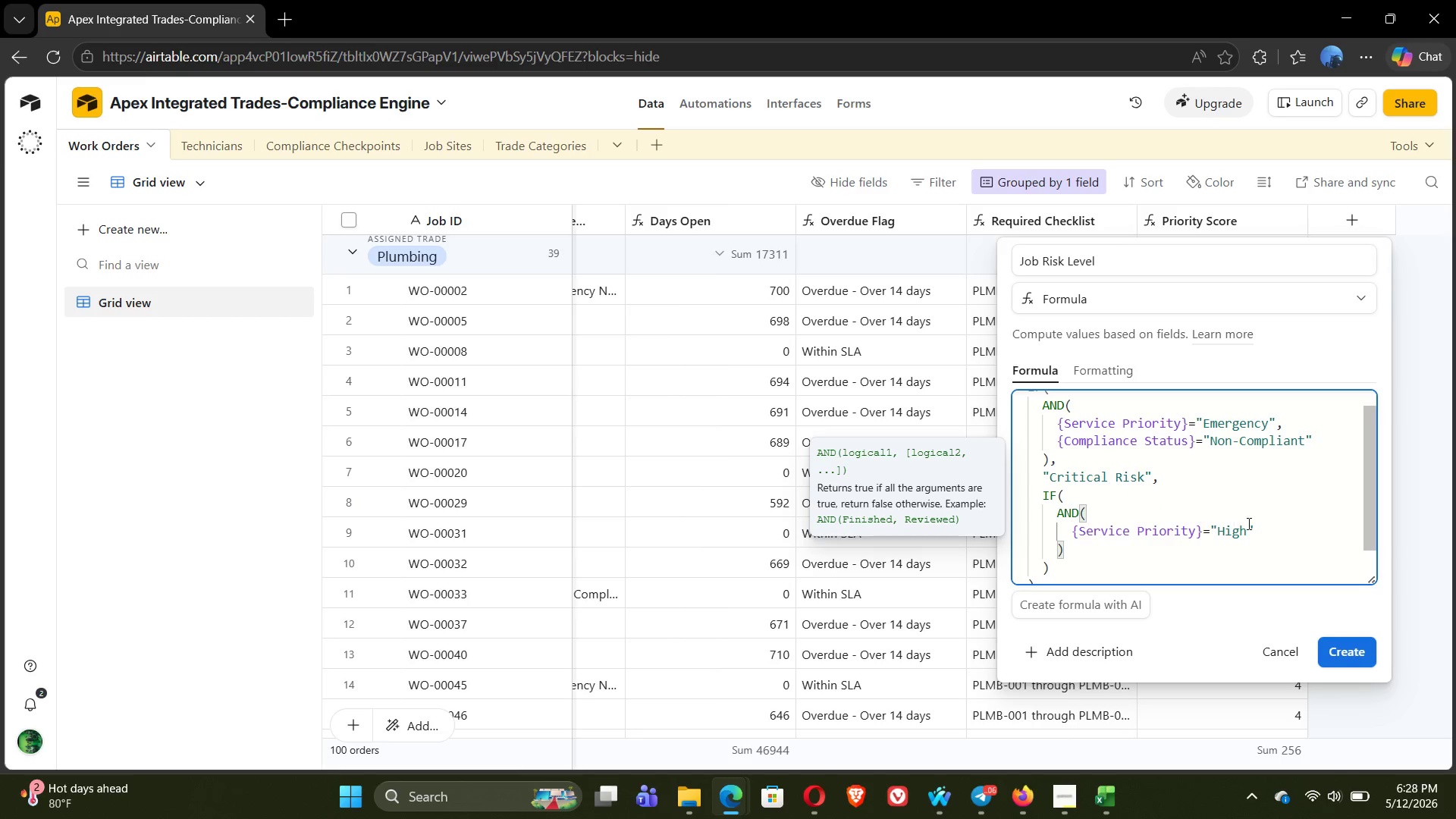 
left_click([1250, 530])
 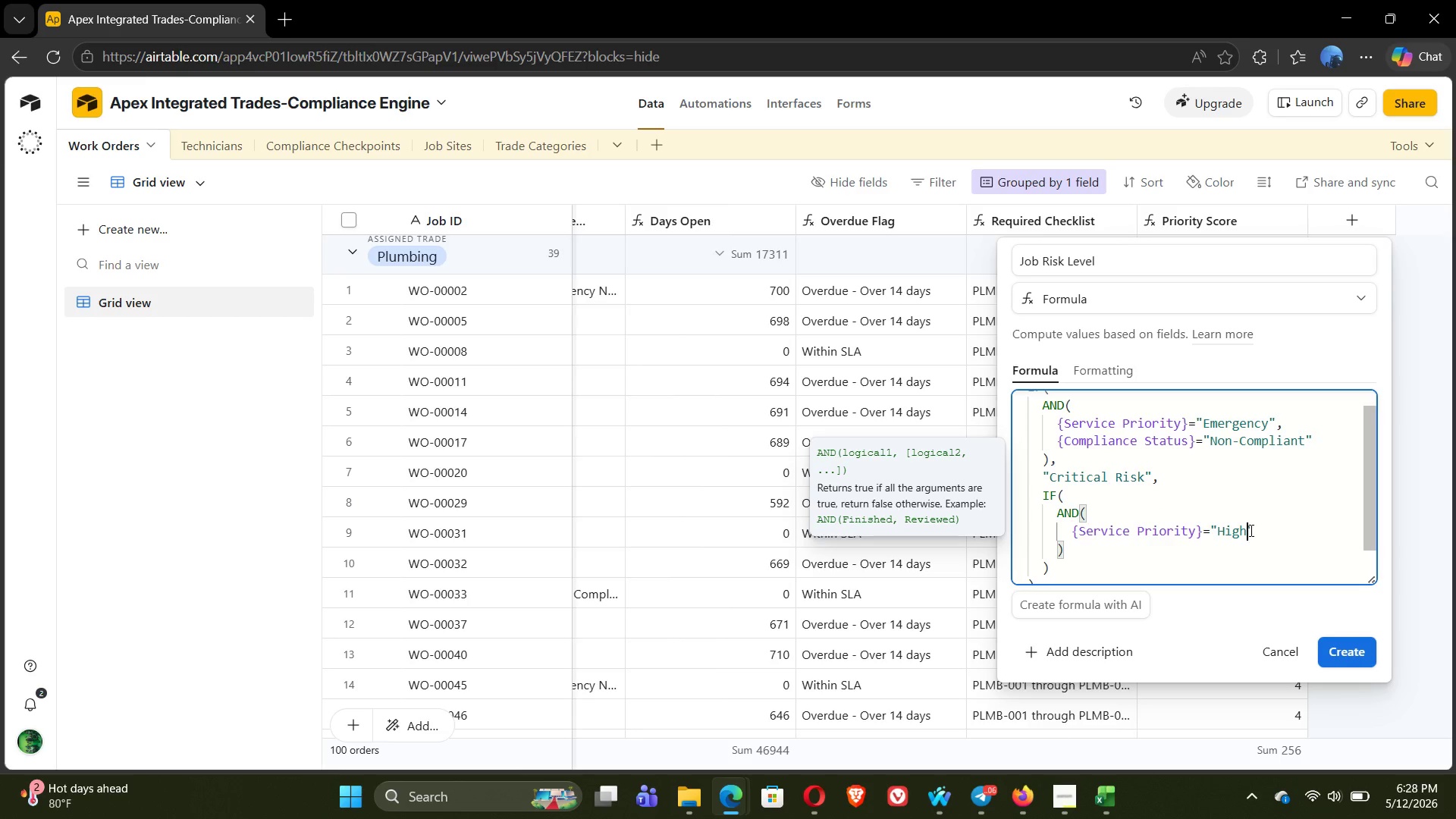 
key(ArrowRight)
 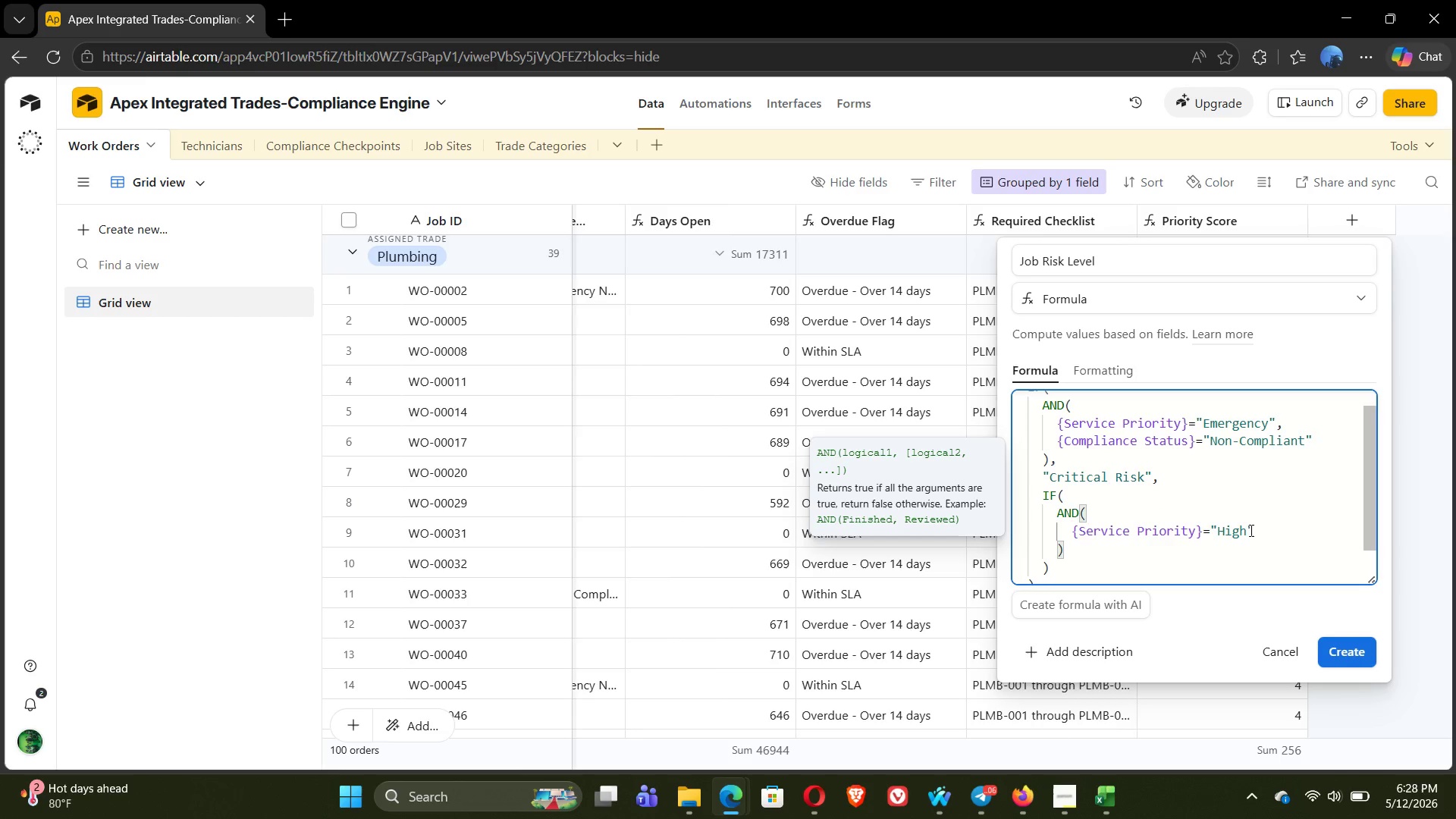 
key(Comma)
 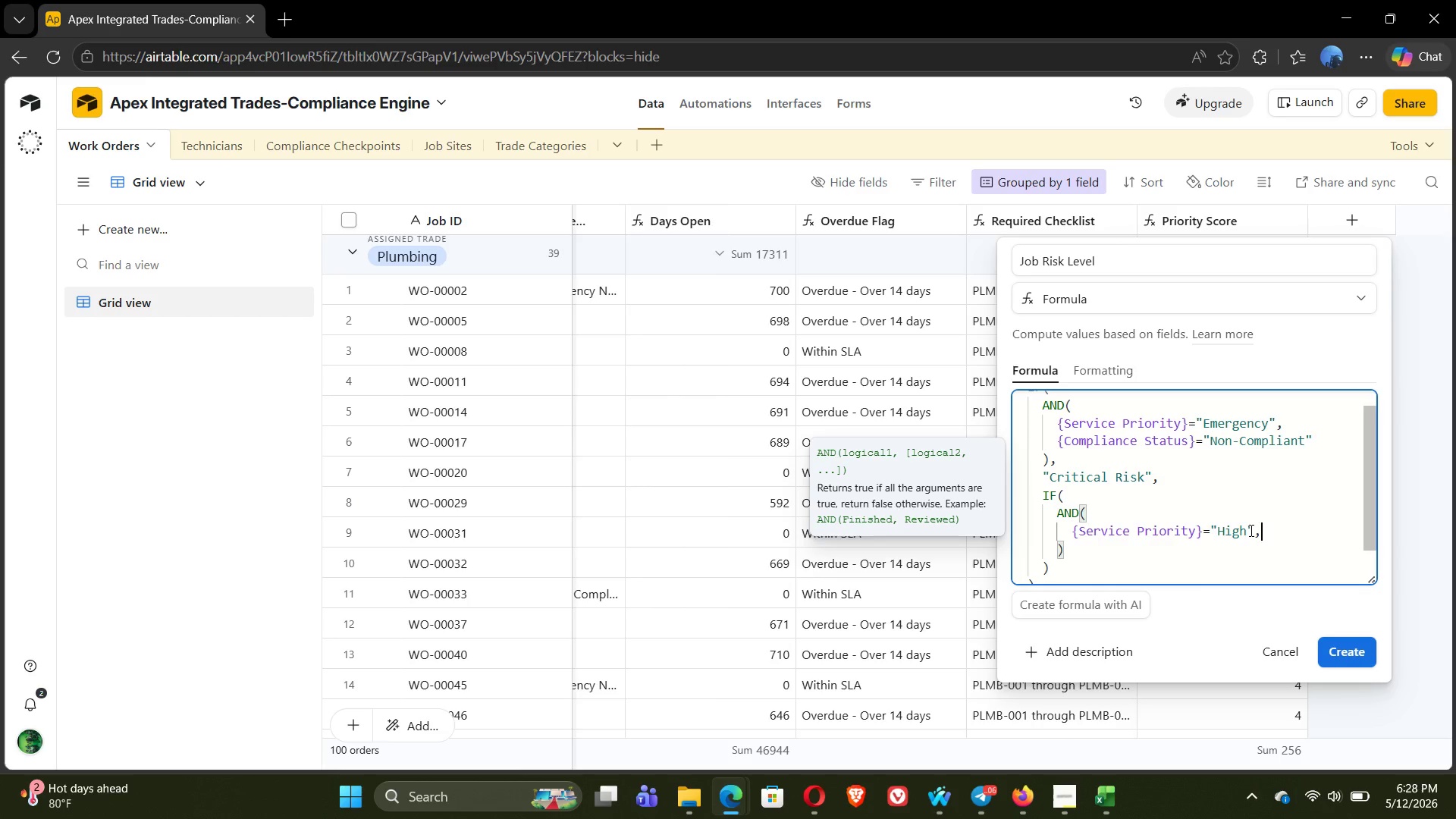 
key(Enter)
 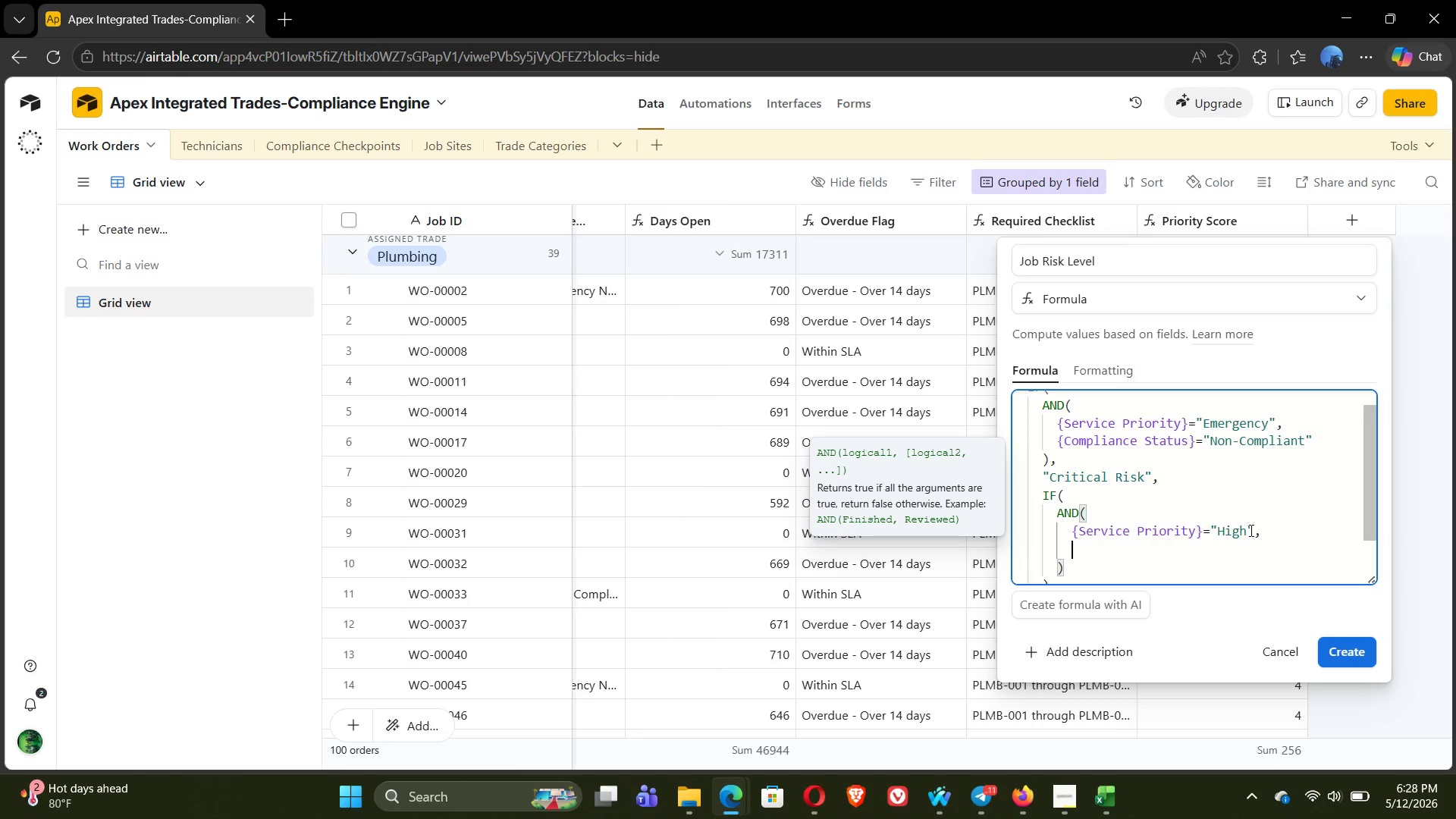 
type({Compl)
 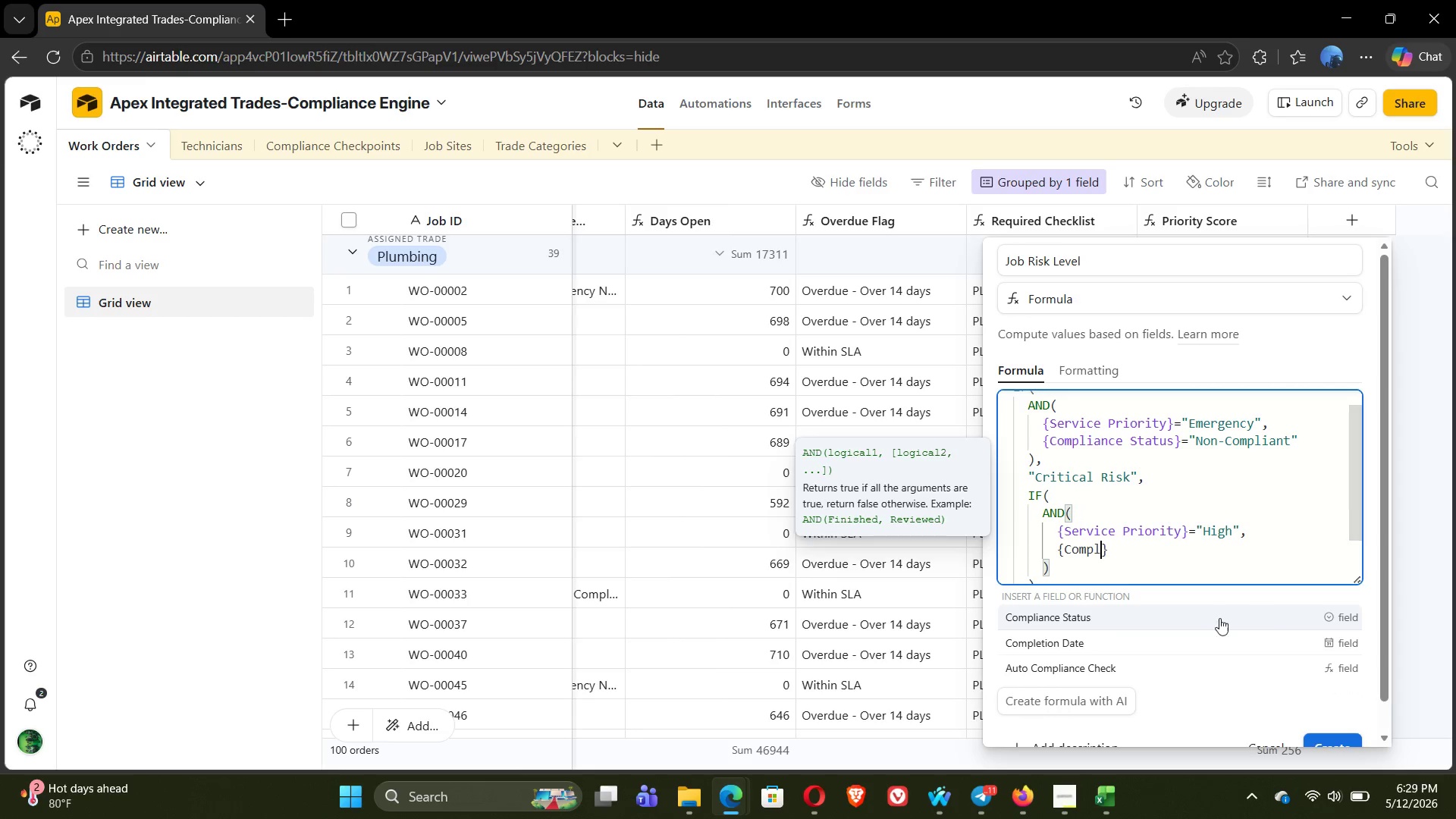 
left_click([1203, 618])
 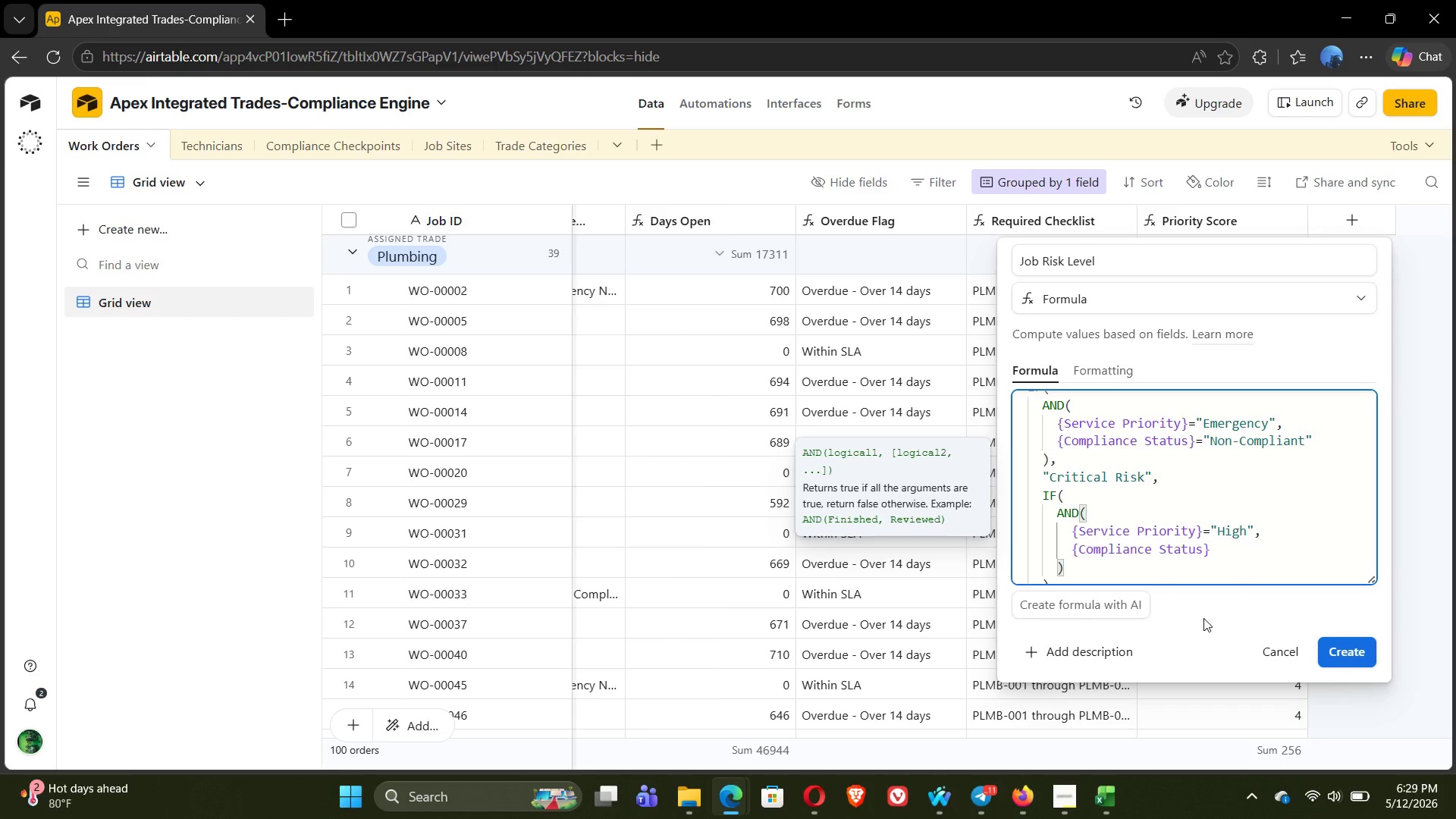 
type(="Non-Complaint)
 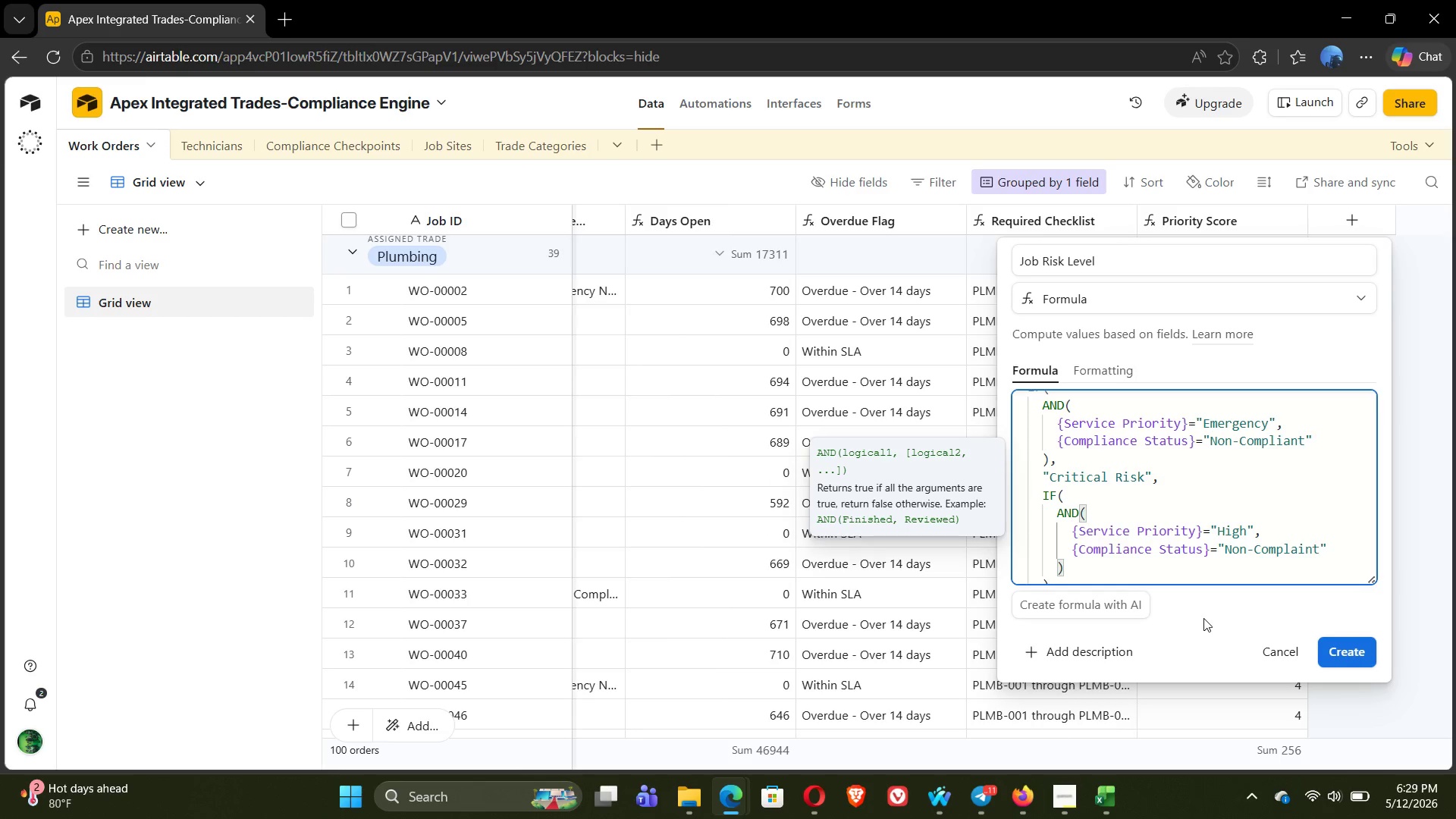 
key(ArrowRight)
 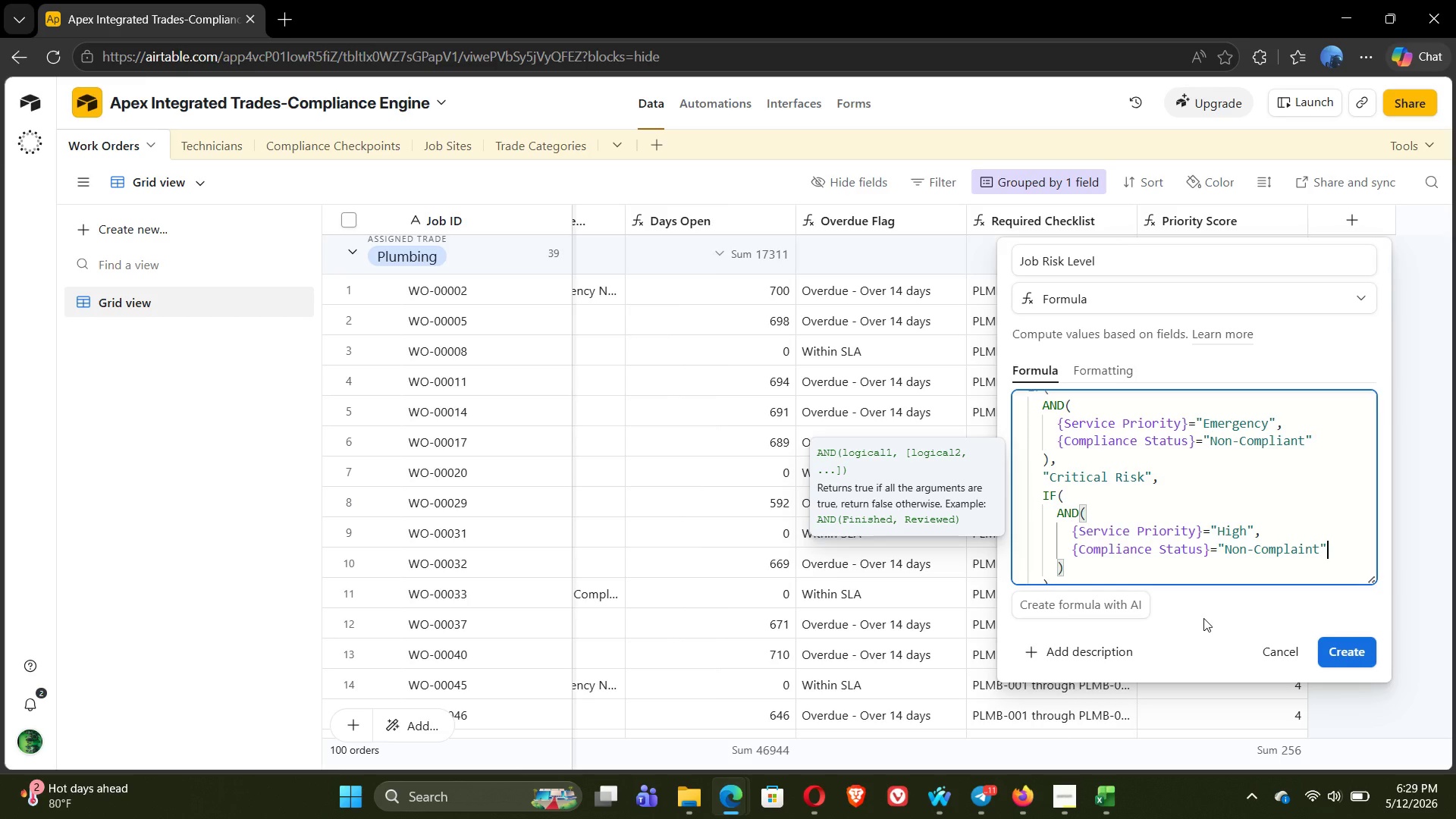 
wait(6.81)
 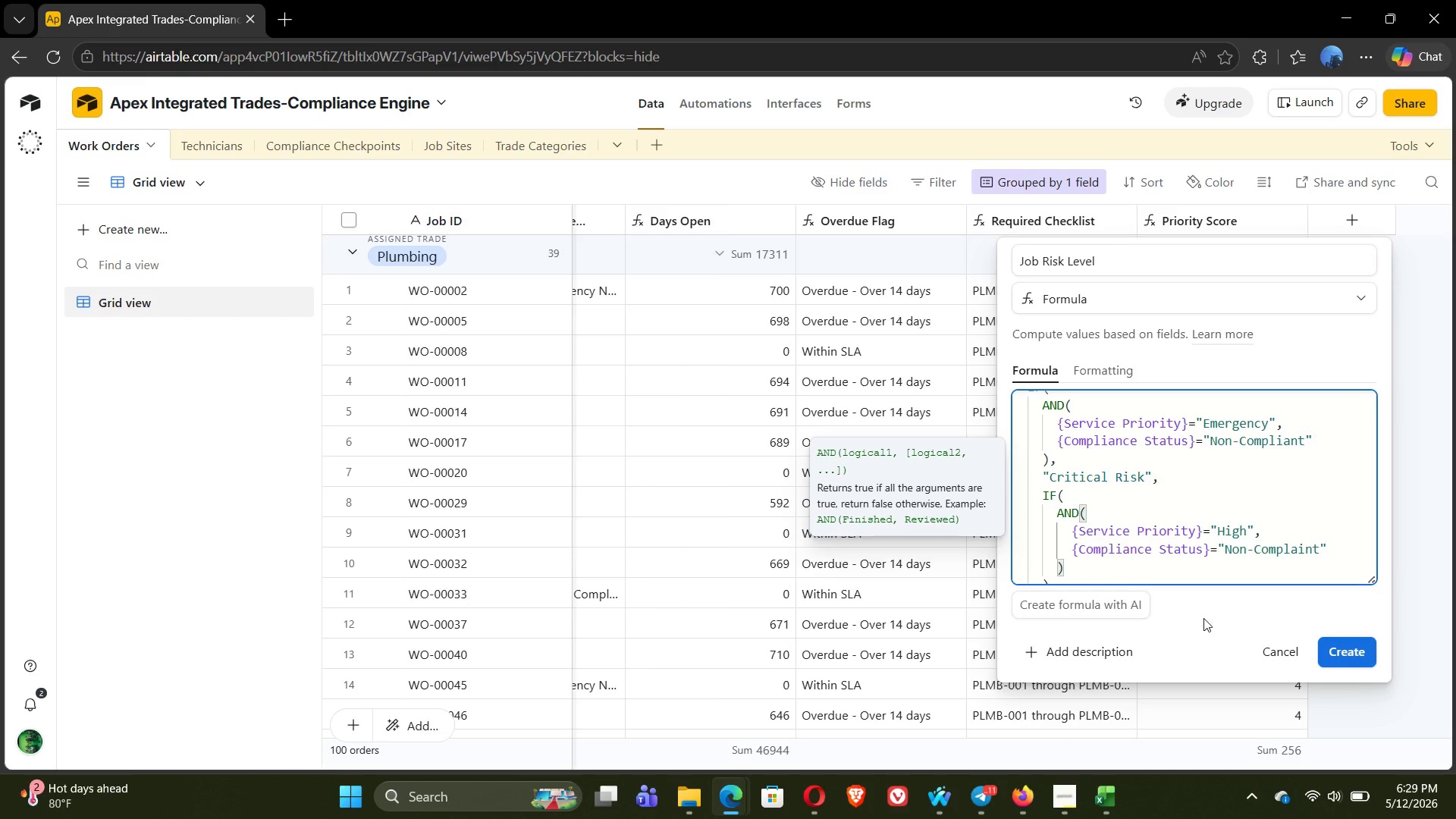 
key(ArrowDown)
 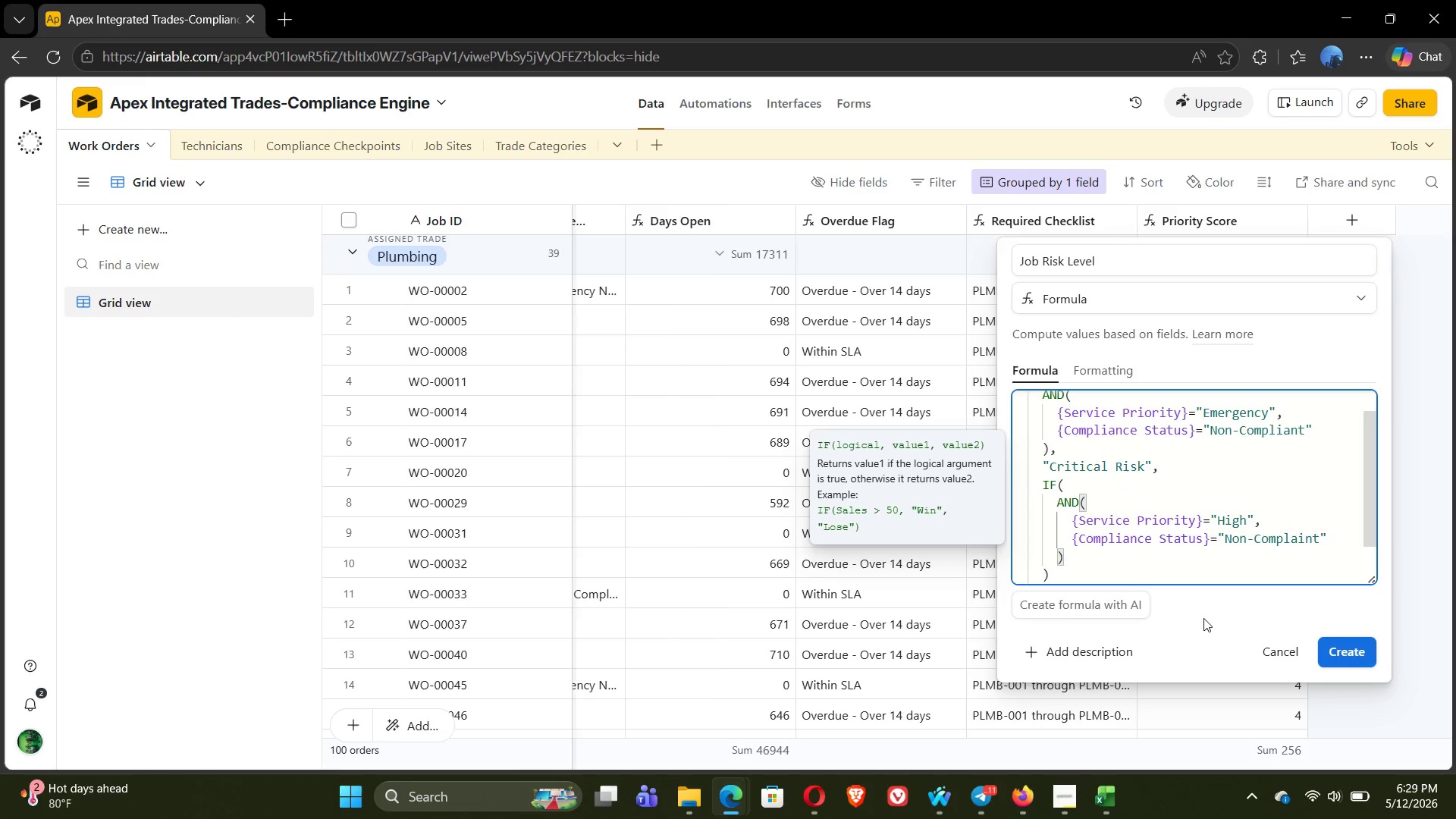 
key(Period)
 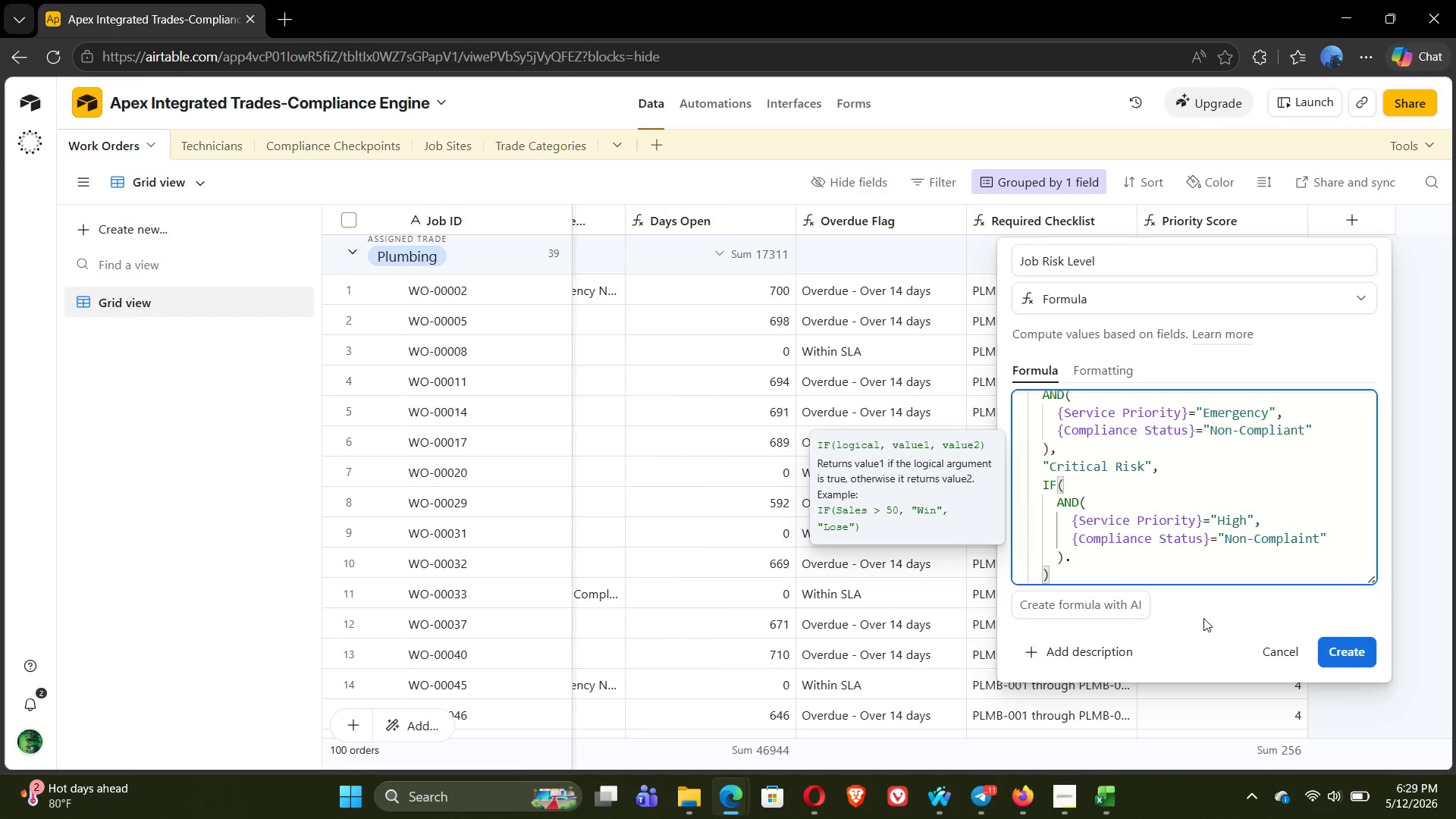 
key(Backspace)
 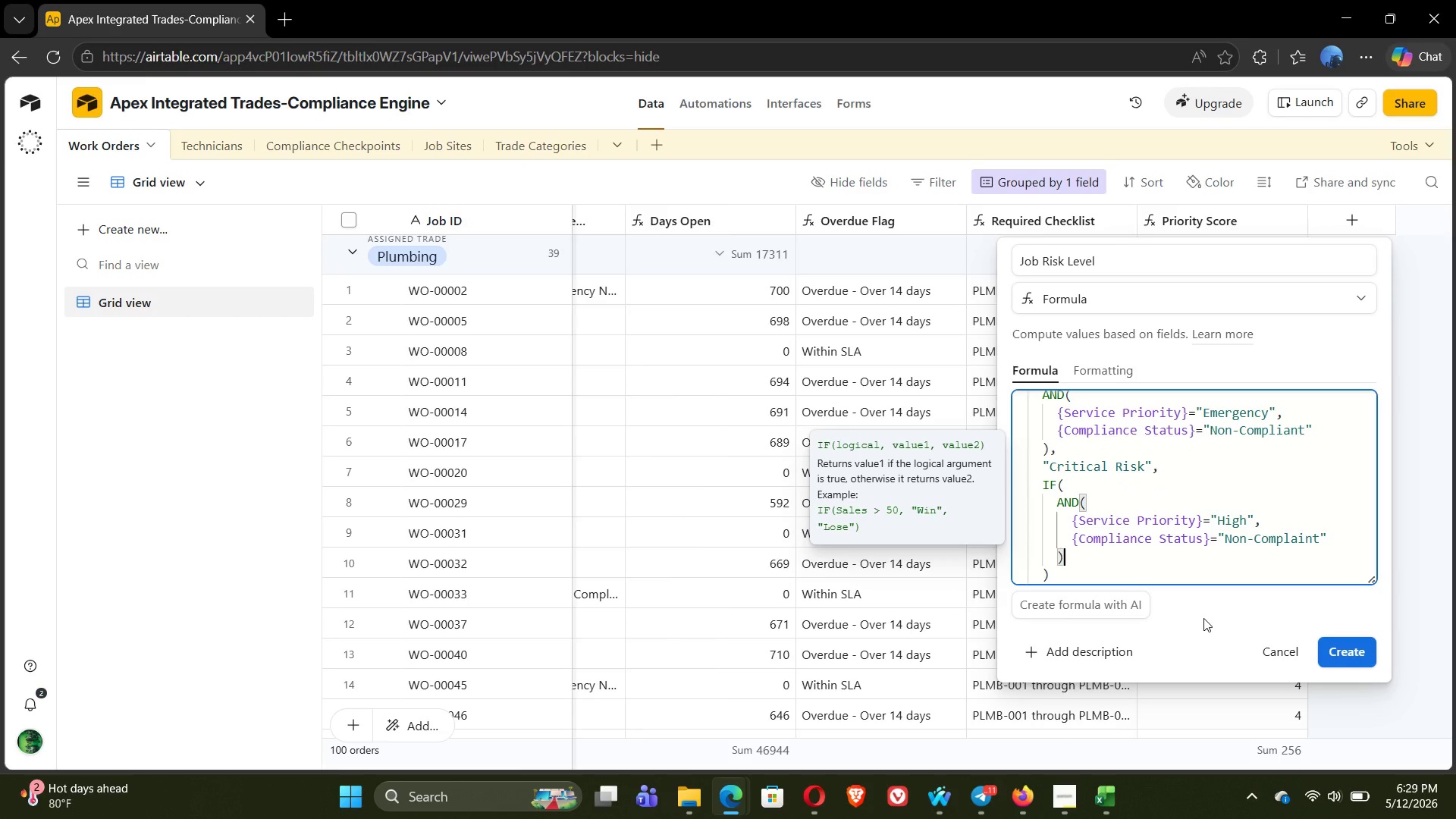 
key(Comma)
 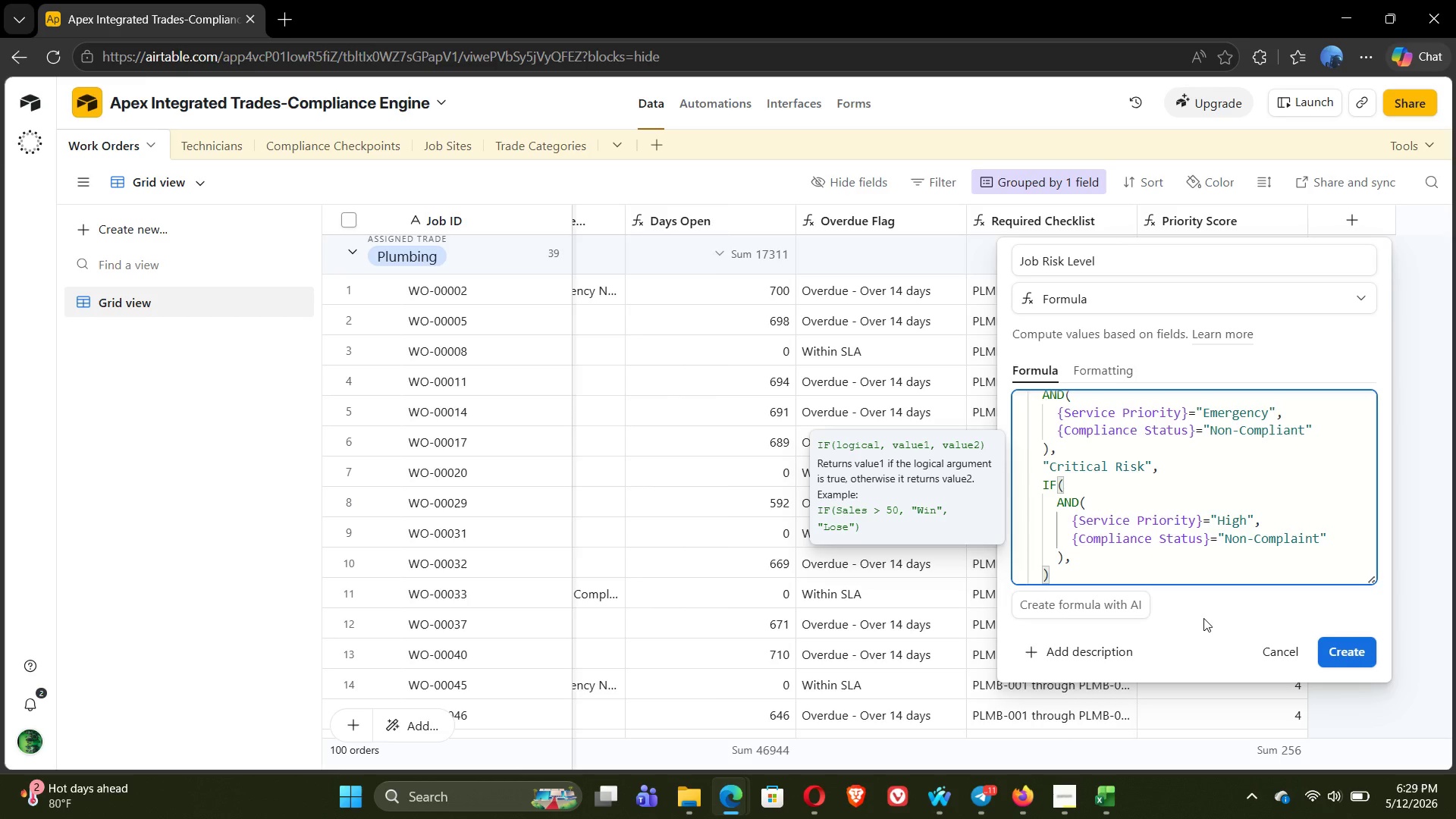 
key(Enter)
 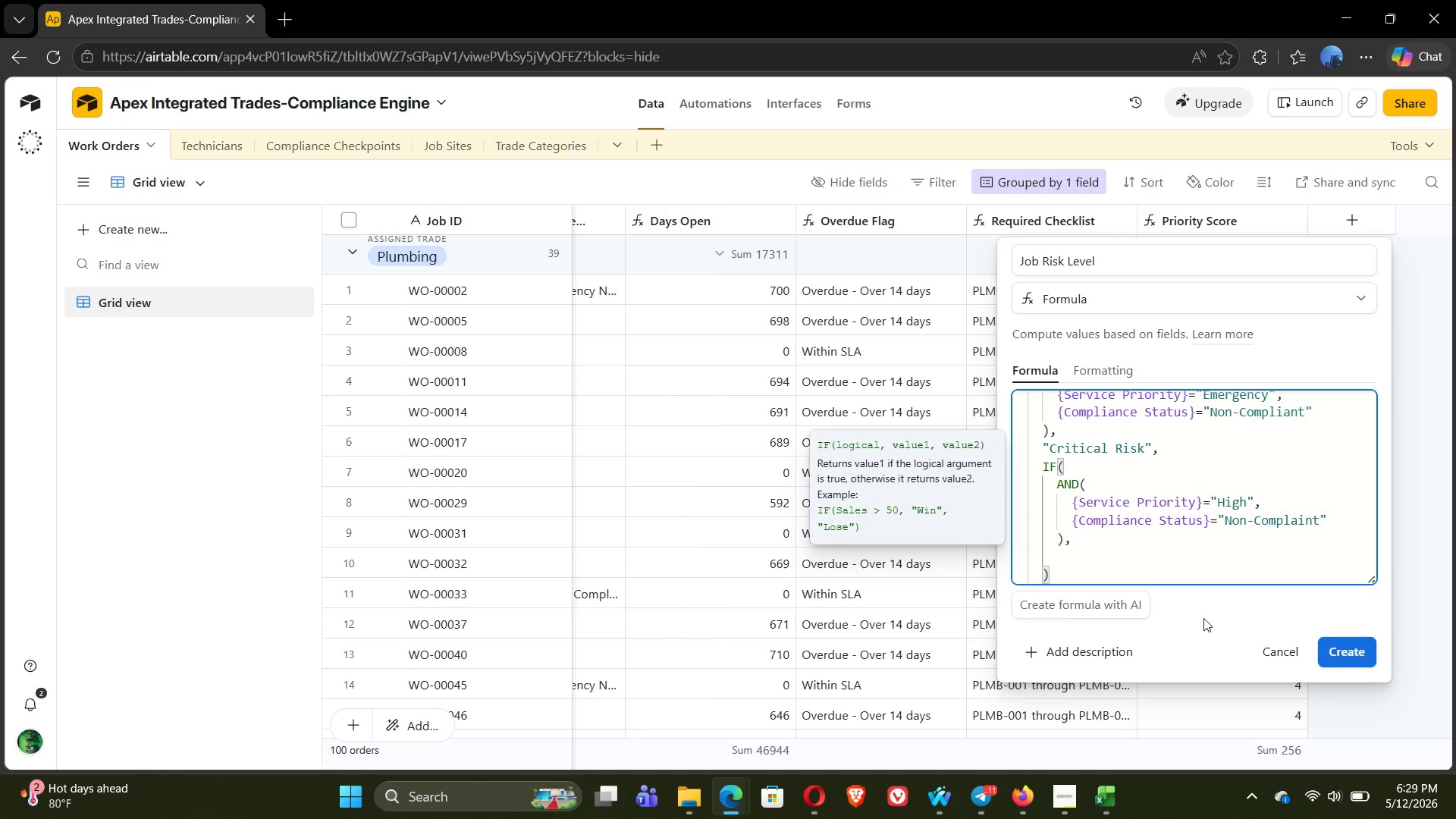 
type("High)
 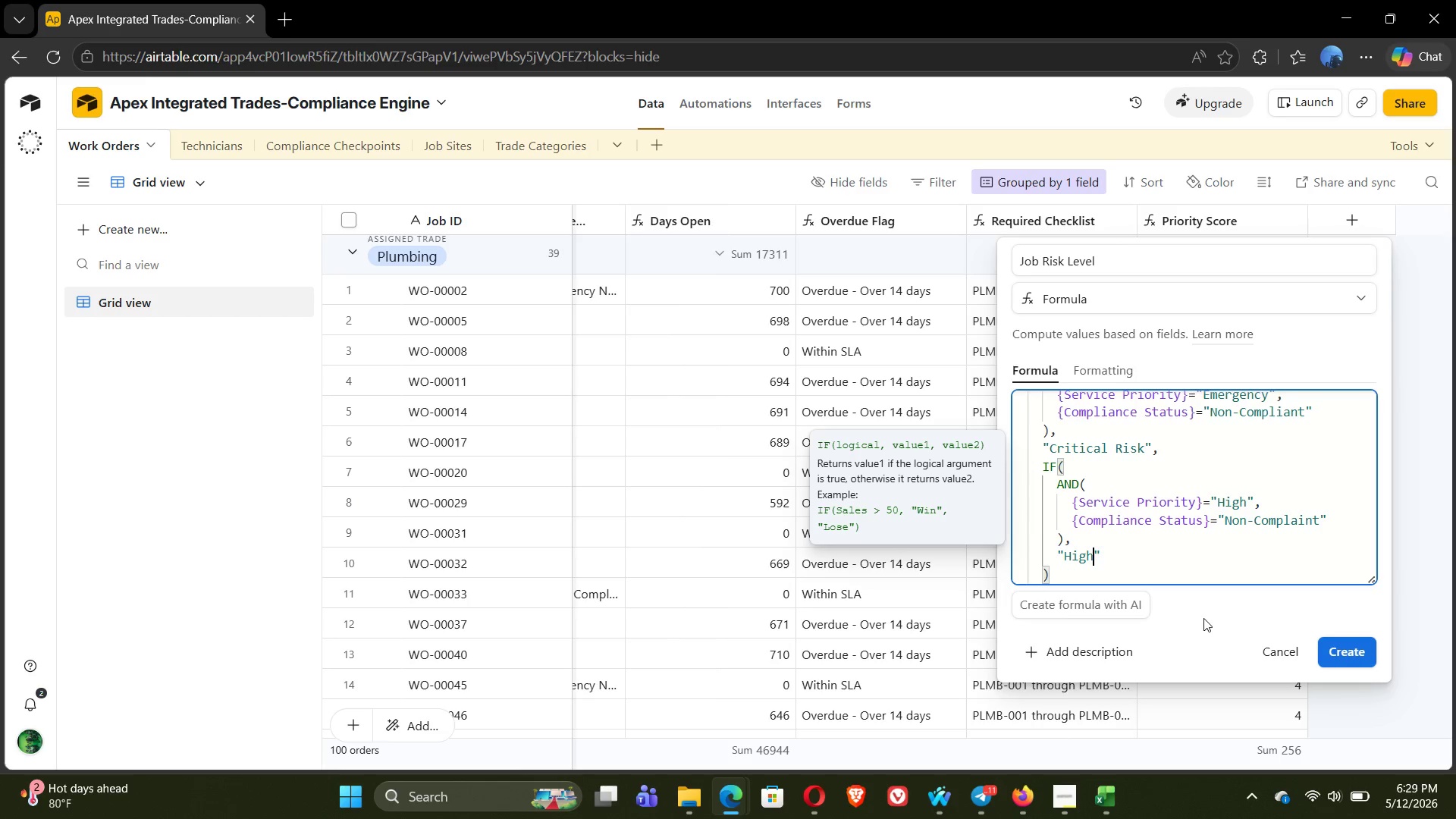 
wait(8.19)
 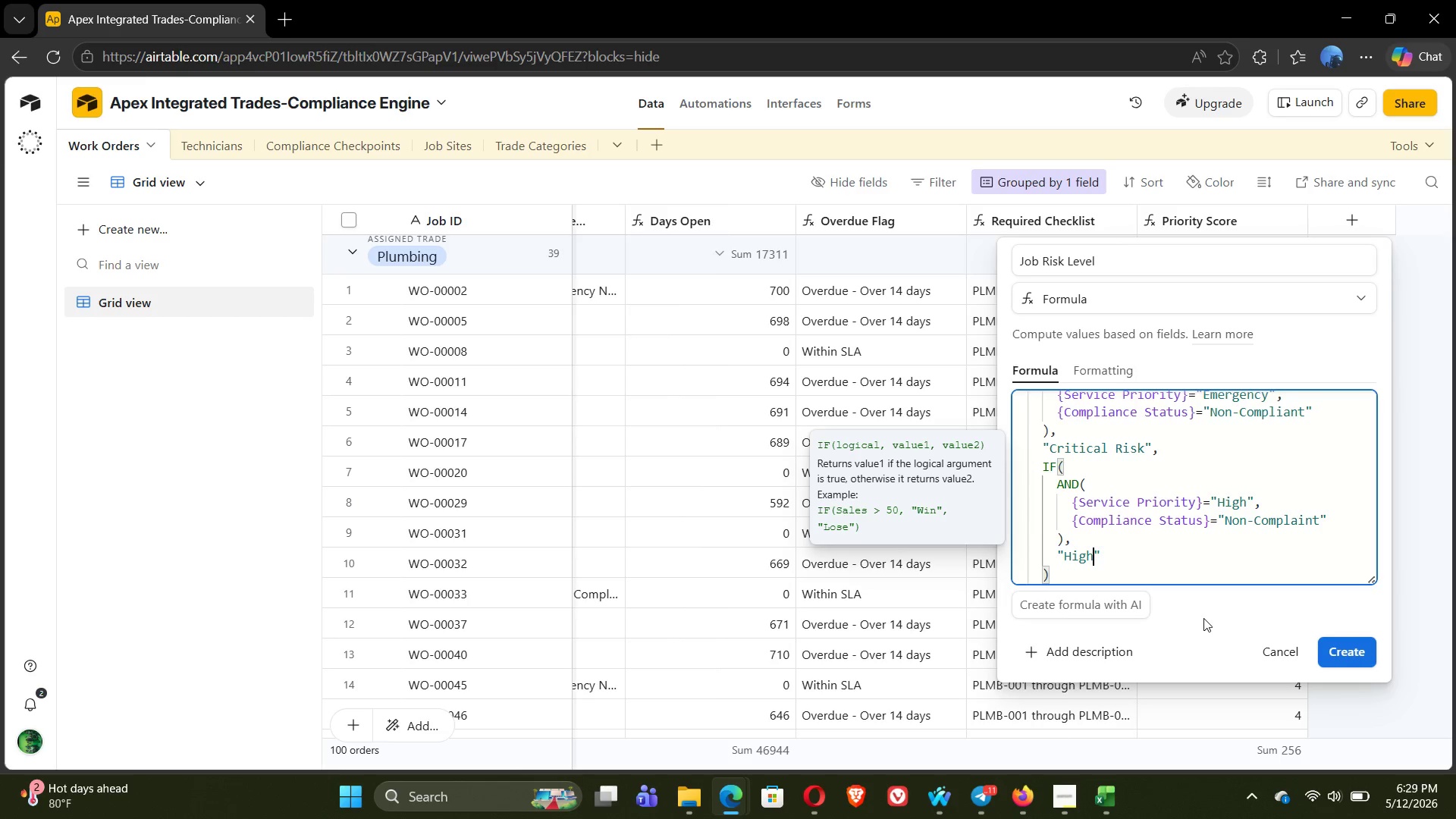 
type( Risk,)
 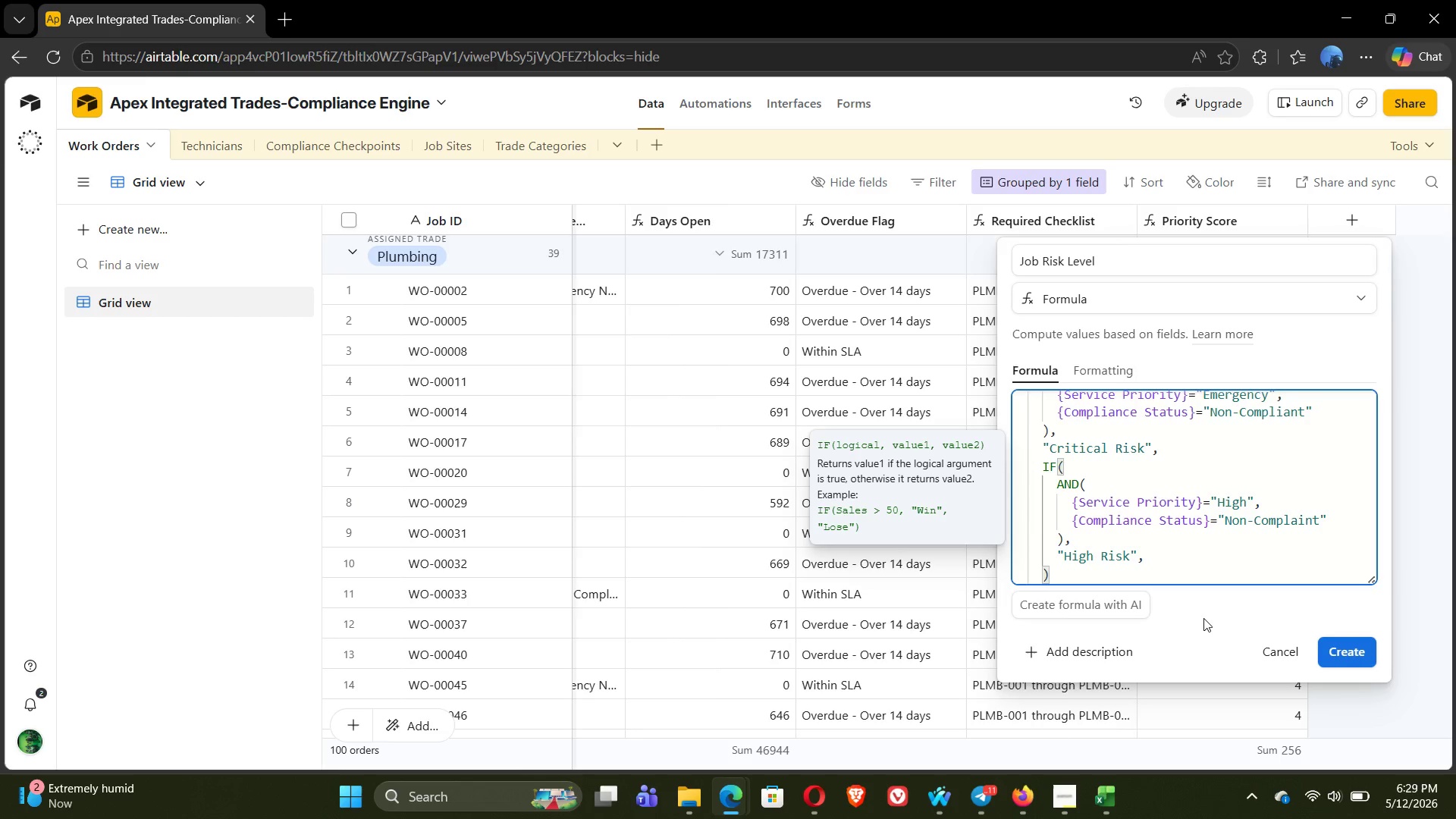 
hold_key(key=ArrowRight, duration=0.33)
 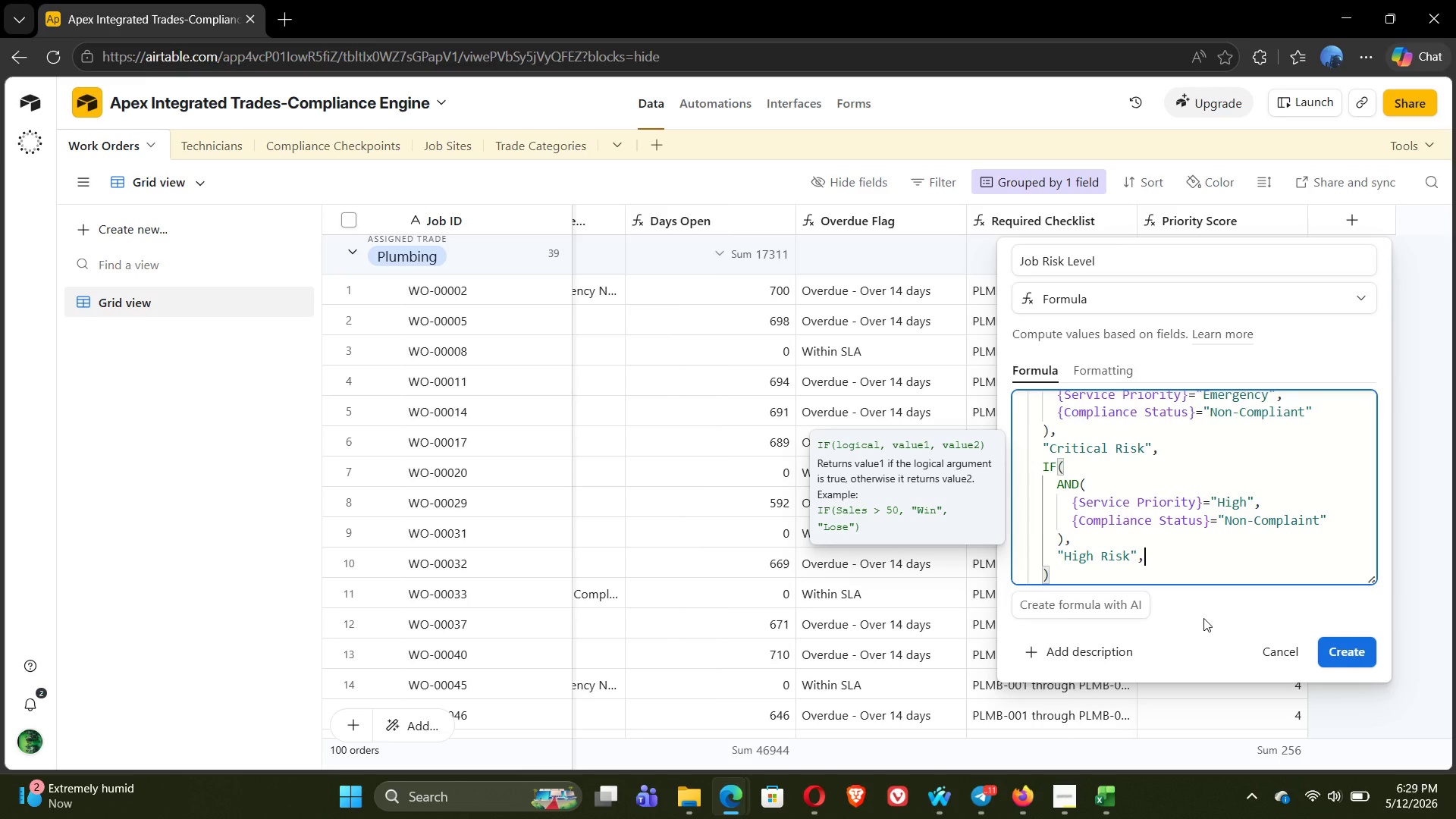 
key(Enter)
 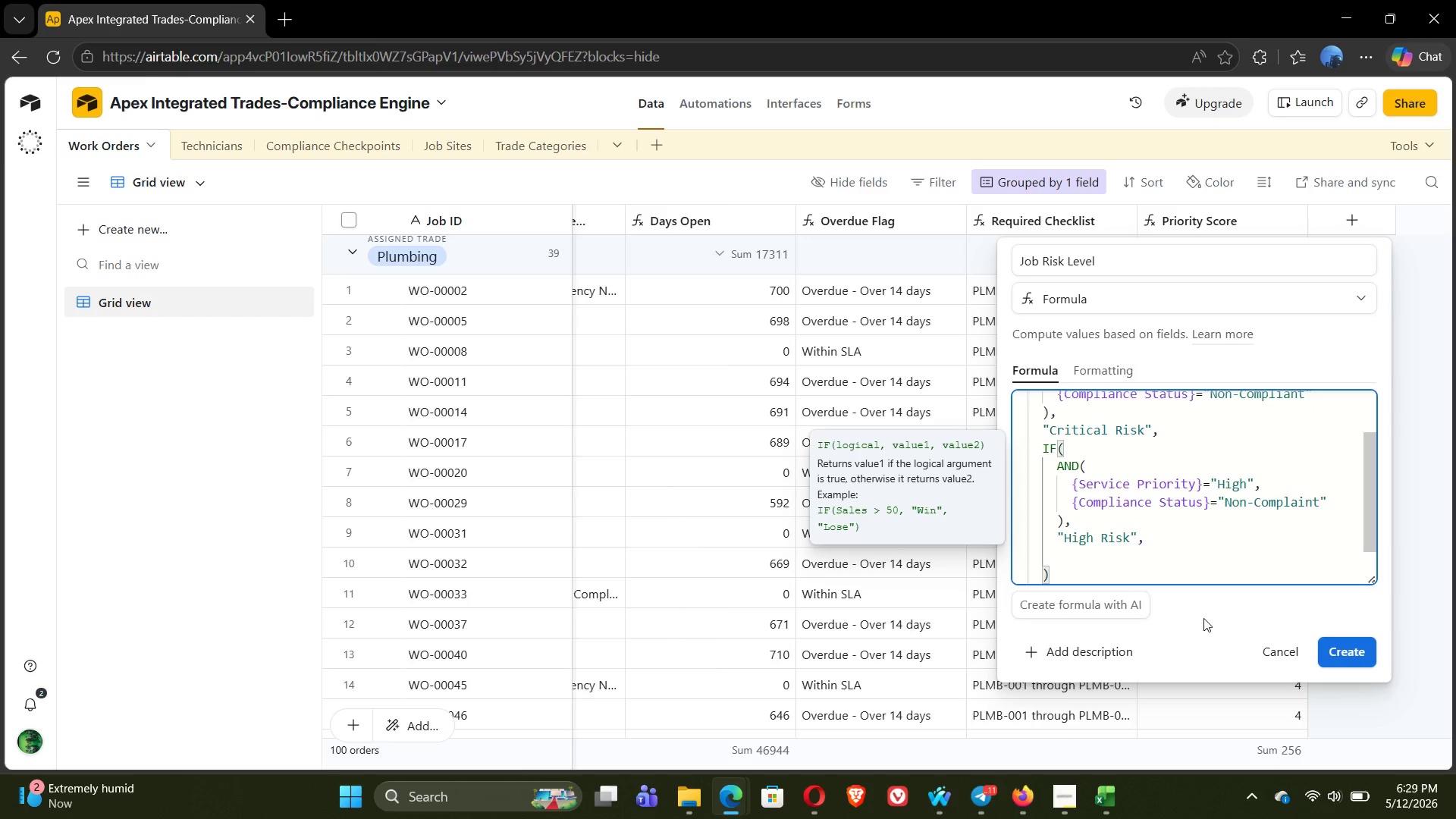 
type(IF()
 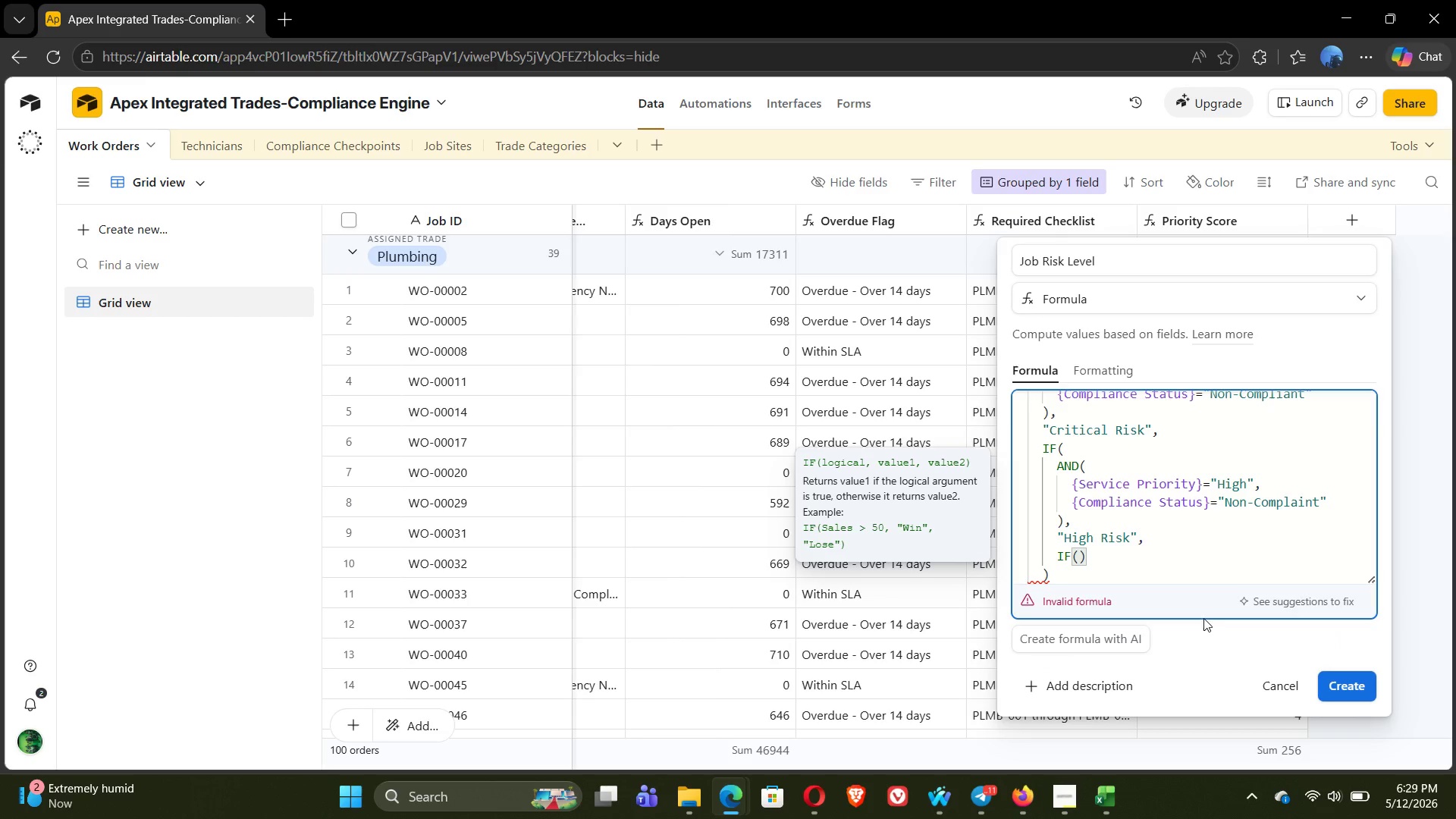 
key(CapsLock)
 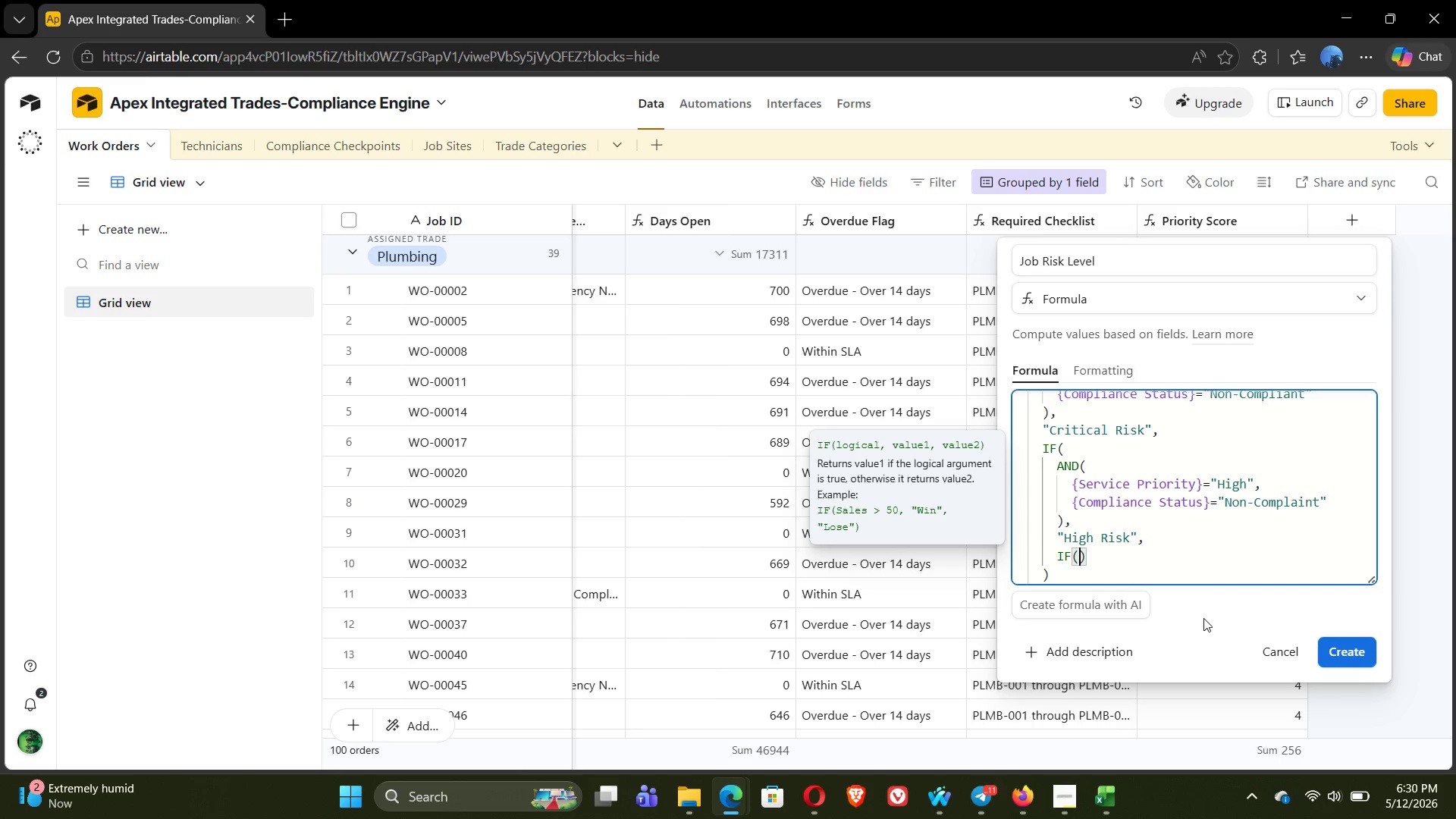 
key(Shift+ShiftLeft)
 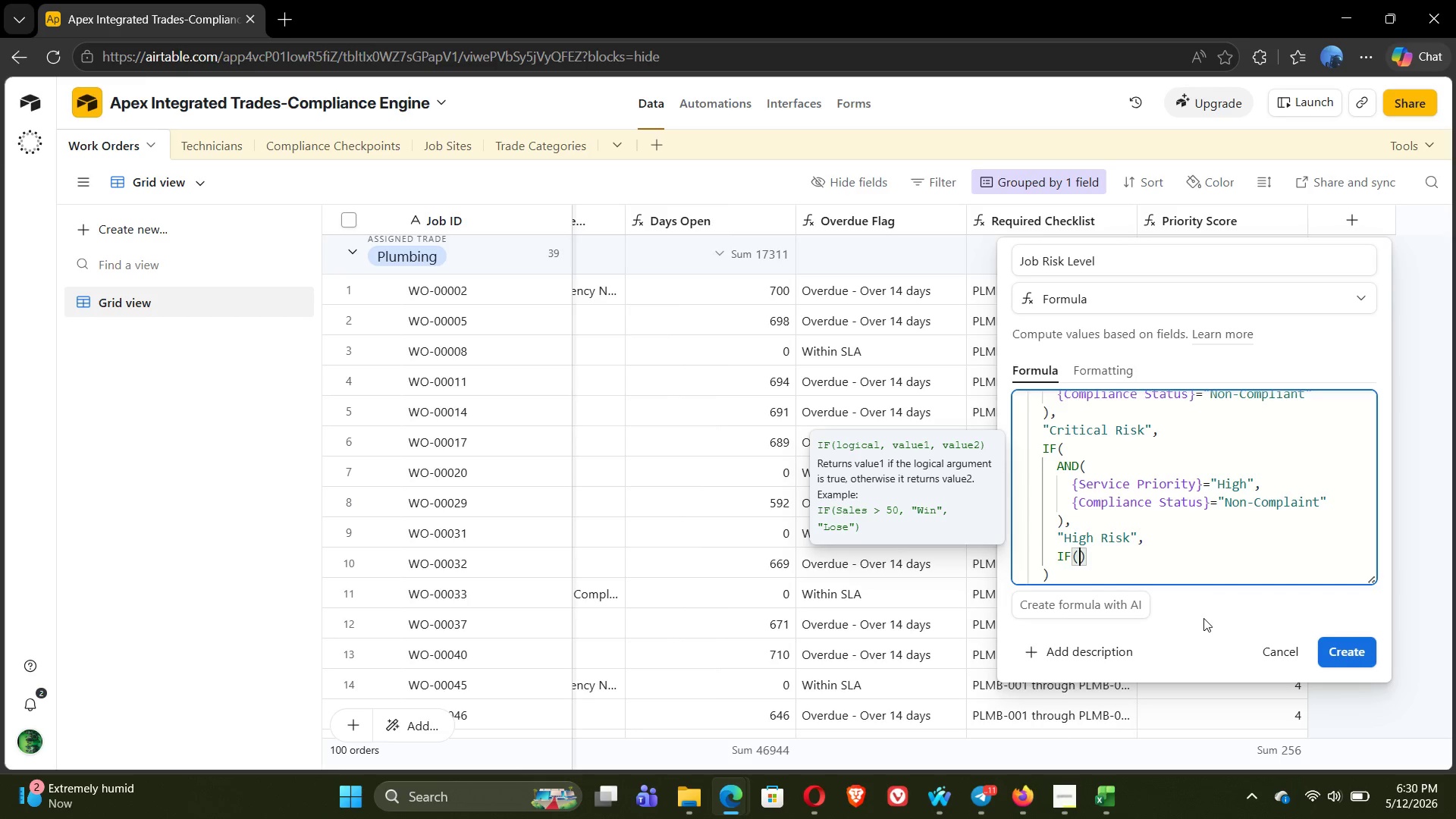 
key(Shift+BracketLeft)
 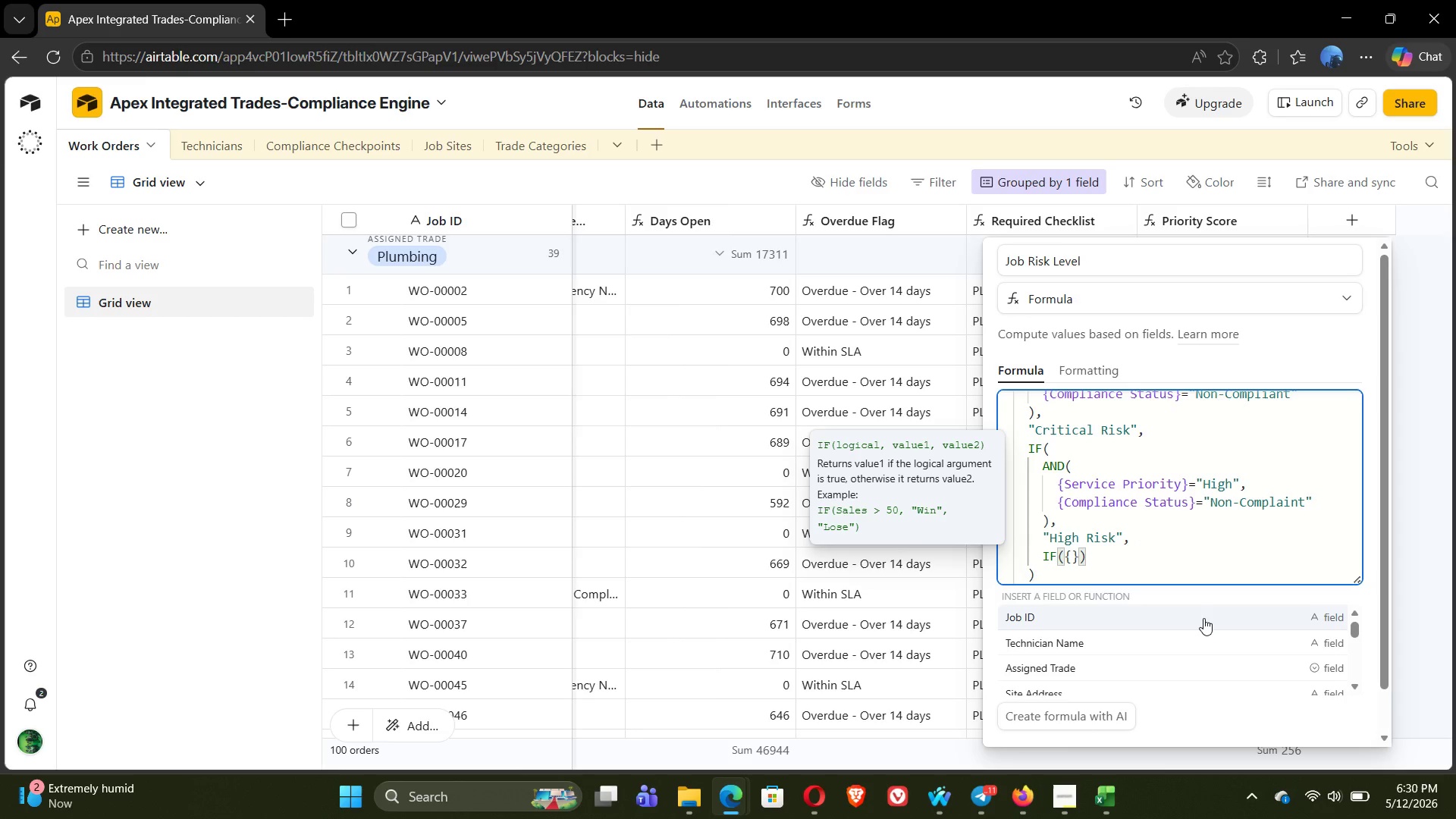 
key(Backspace)
 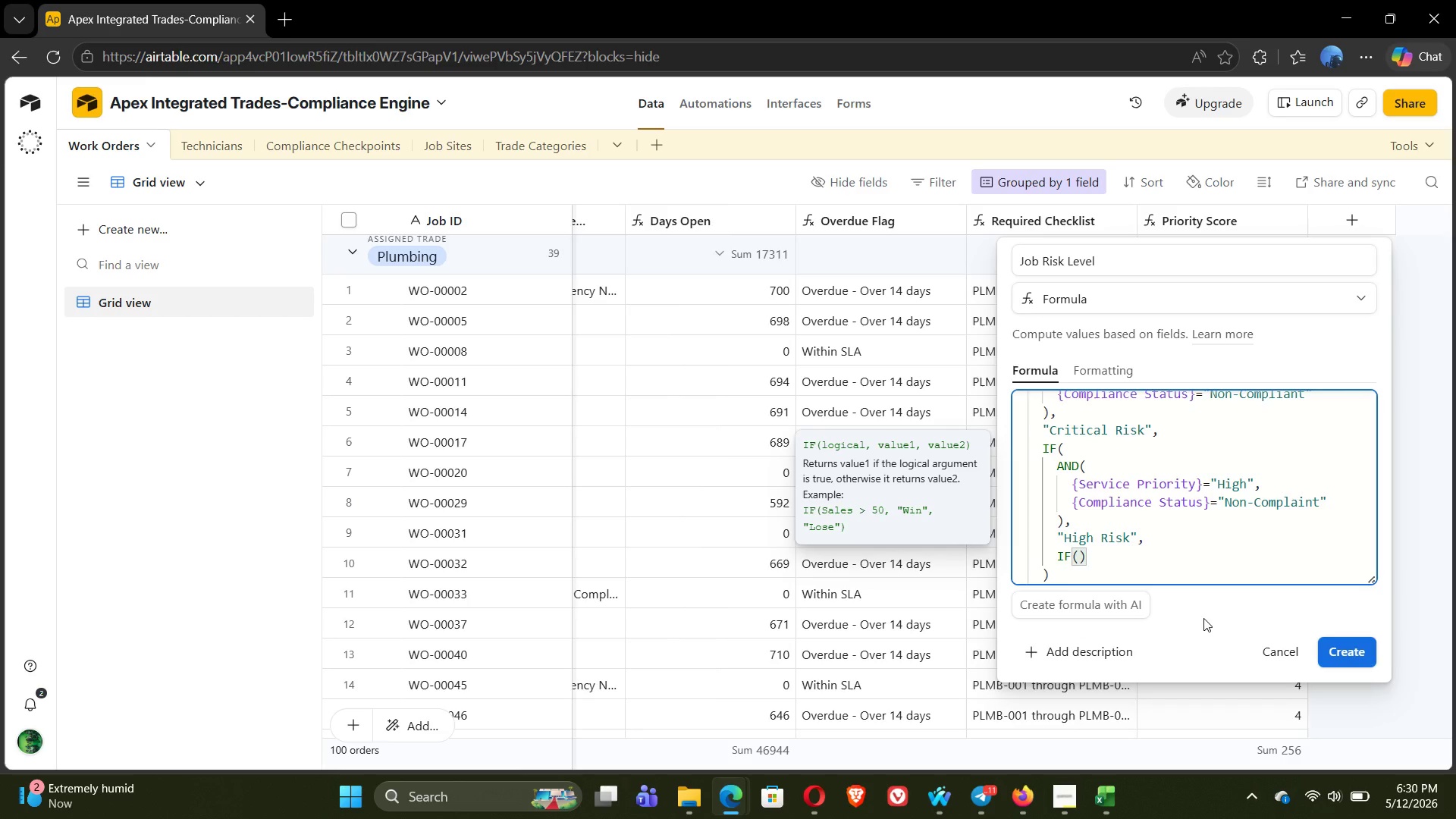 
key(Enter)
 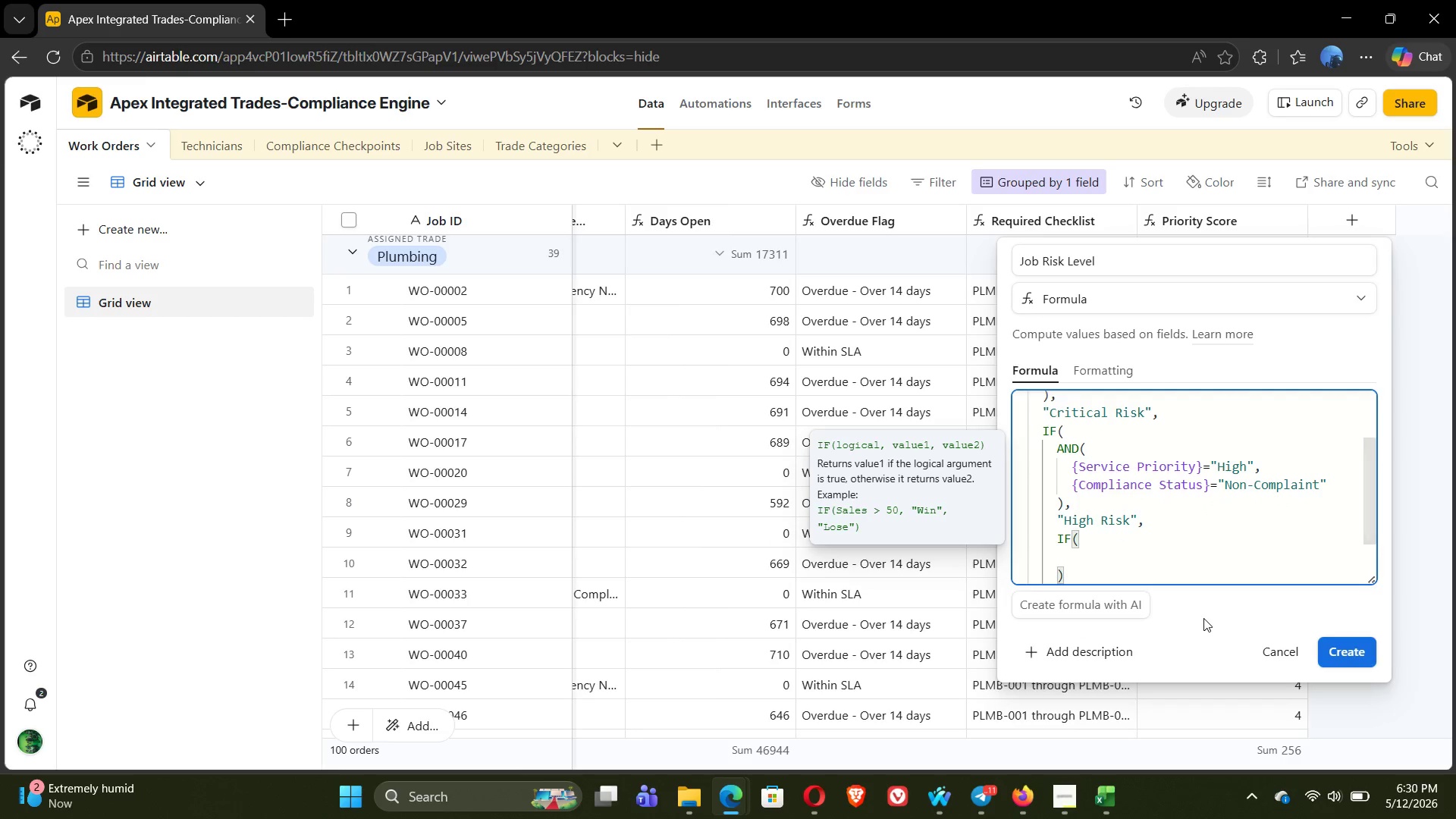 
key(Shift+BracketLeft)
 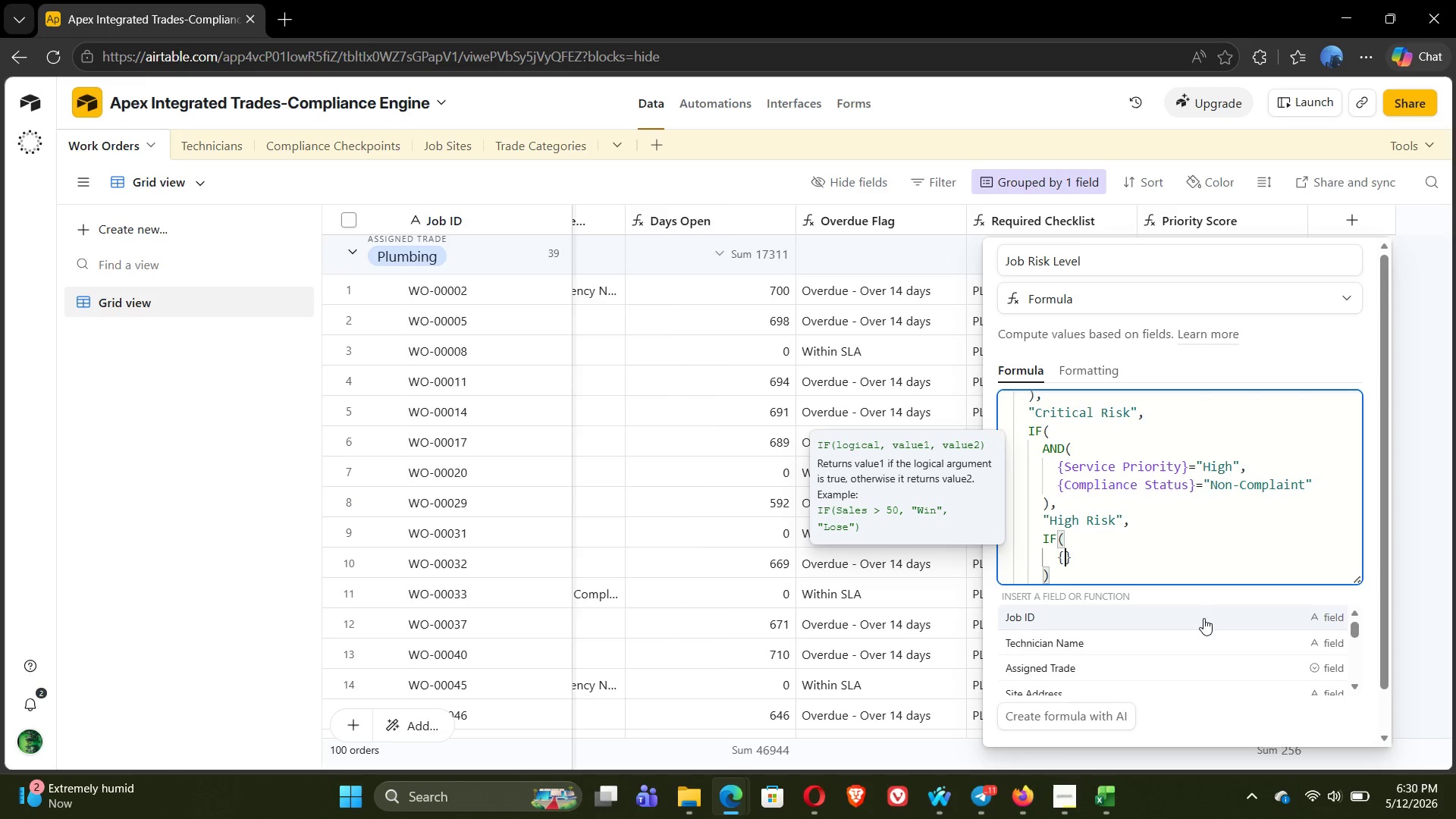 
wait(5.84)
 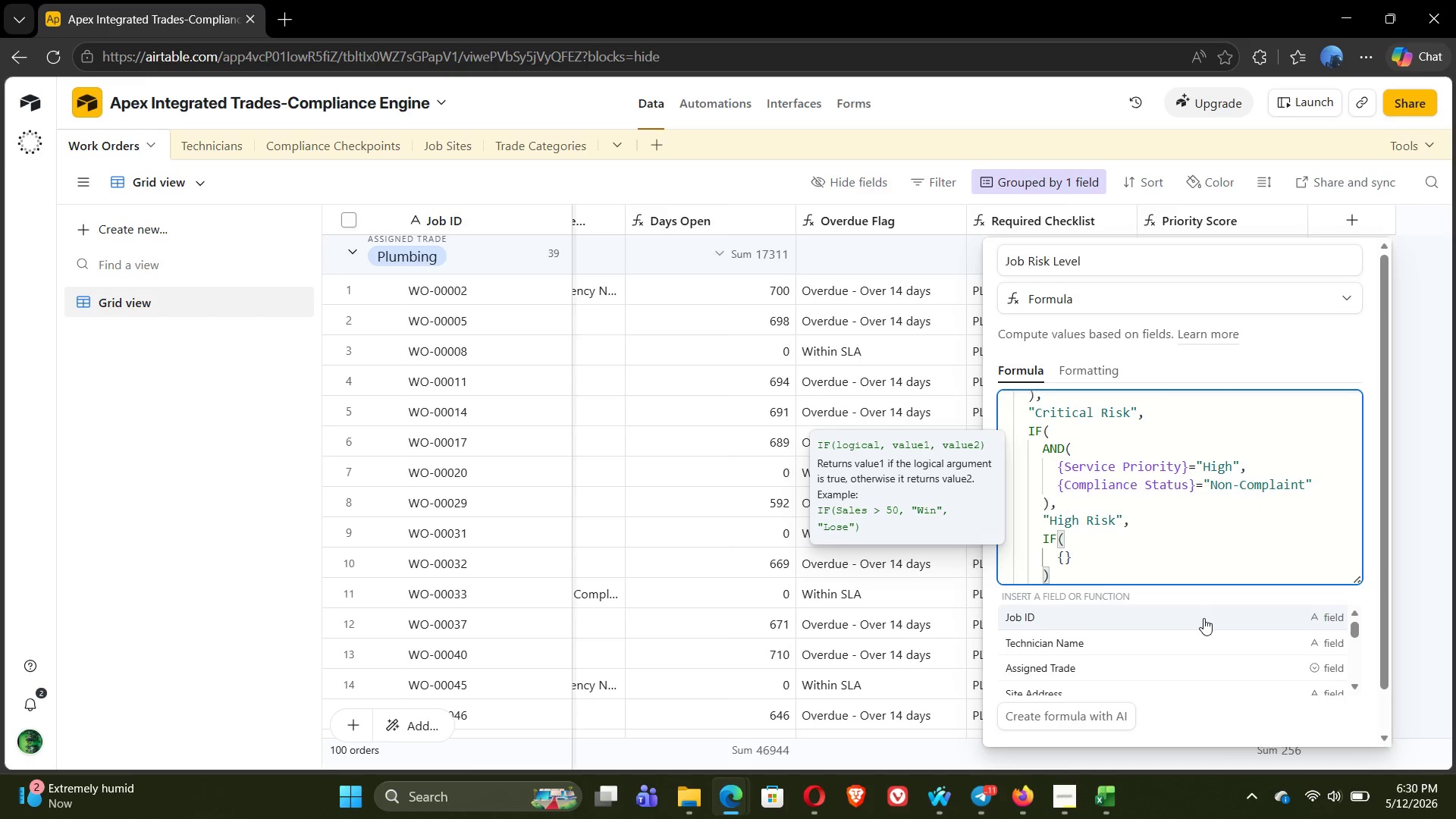 
type(Complaincde)
key(Backspace)
key(Backspace)
key(Backspace)
key(Backspace)
key(Backspace)
key(Backspace)
 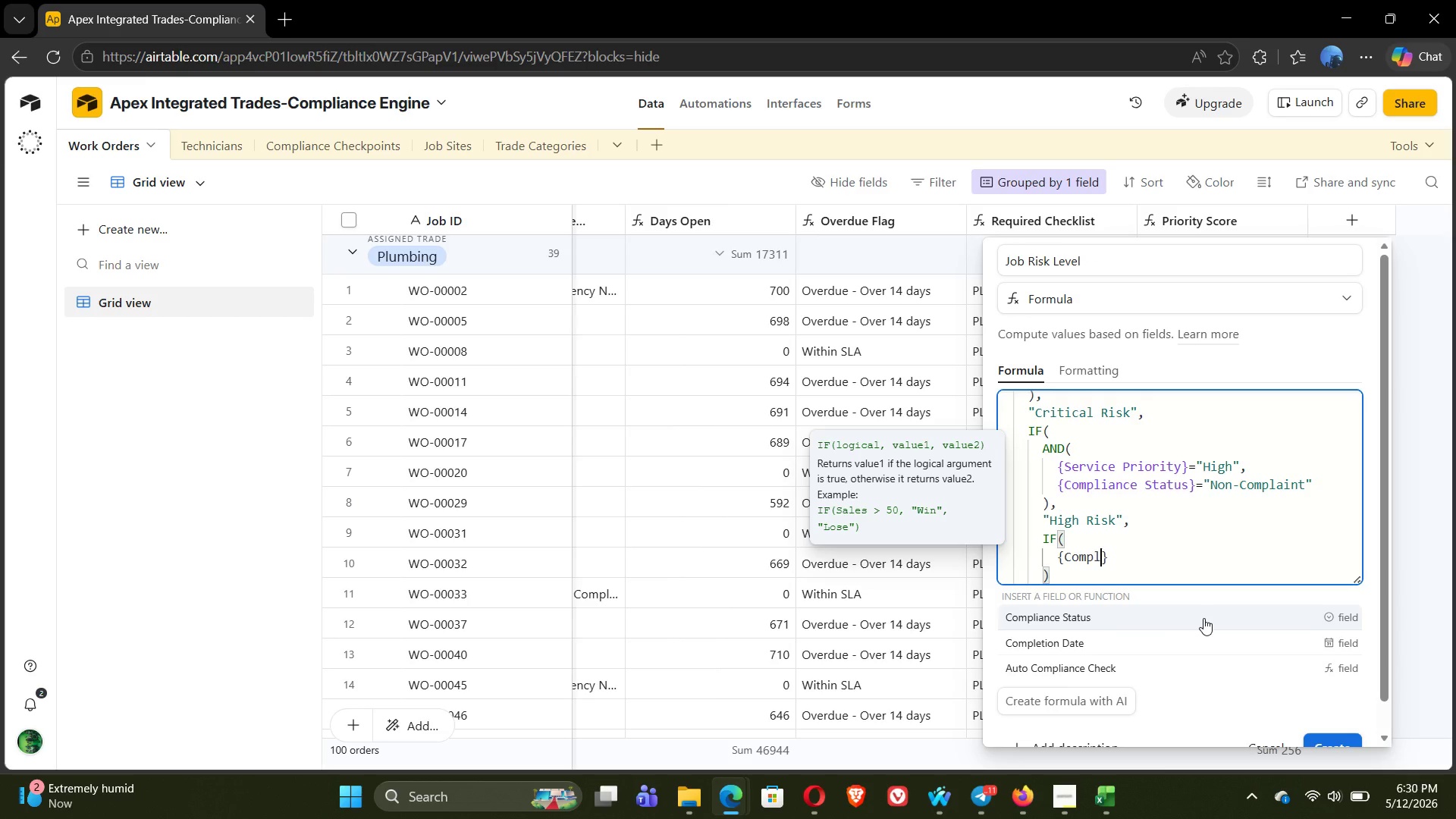 
left_click([1203, 618])
 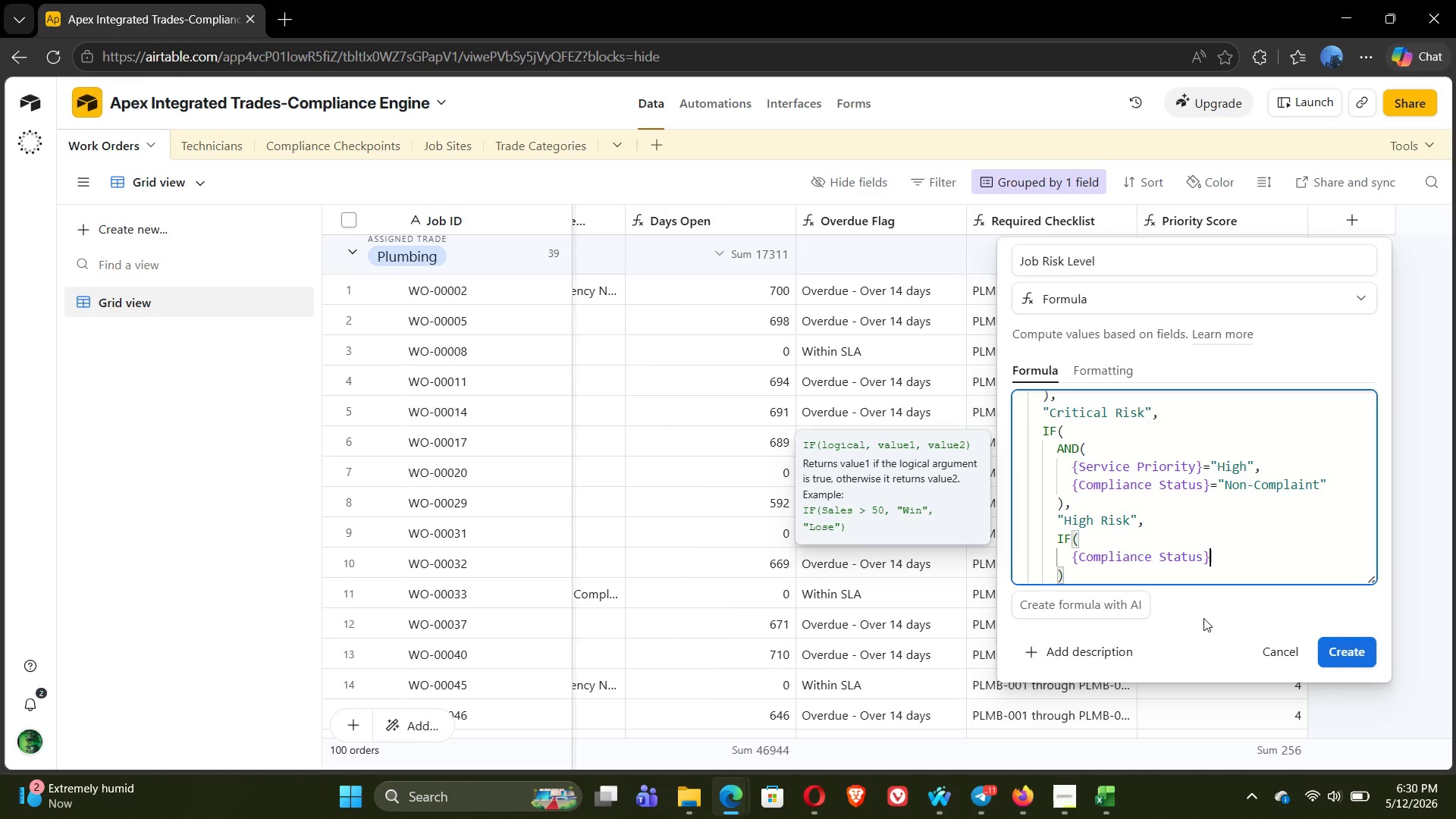 
type(="Non-Complaint)
 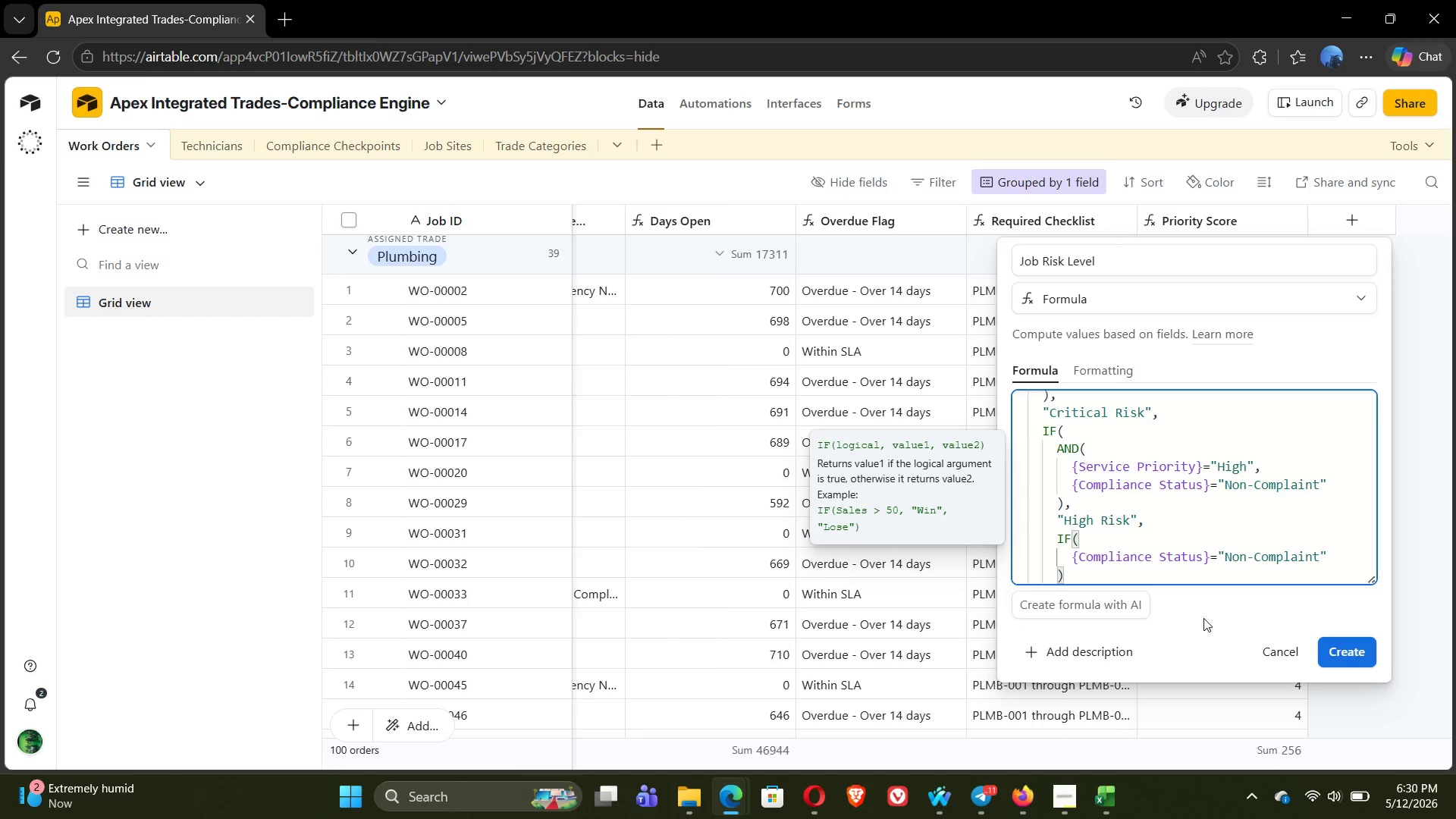 
wait(7.61)
 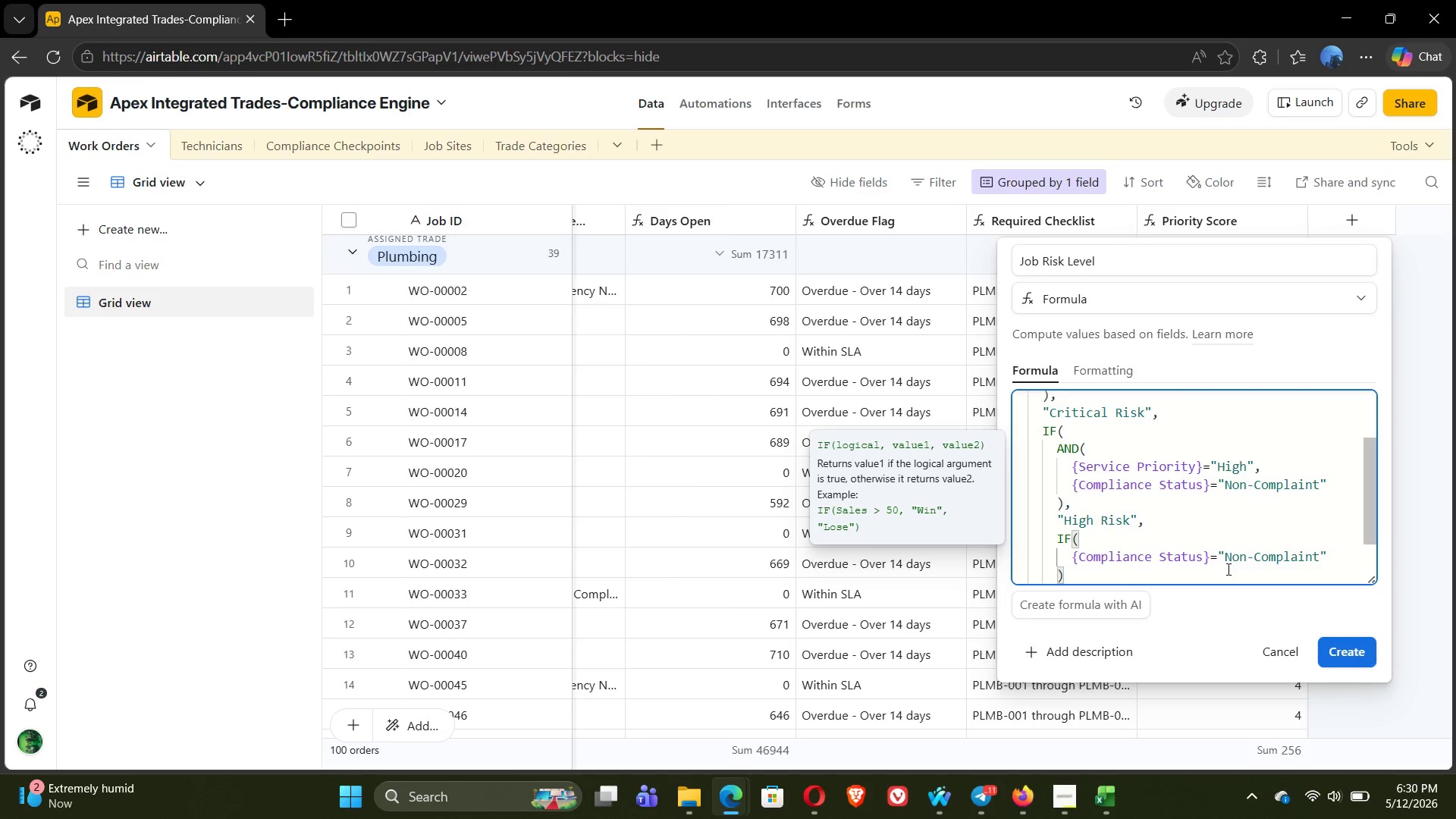 
left_click([1175, 567])
 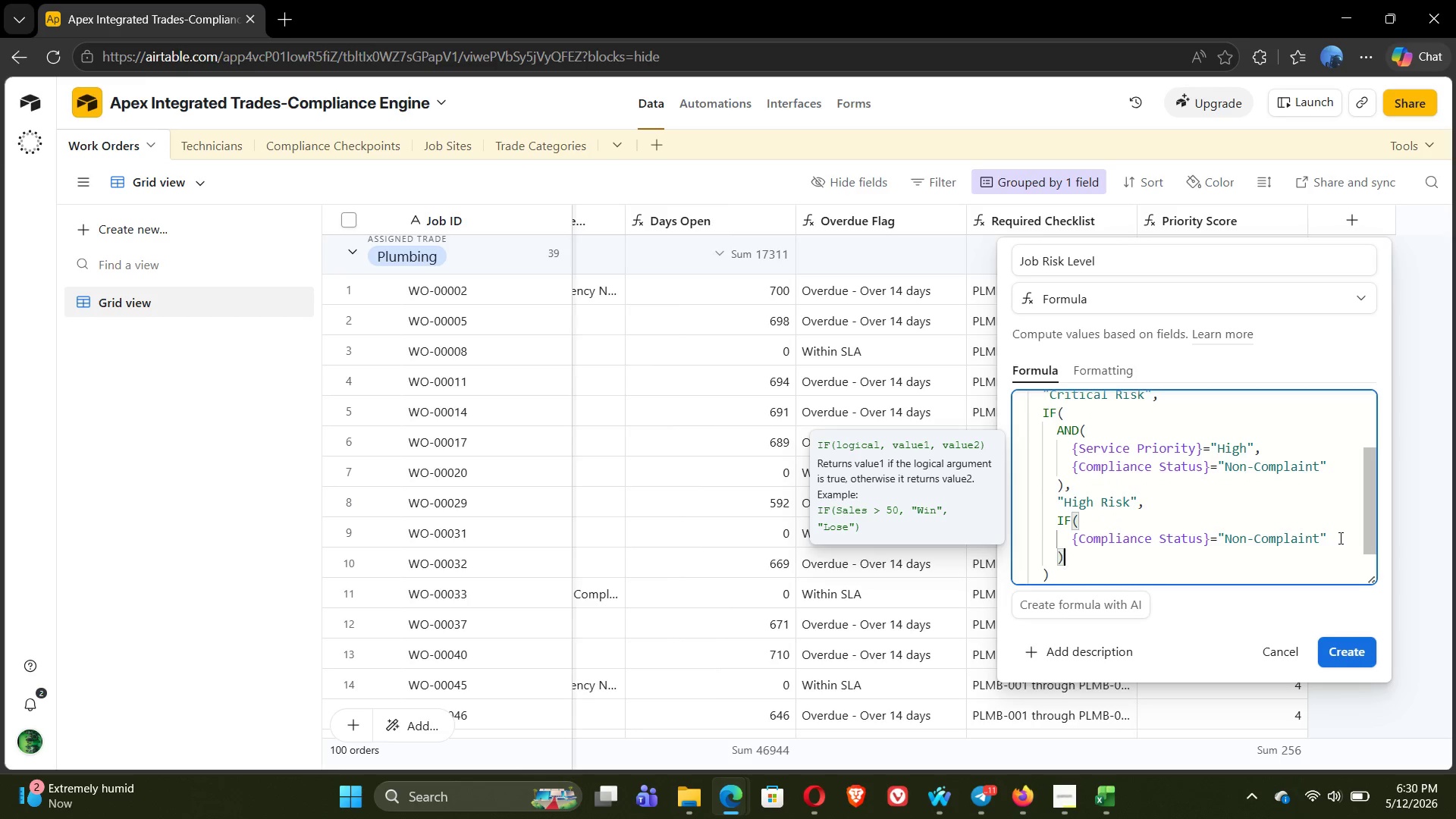 
wait(6.7)
 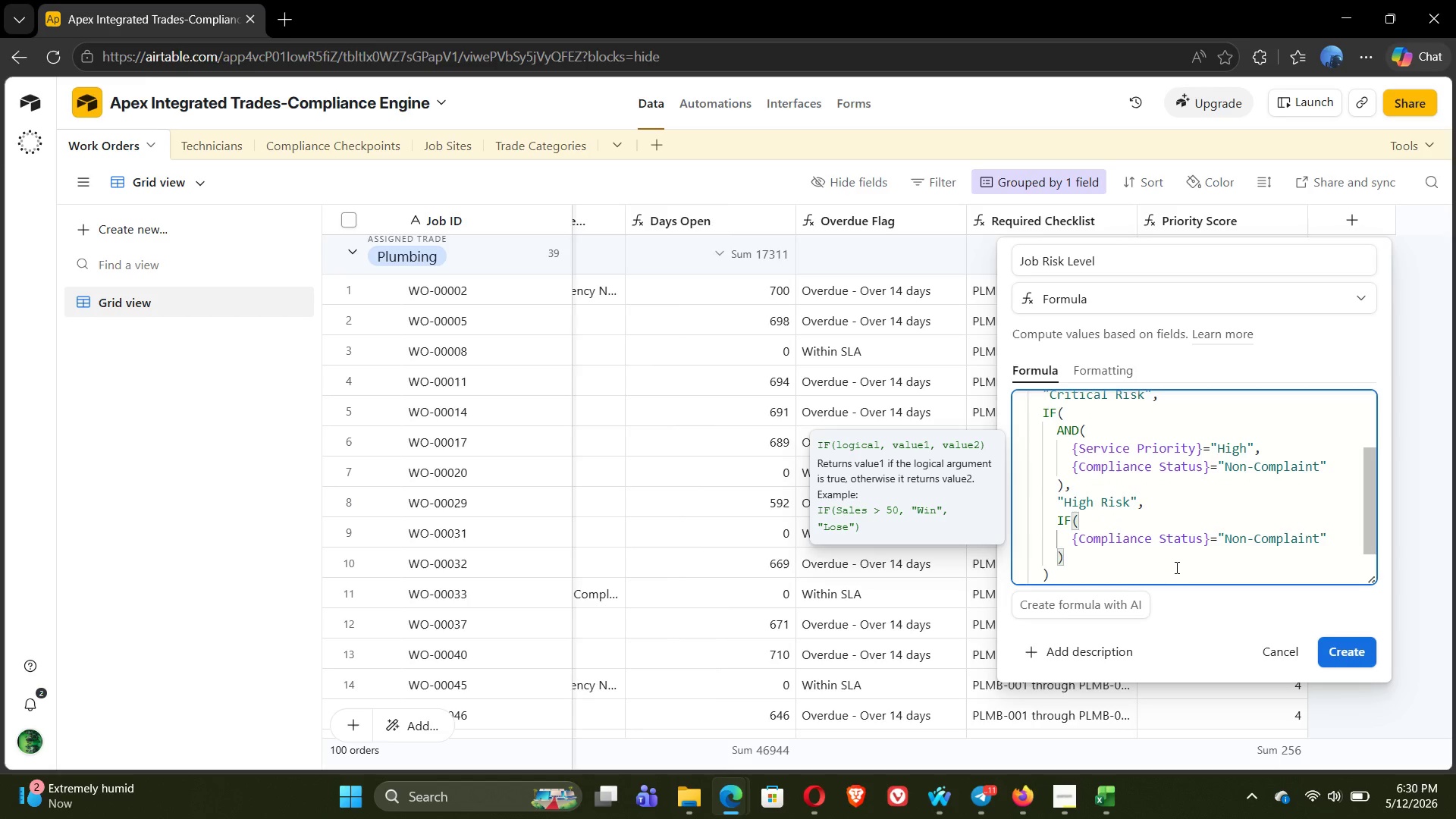 
left_click([1339, 538])
 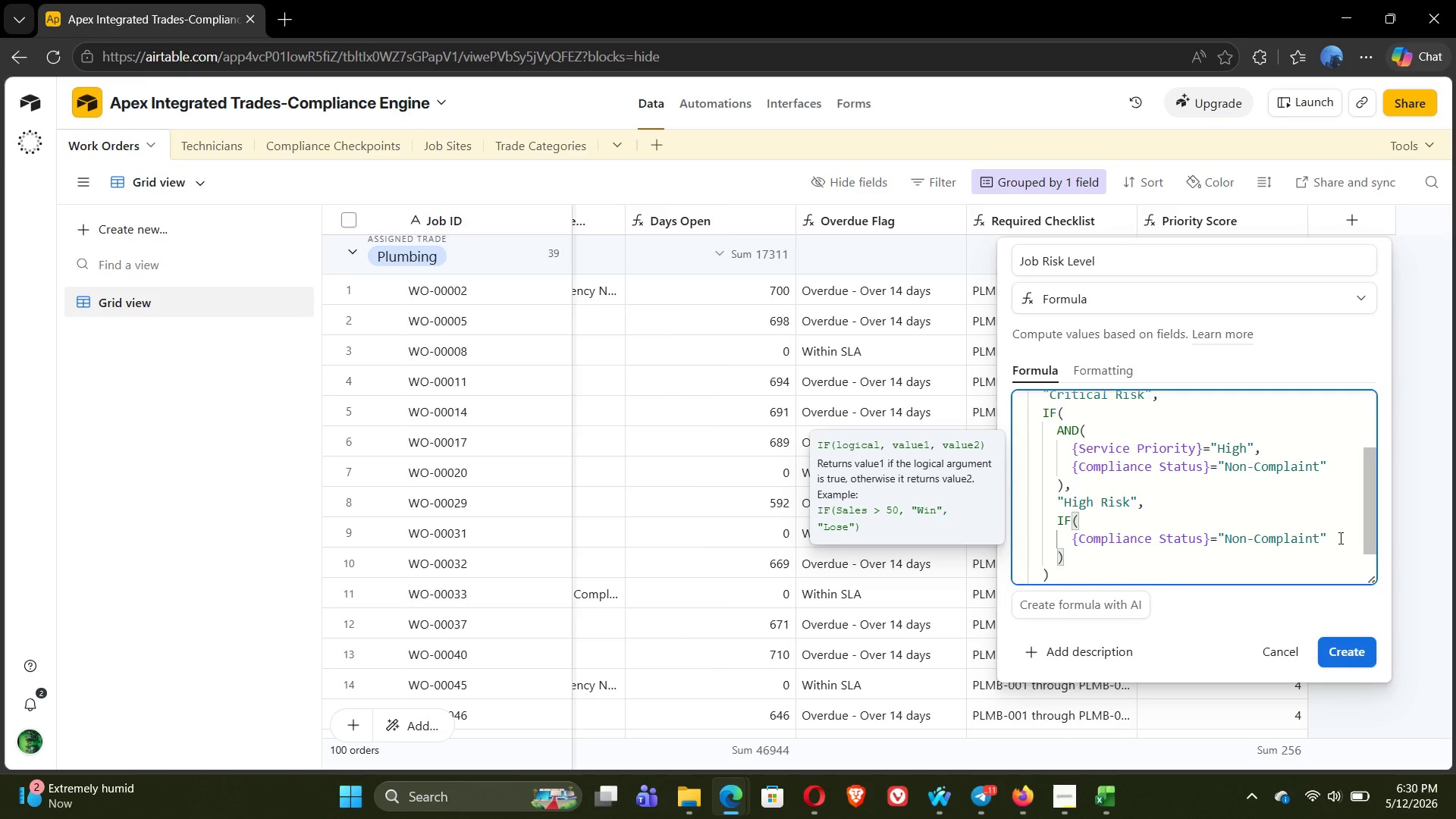 
wait(12.83)
 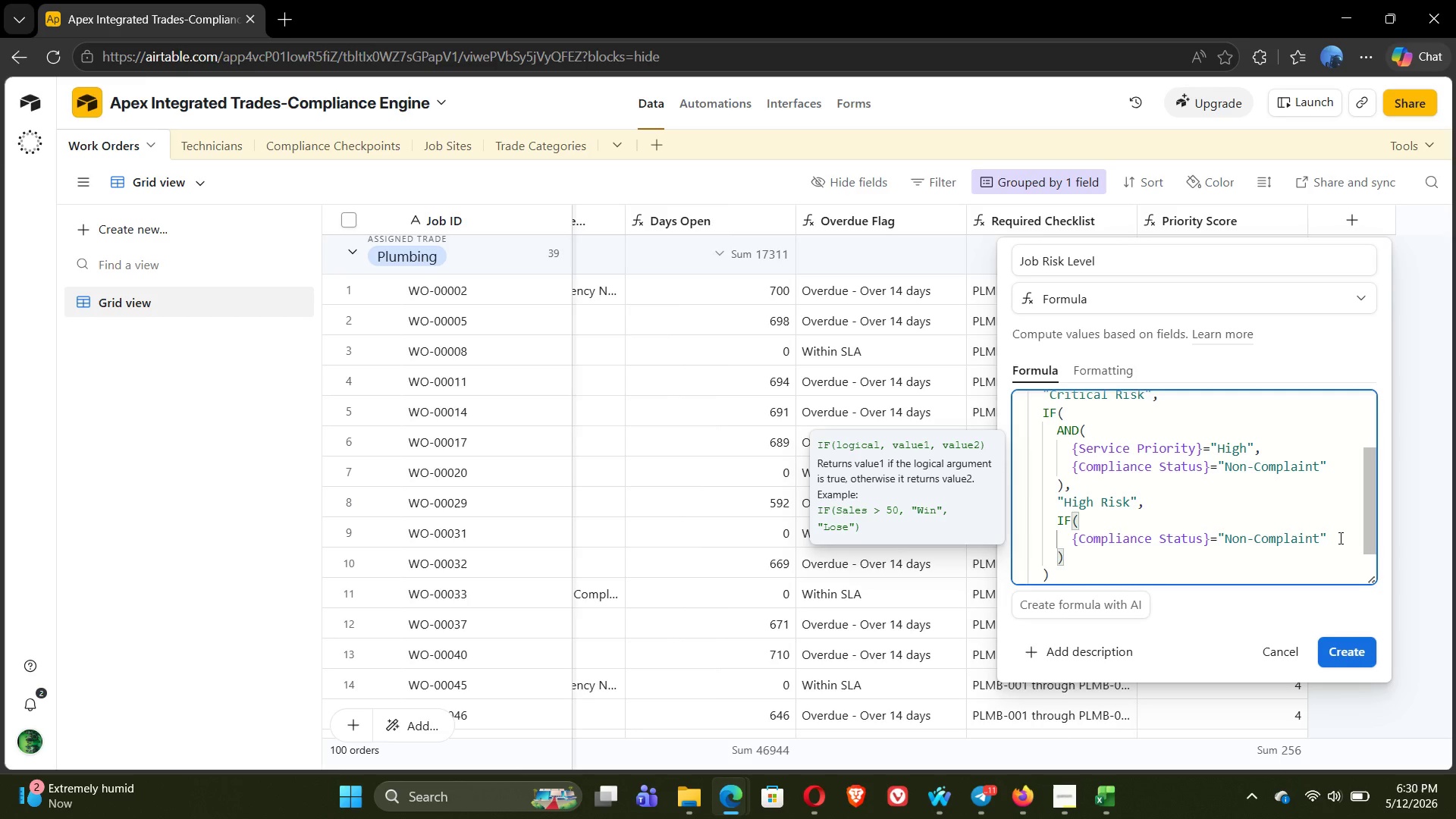 
left_click([1339, 538])
 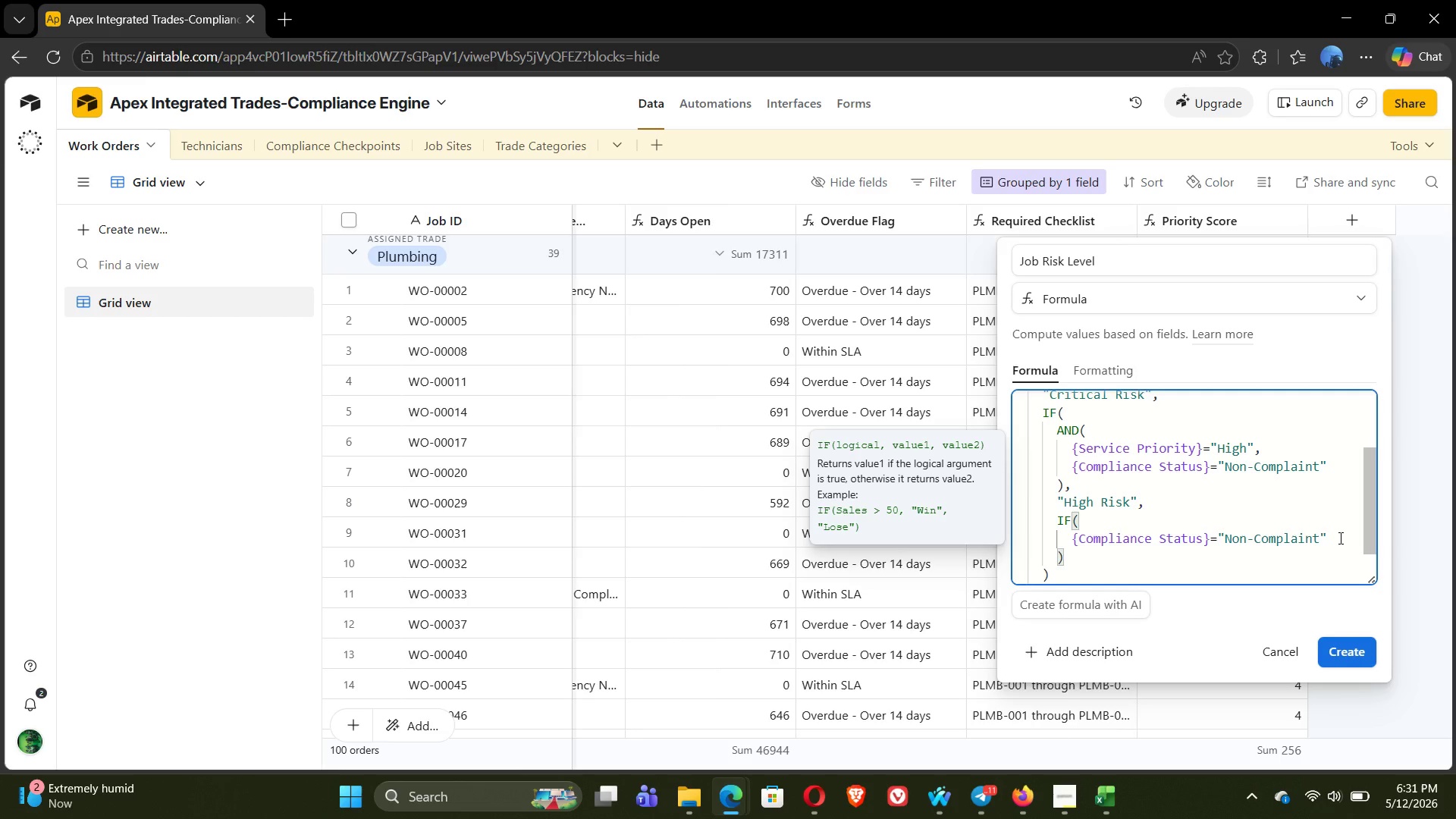 
key(Comma)
 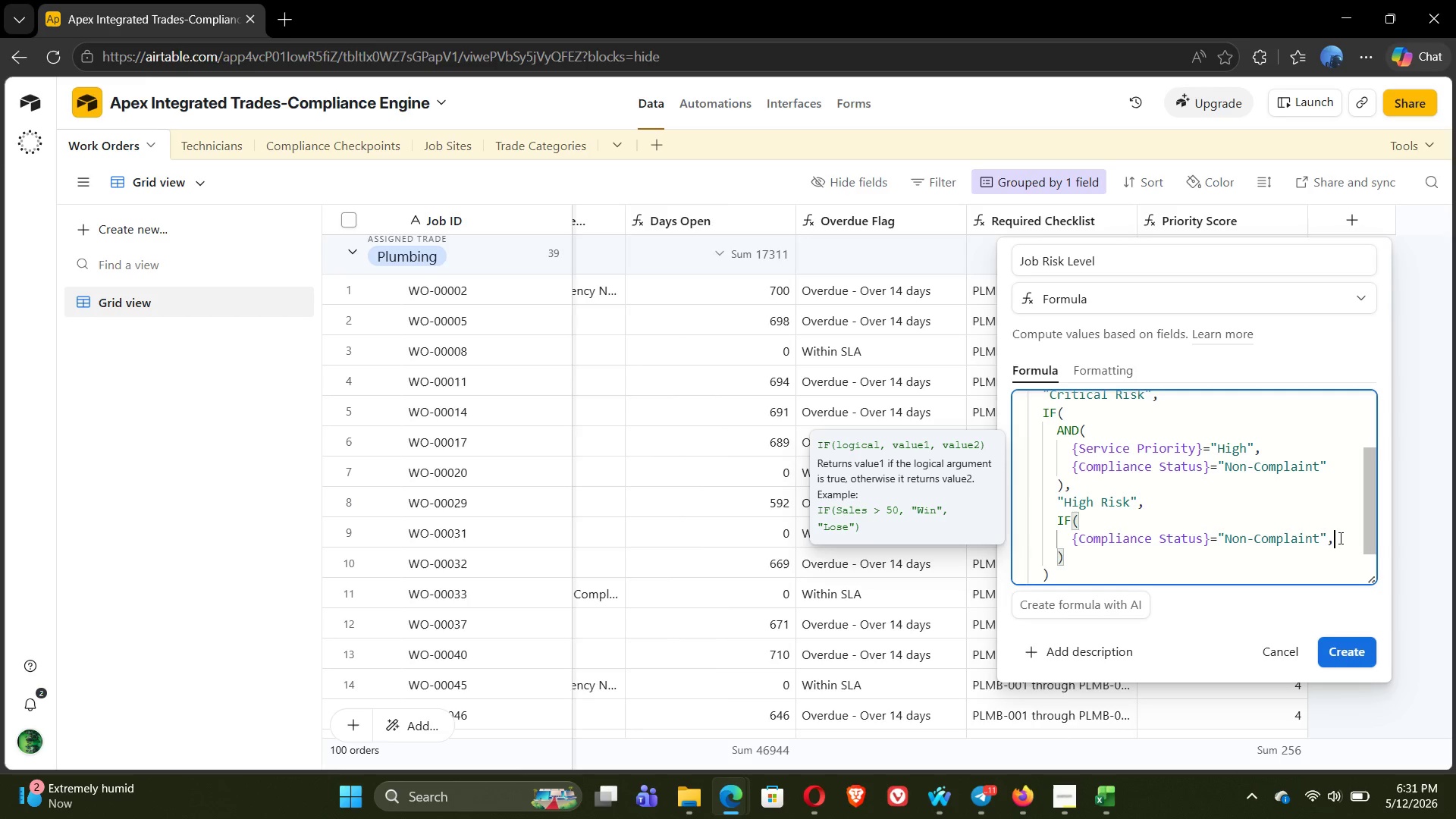 
type("Mos)
key(Backspace)
type(derate Risk)
 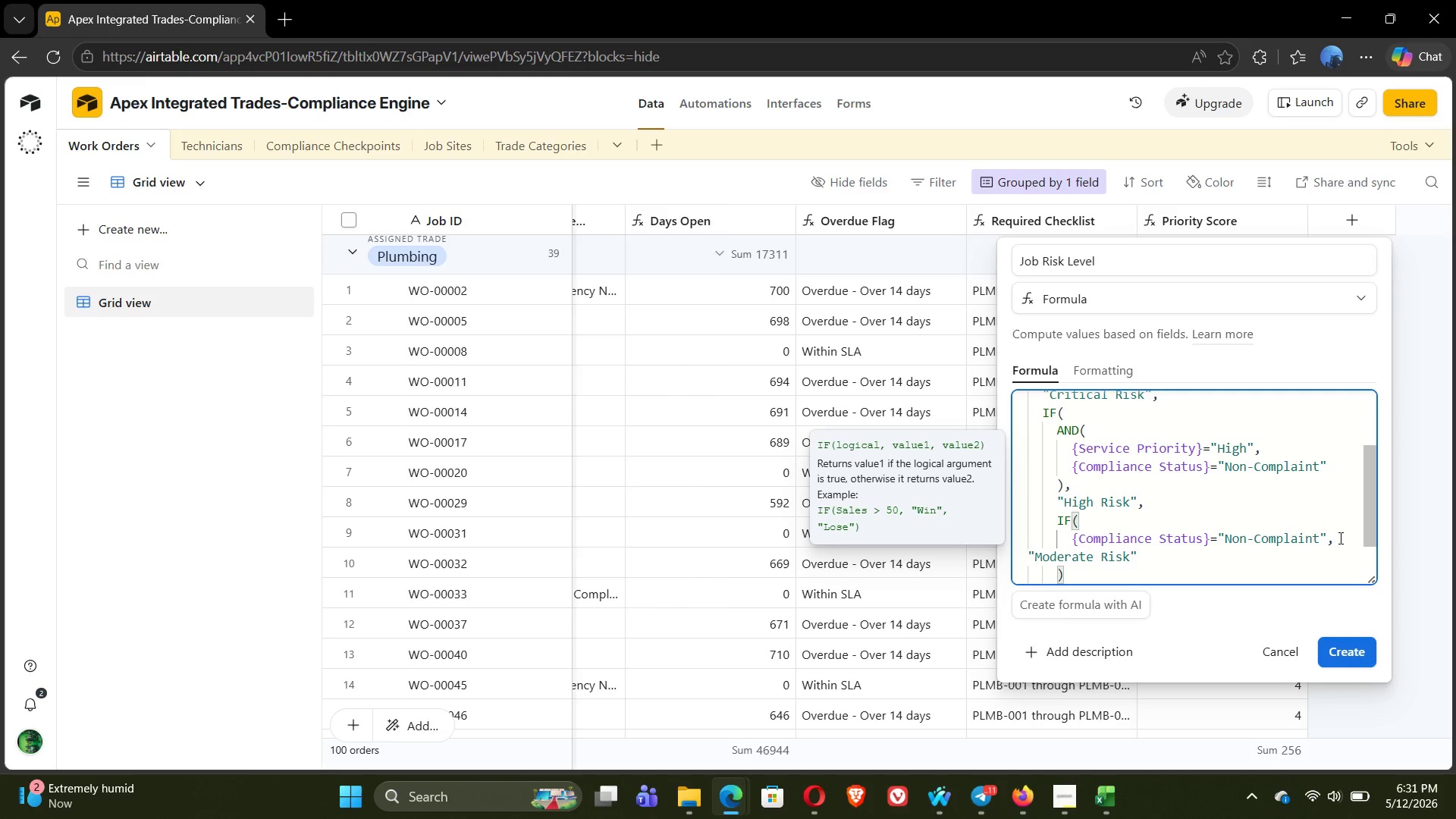 
key(ArrowRight)
 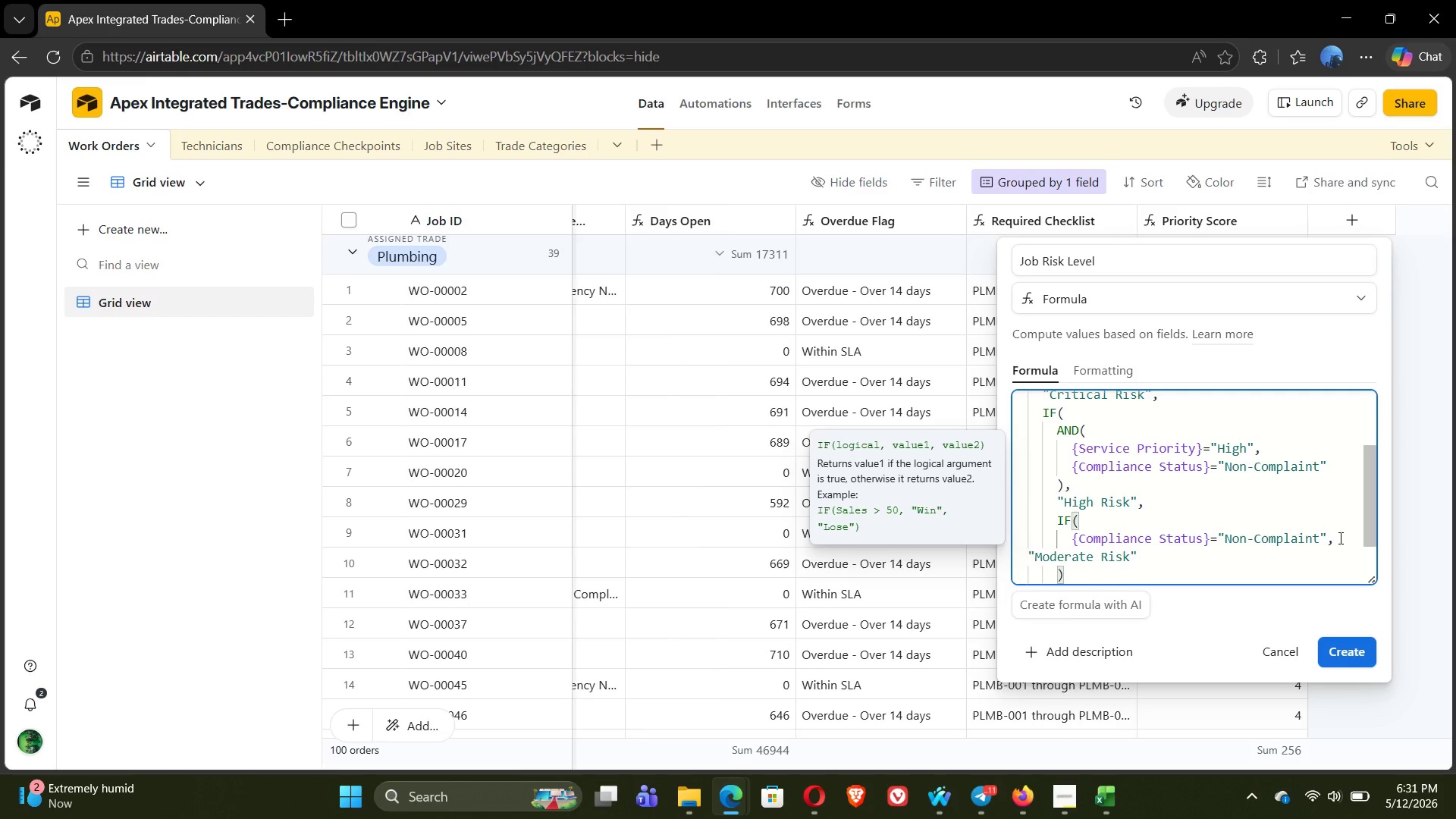 
key(Comma)
 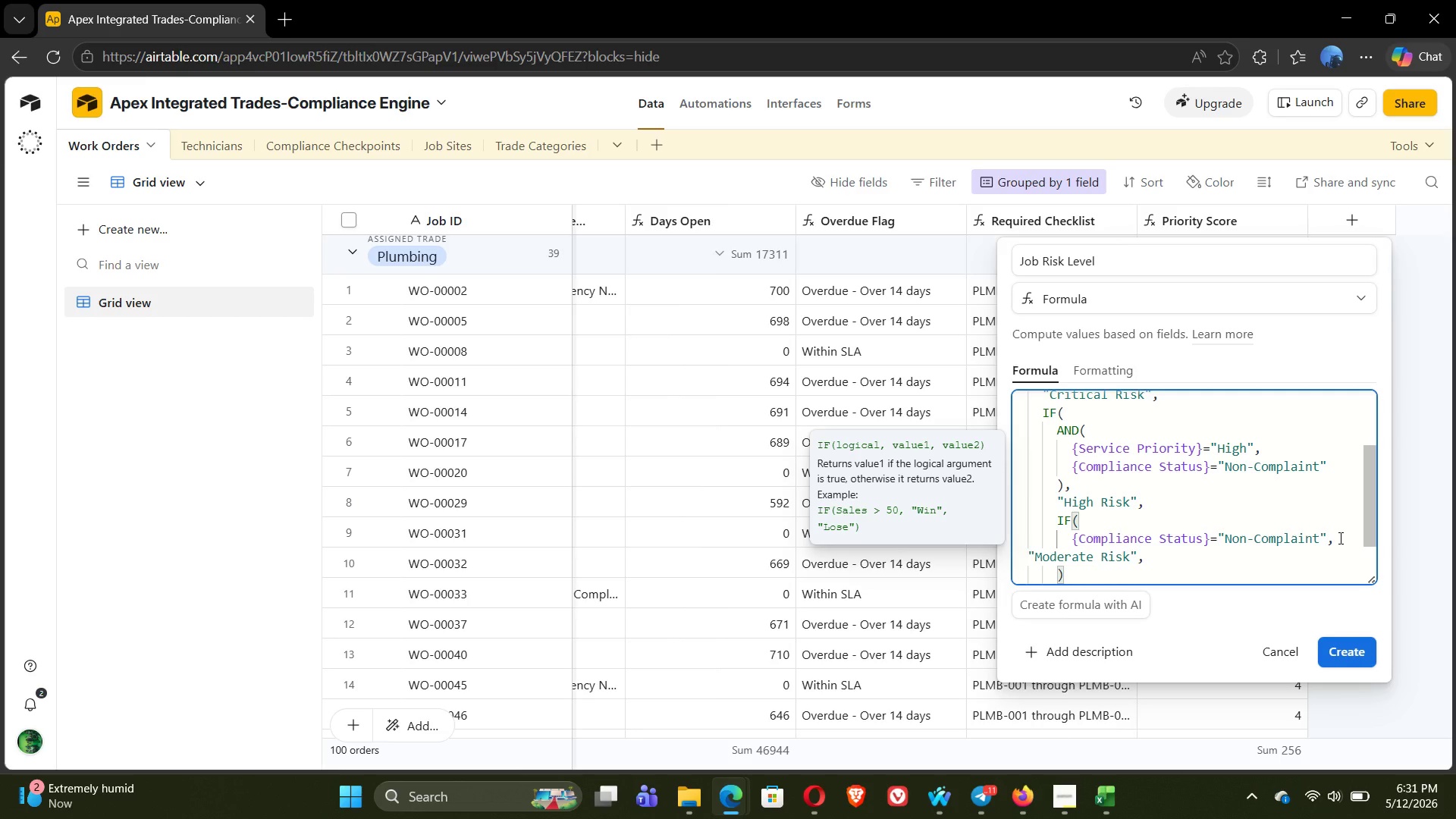 
key(Enter)
 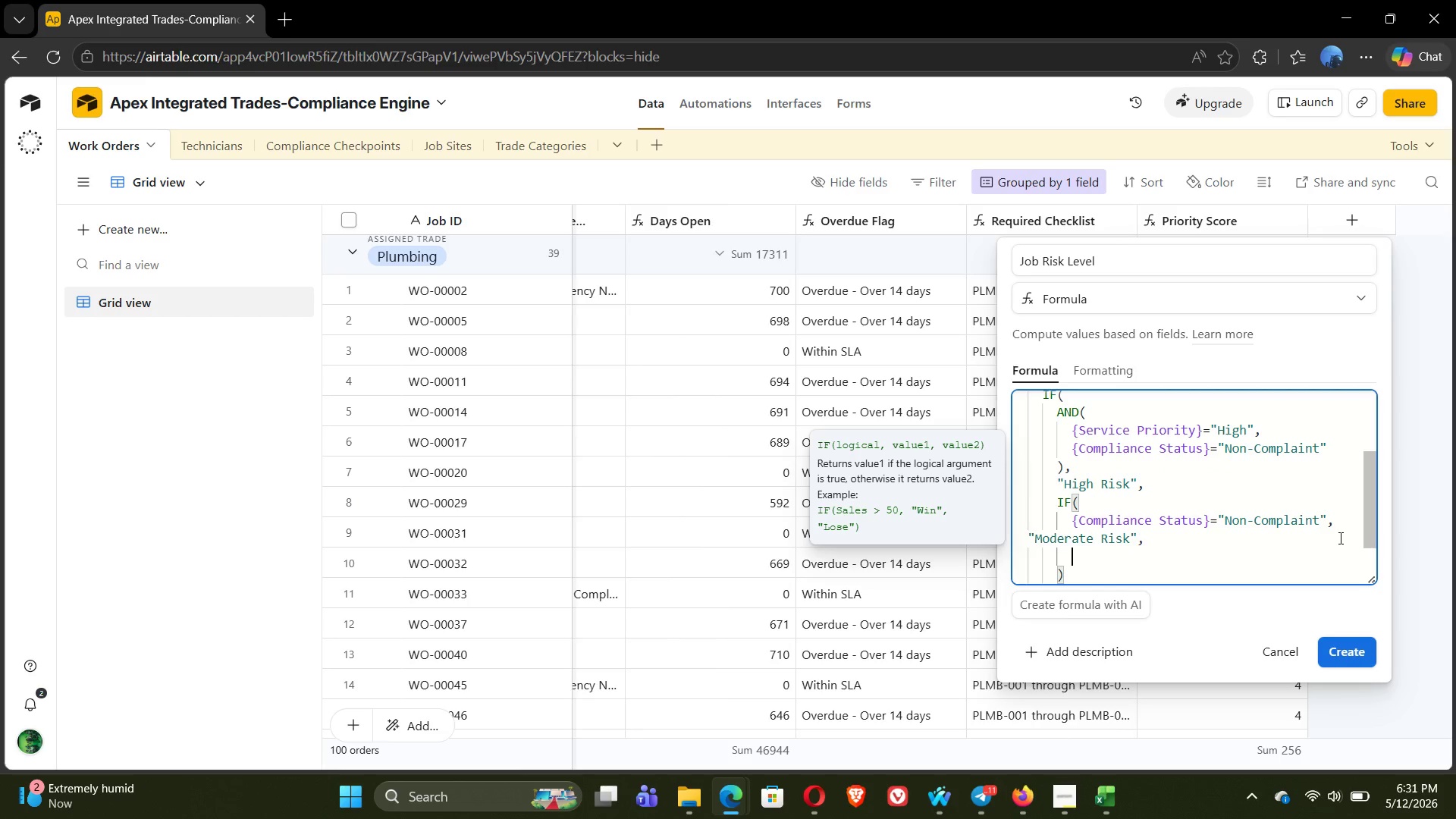 
type(IF()
 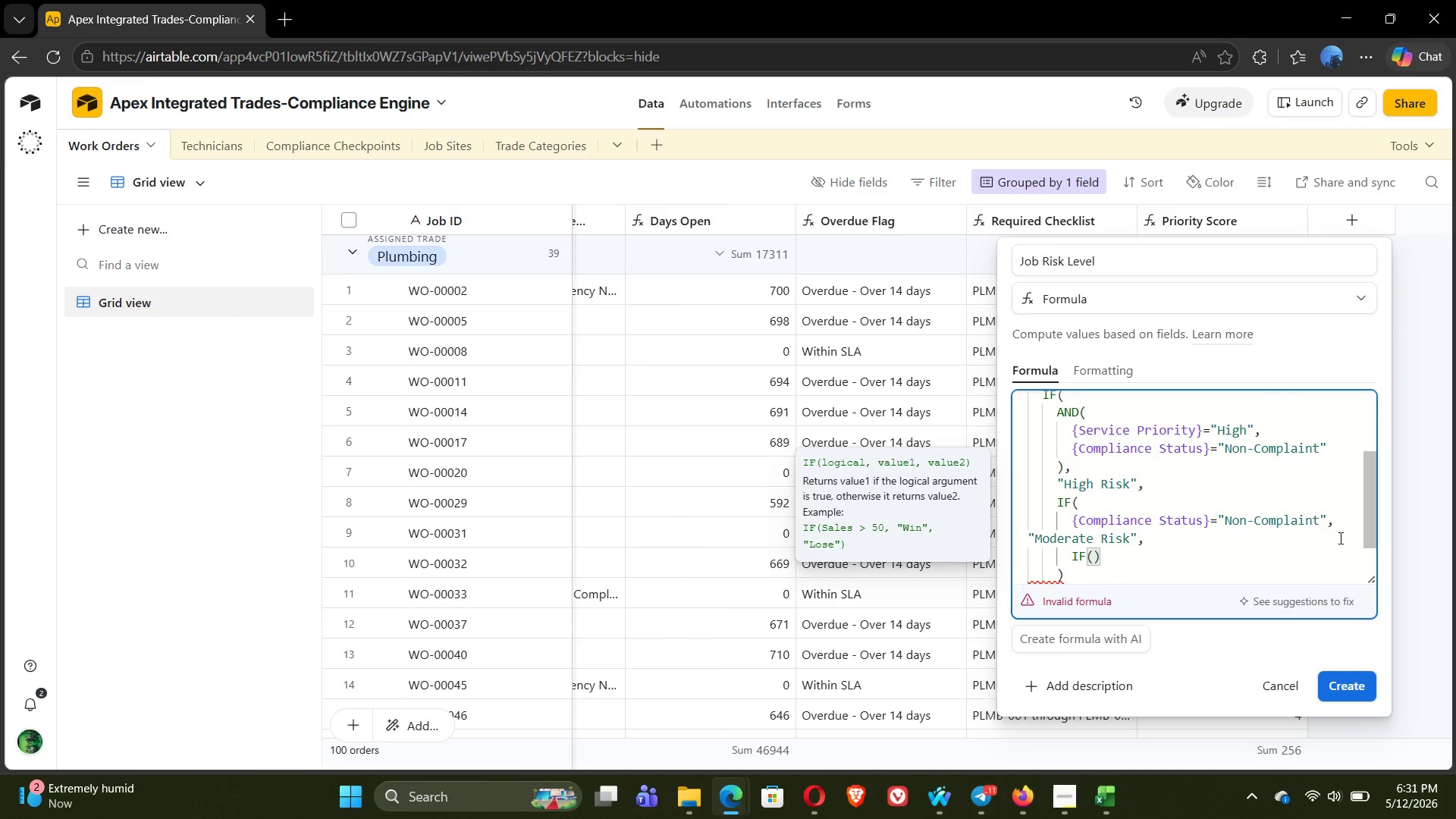 
key(Enter)
 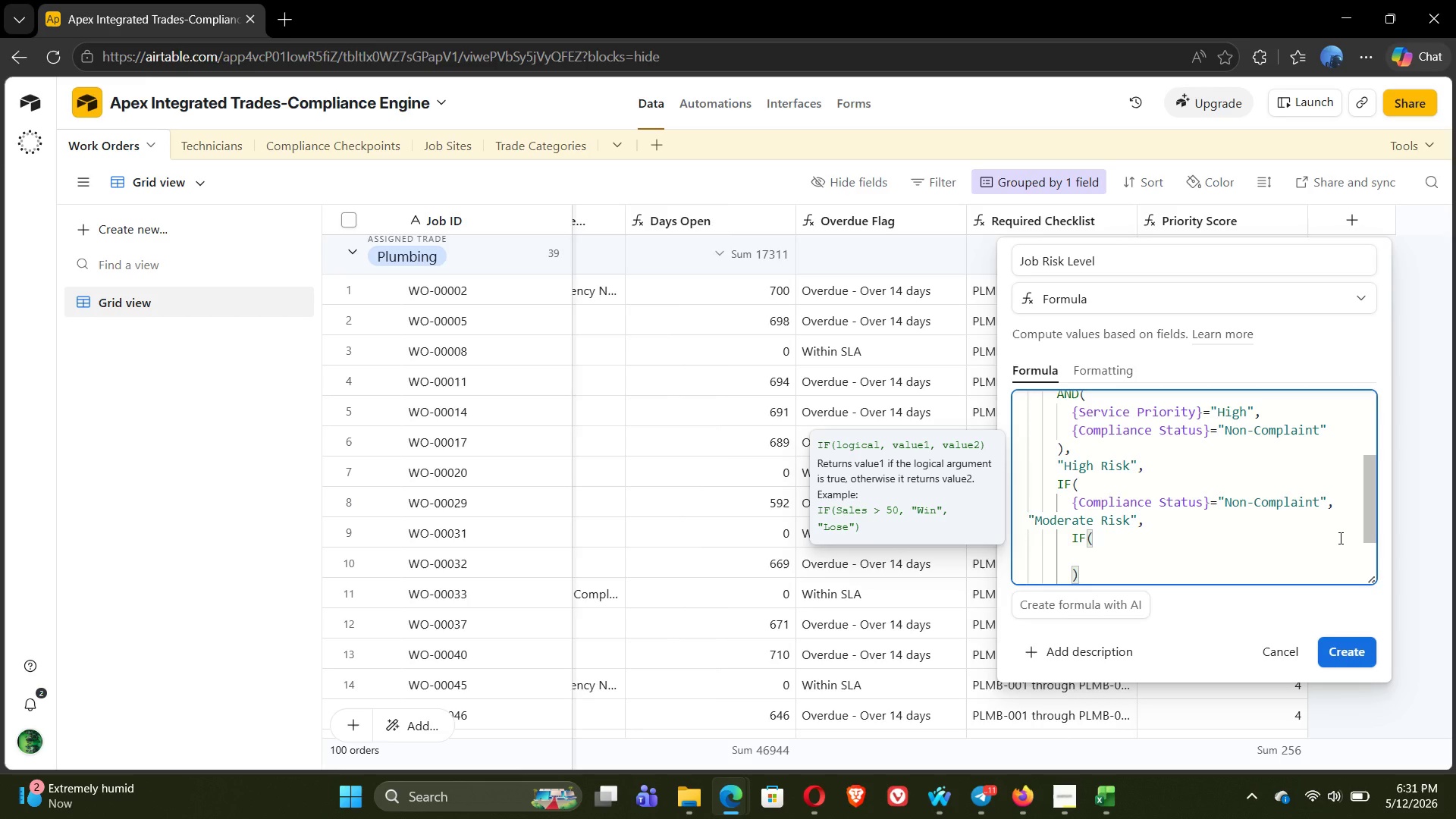 
wait(9.62)
 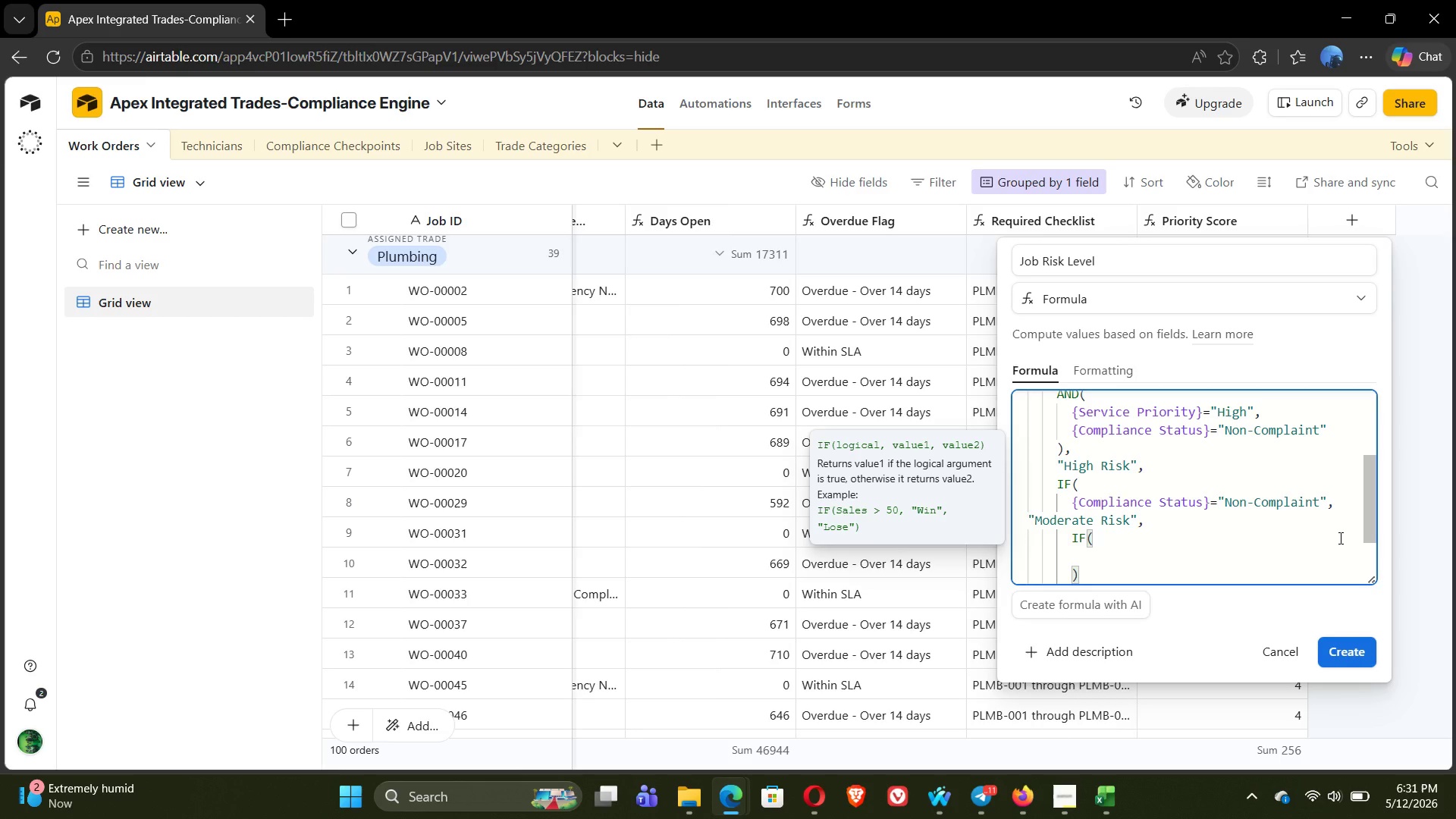 
type({Compliance Status)
 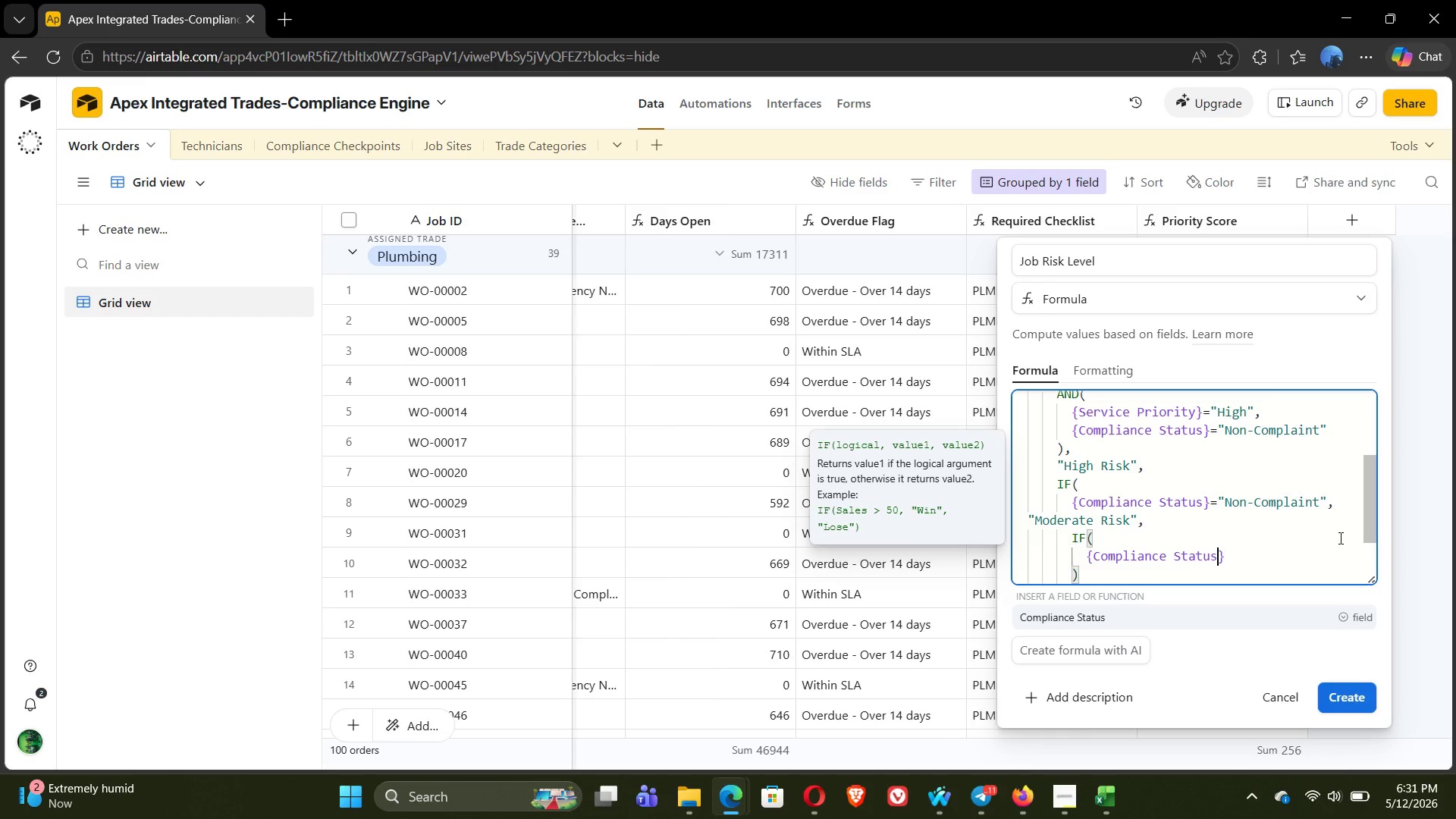 
key(ArrowRight)
 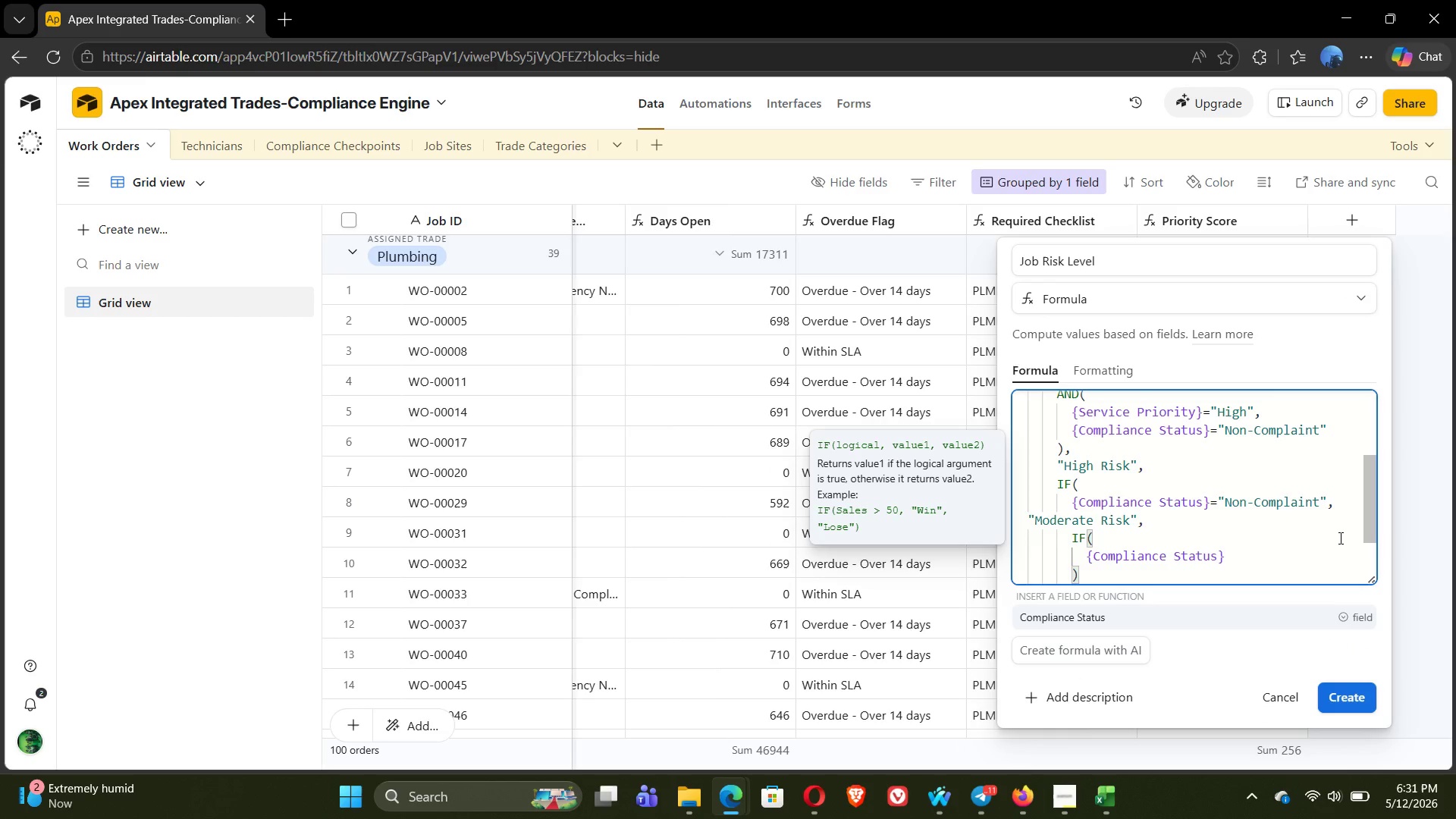 
key(Equal)
 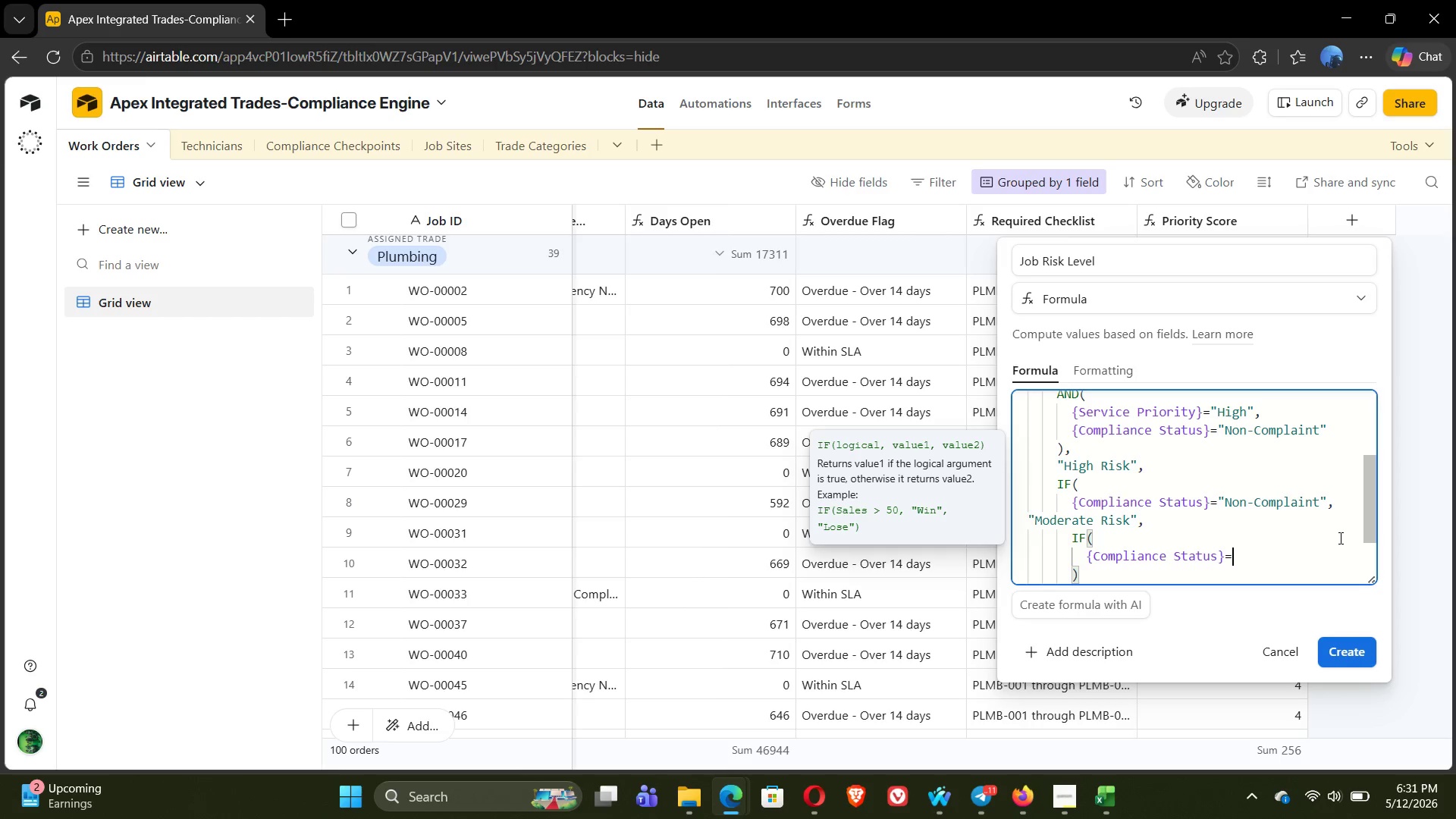 
type("Compla)
key(Backspace)
type(ia)
key(Backspace)
key(Backspace)
type(aint)
 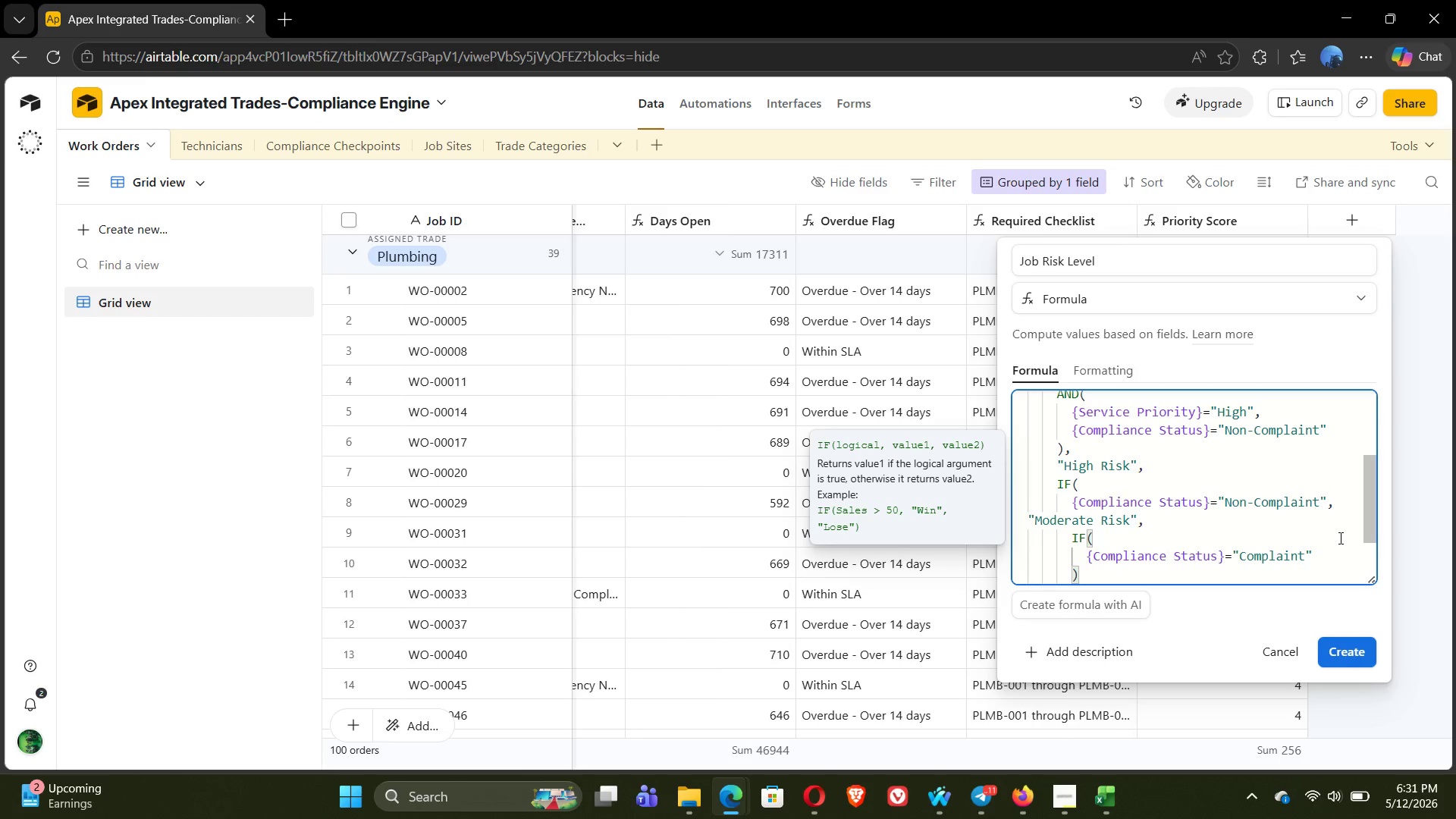 
wait(9.88)
 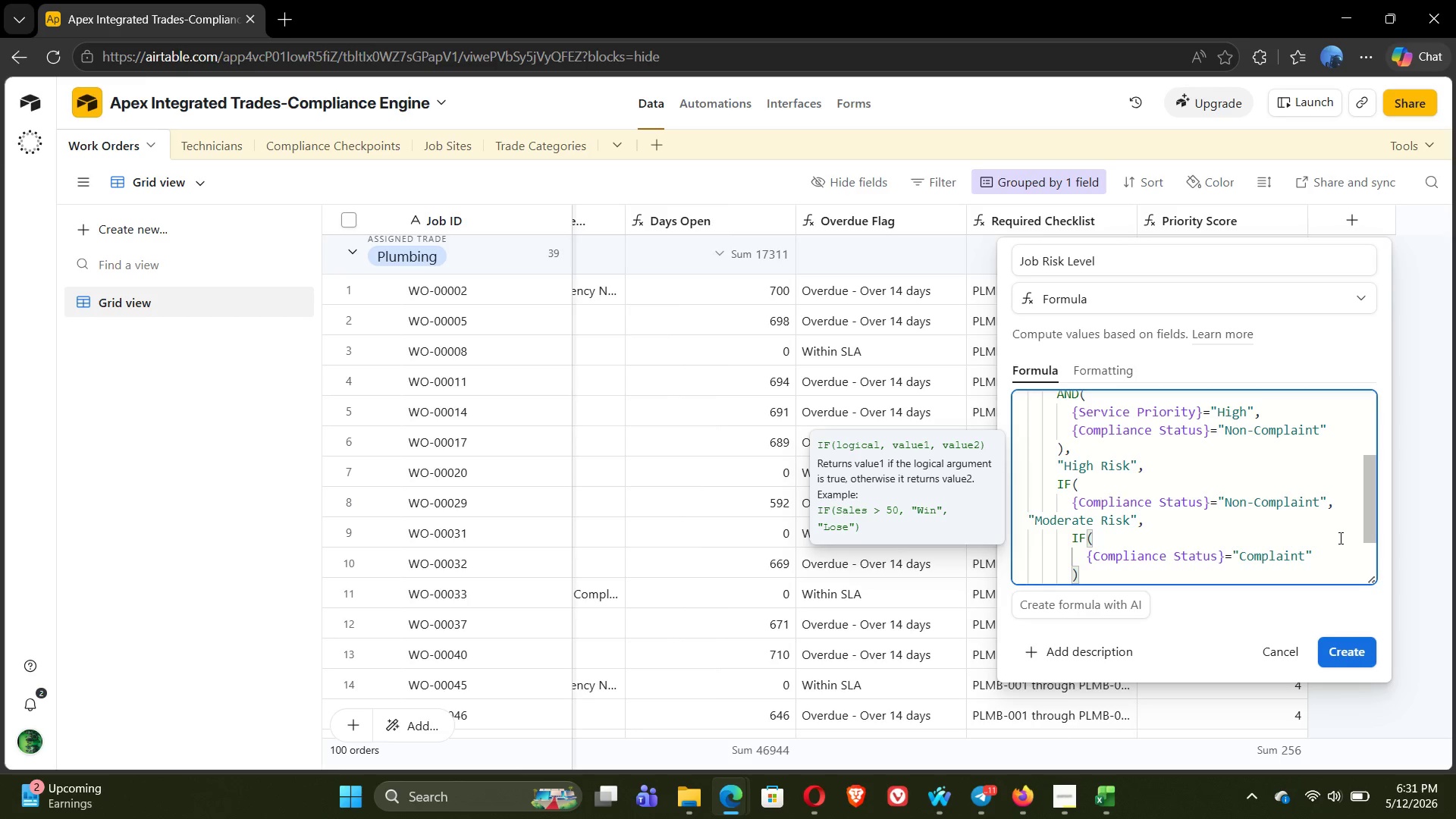 
key(ArrowRight)
 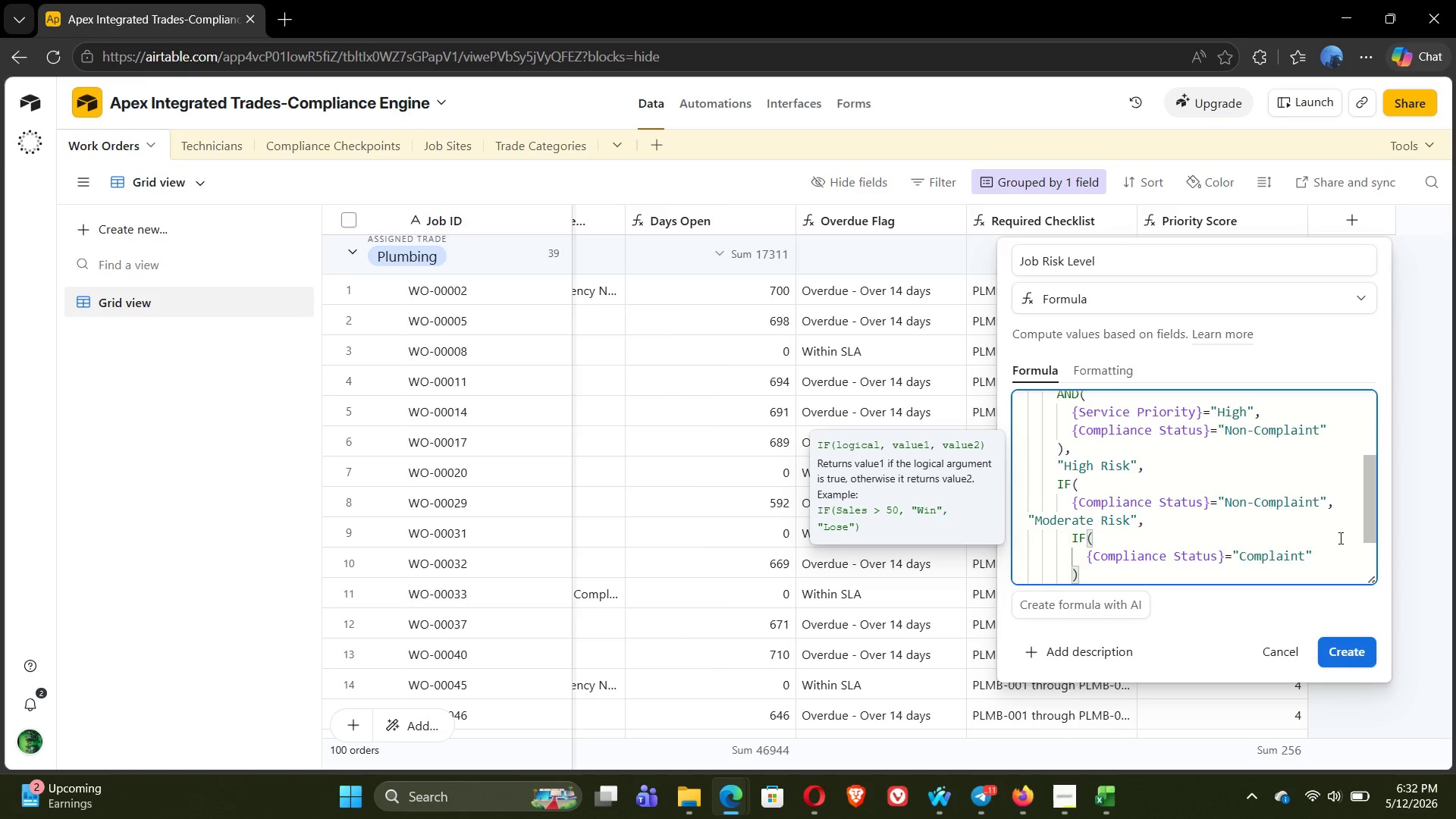 
type(,"Low Risk)
 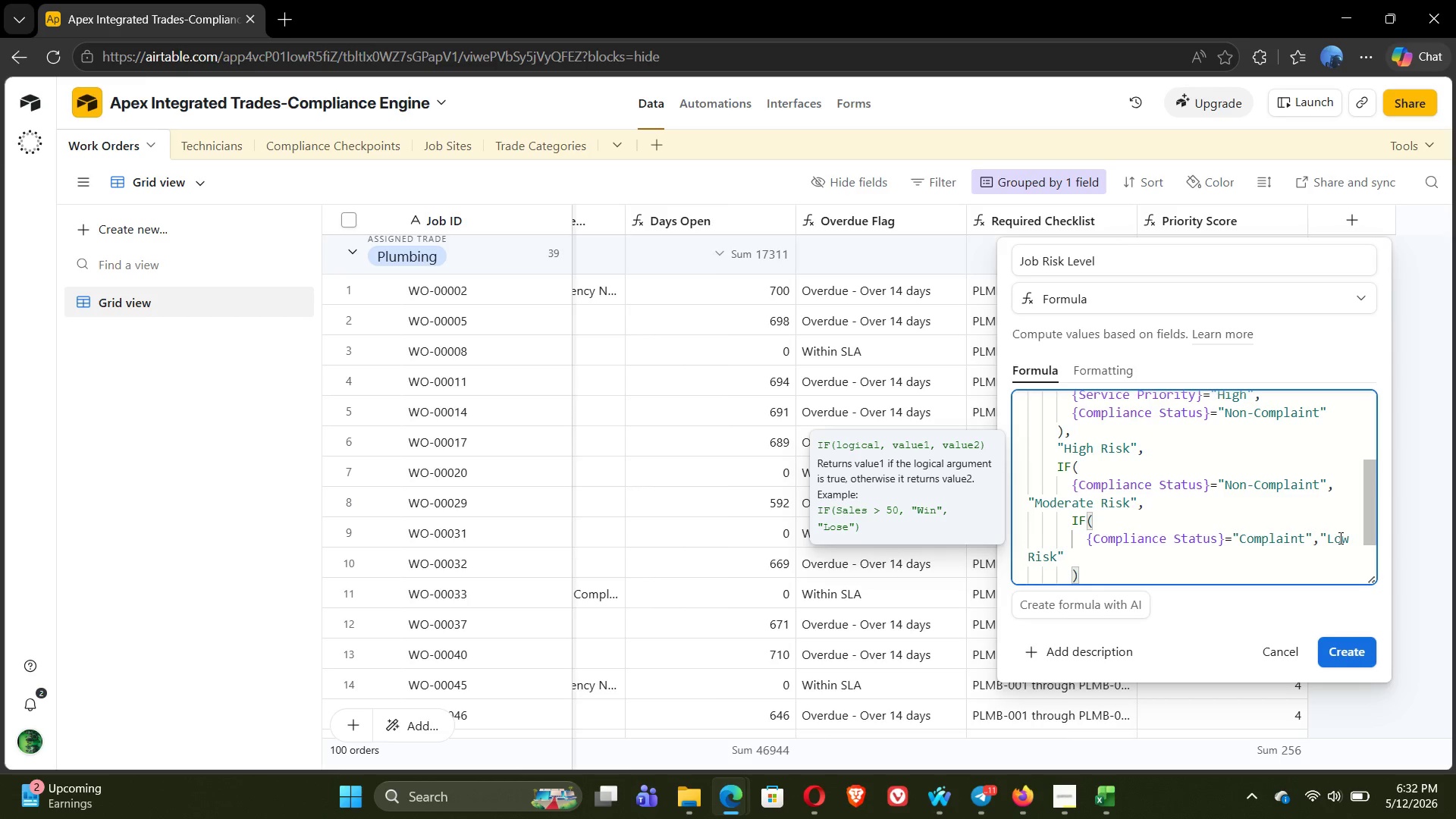 
key(ArrowRight)
 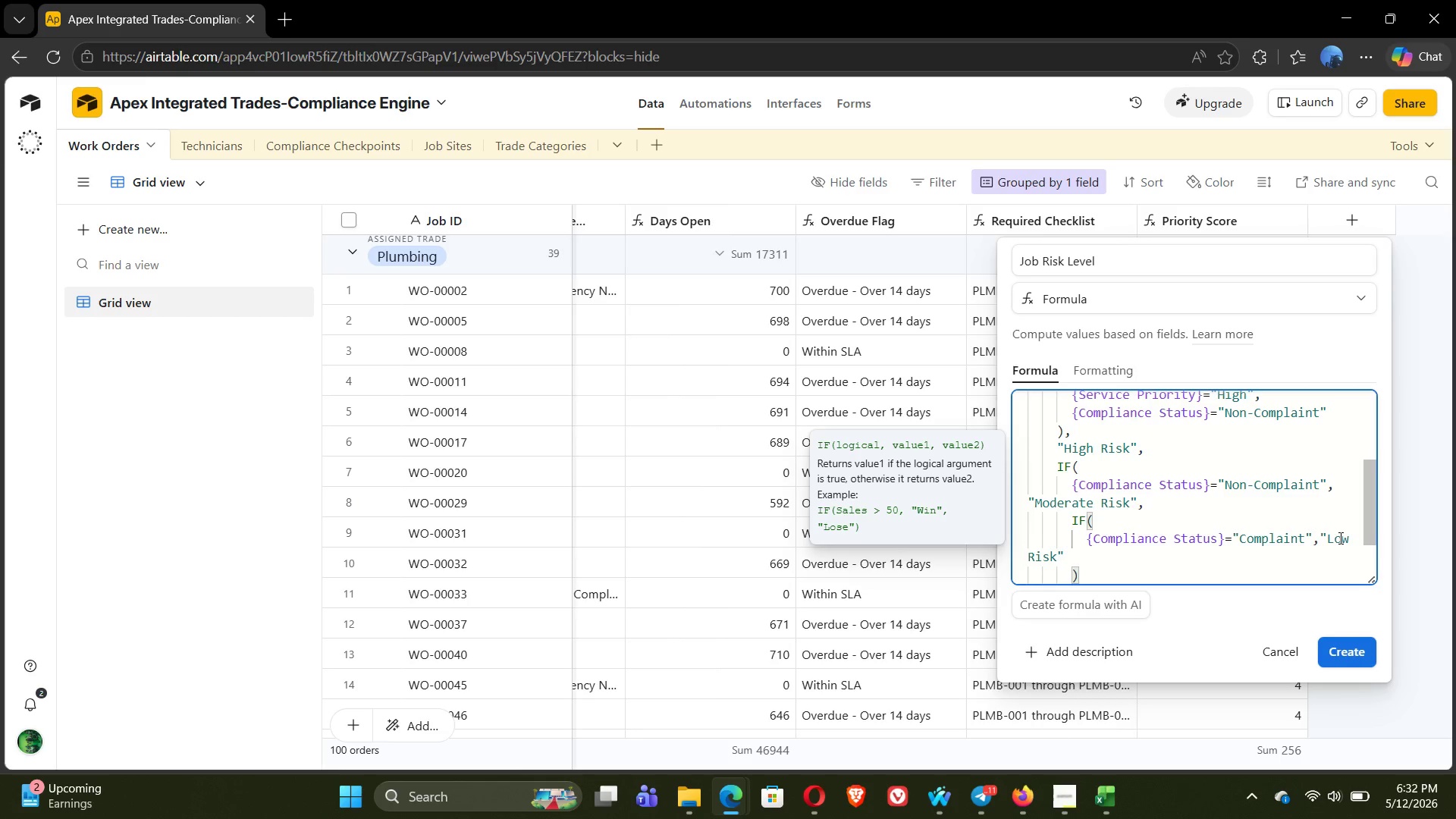 
type(, "Under Assessment)
 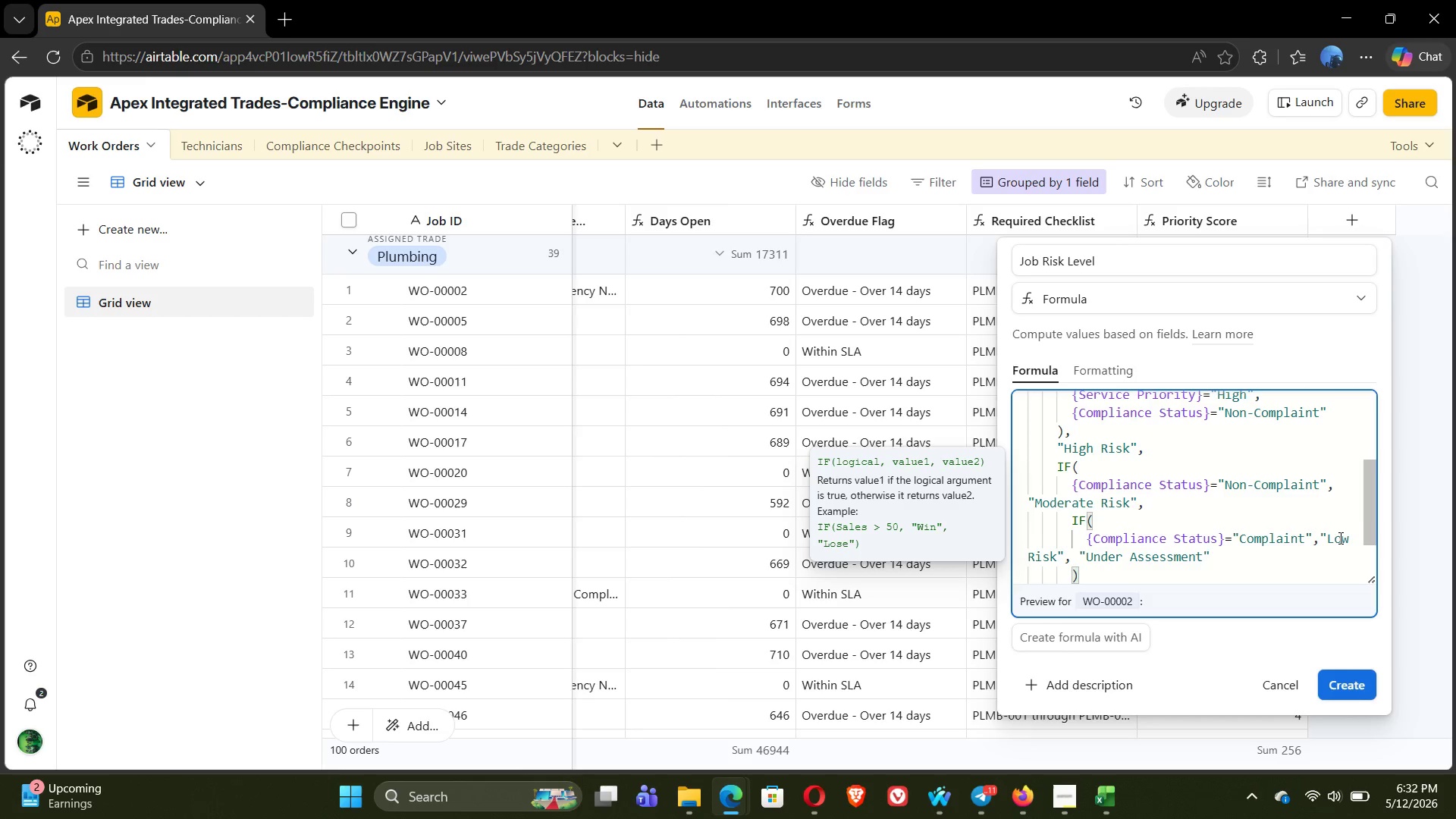 
mouse_move([1282, 498])
 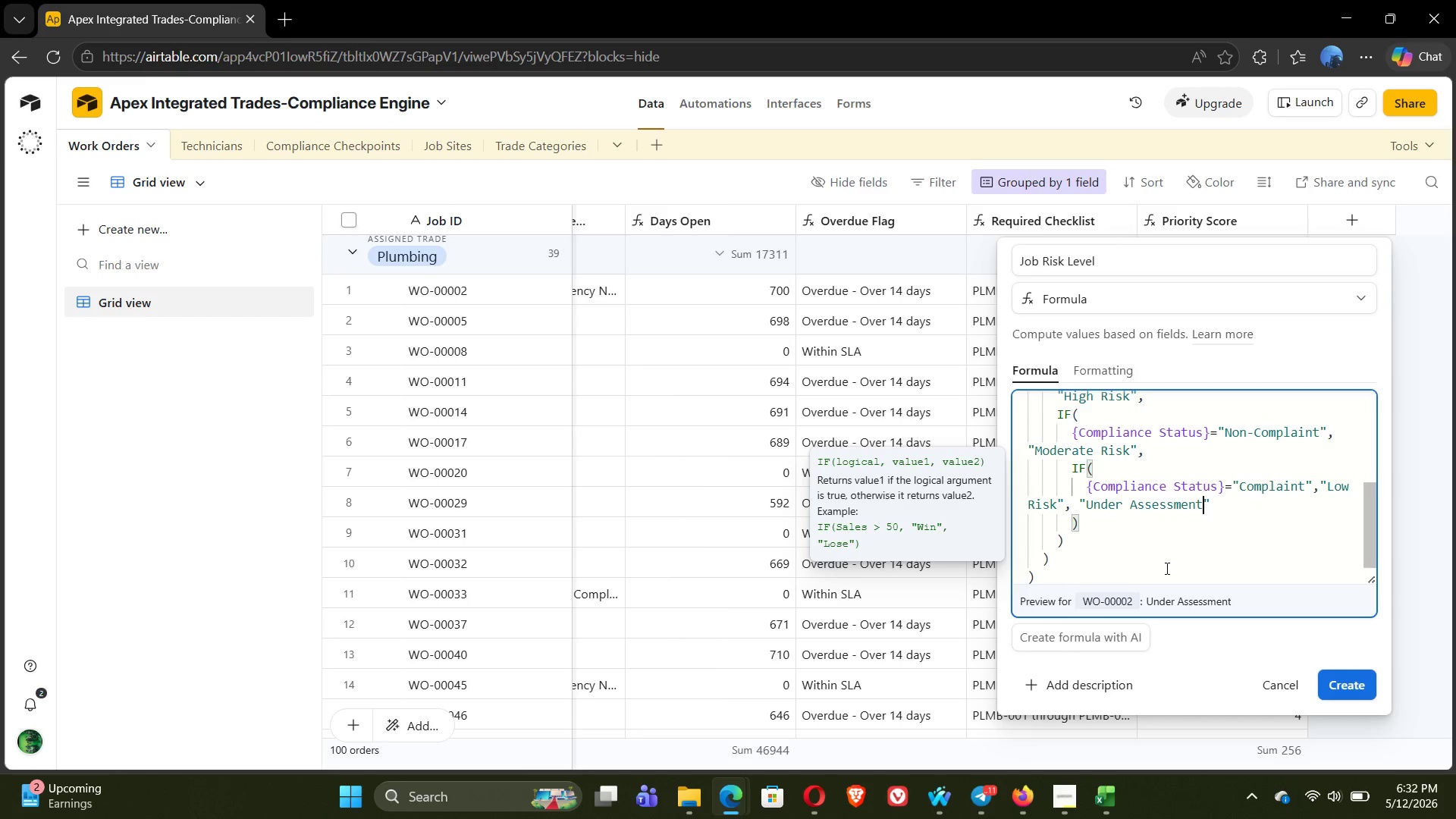 
left_click([1166, 568])
 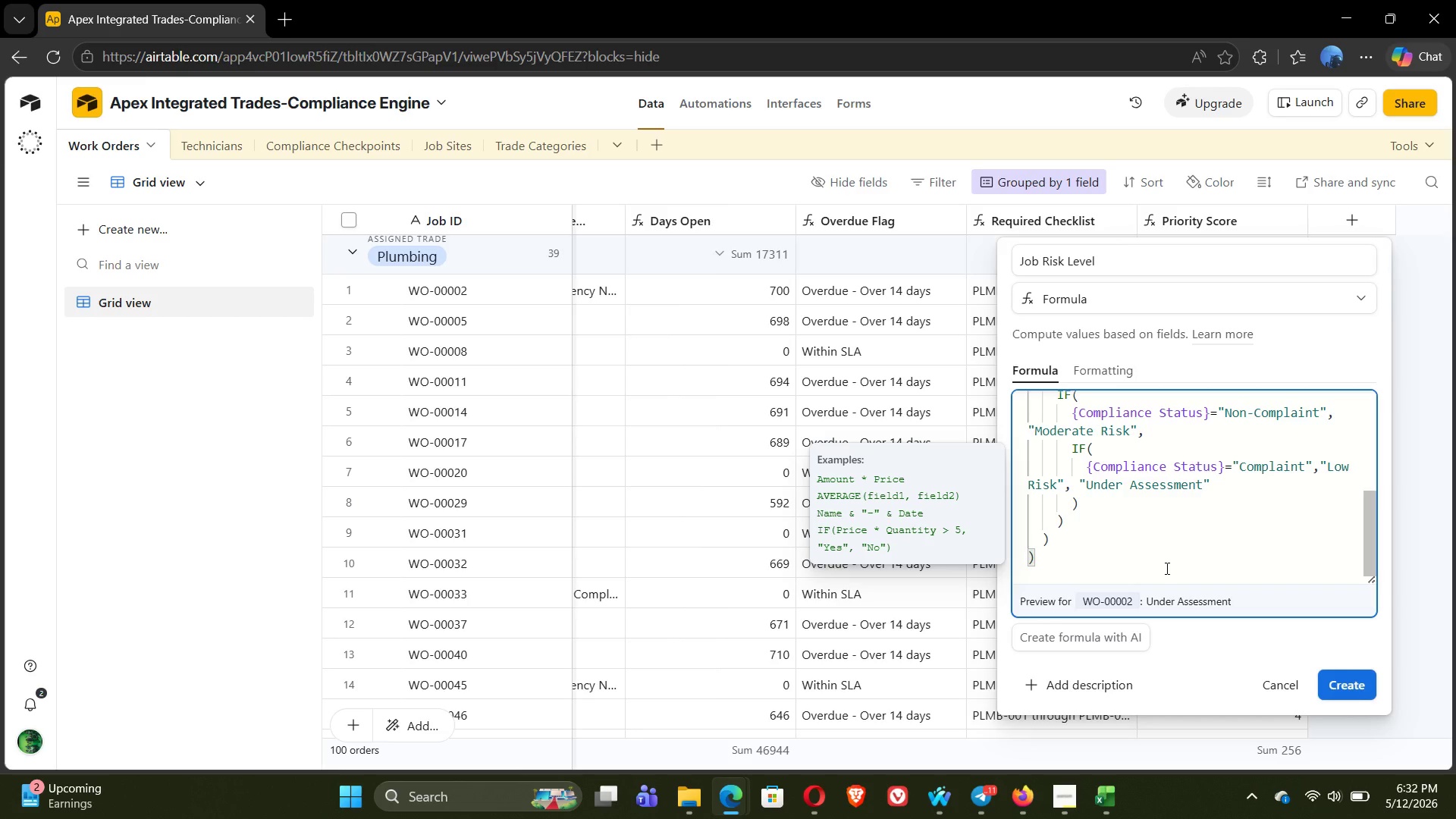 
wait(10.73)
 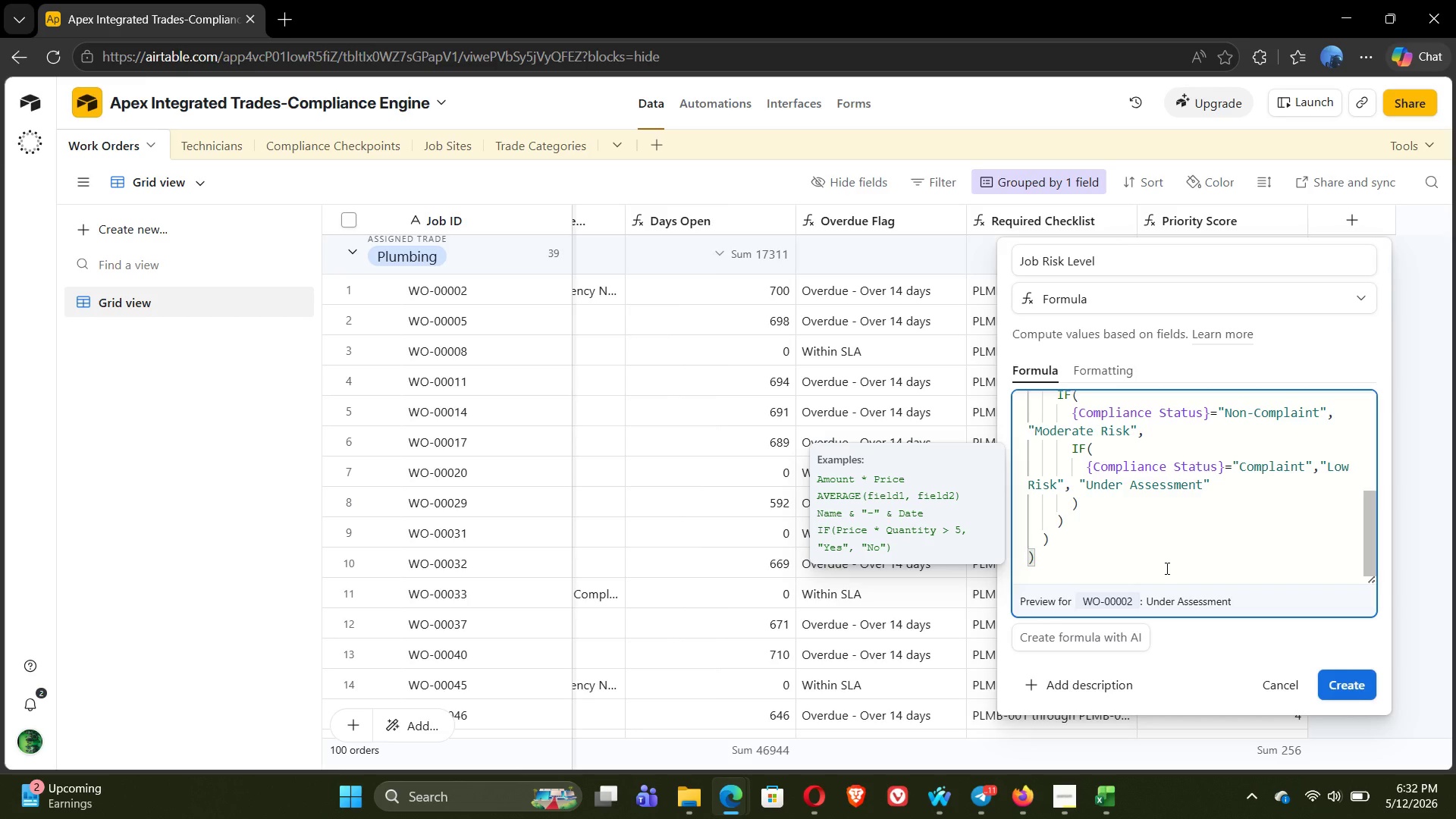 
left_click([1351, 679])
 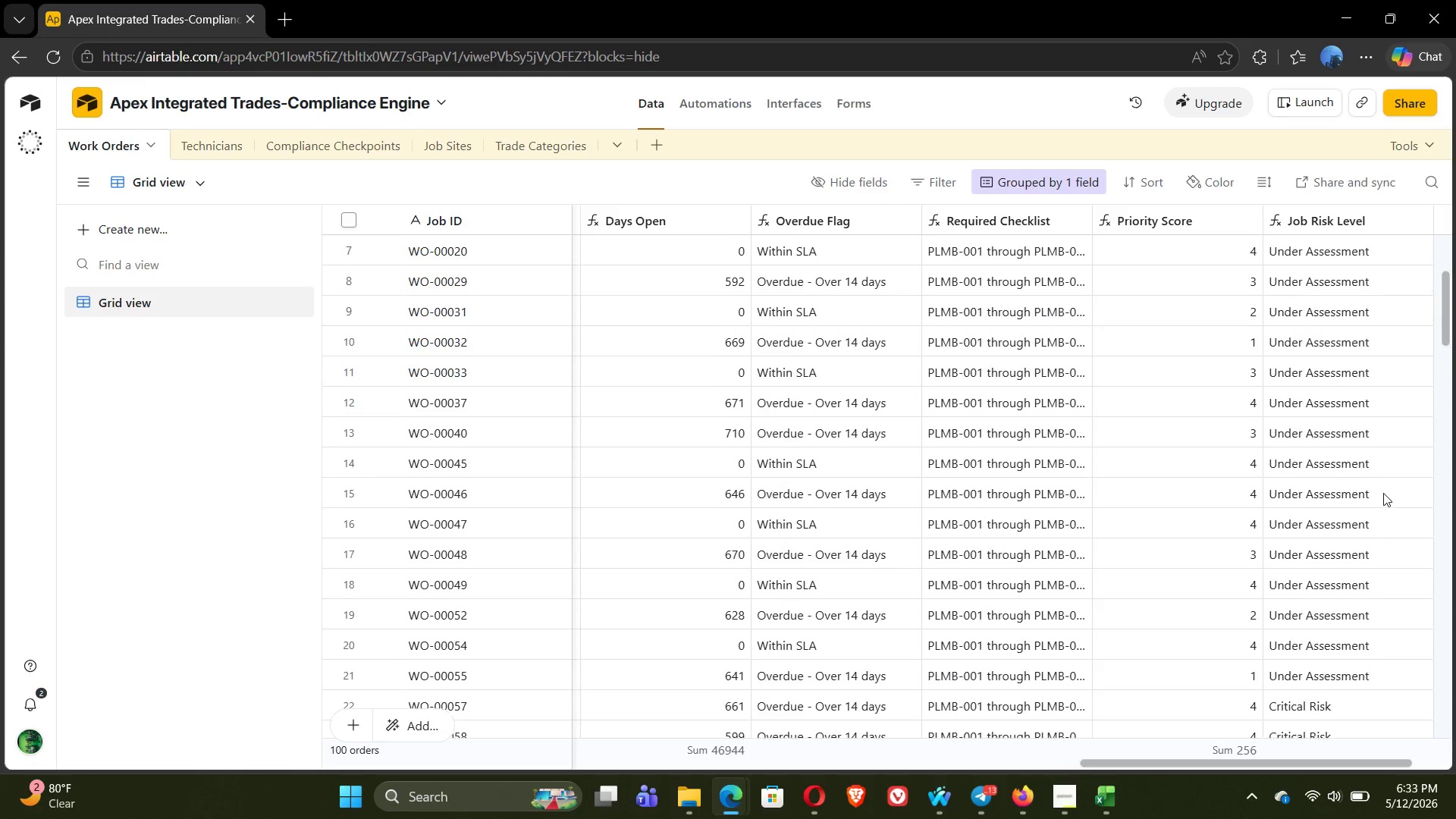 
wait(33.44)
 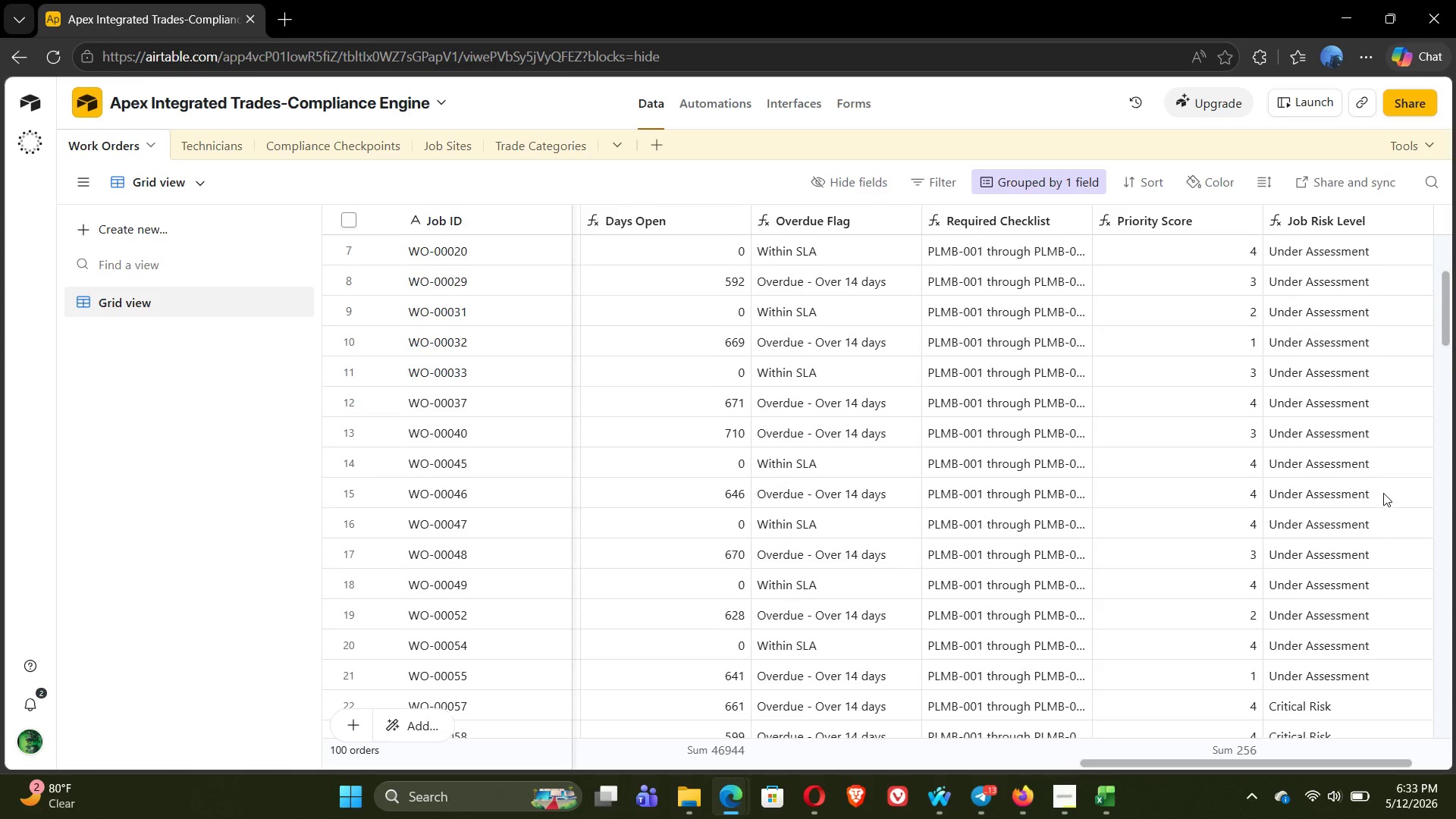 
left_click([1345, 220])
 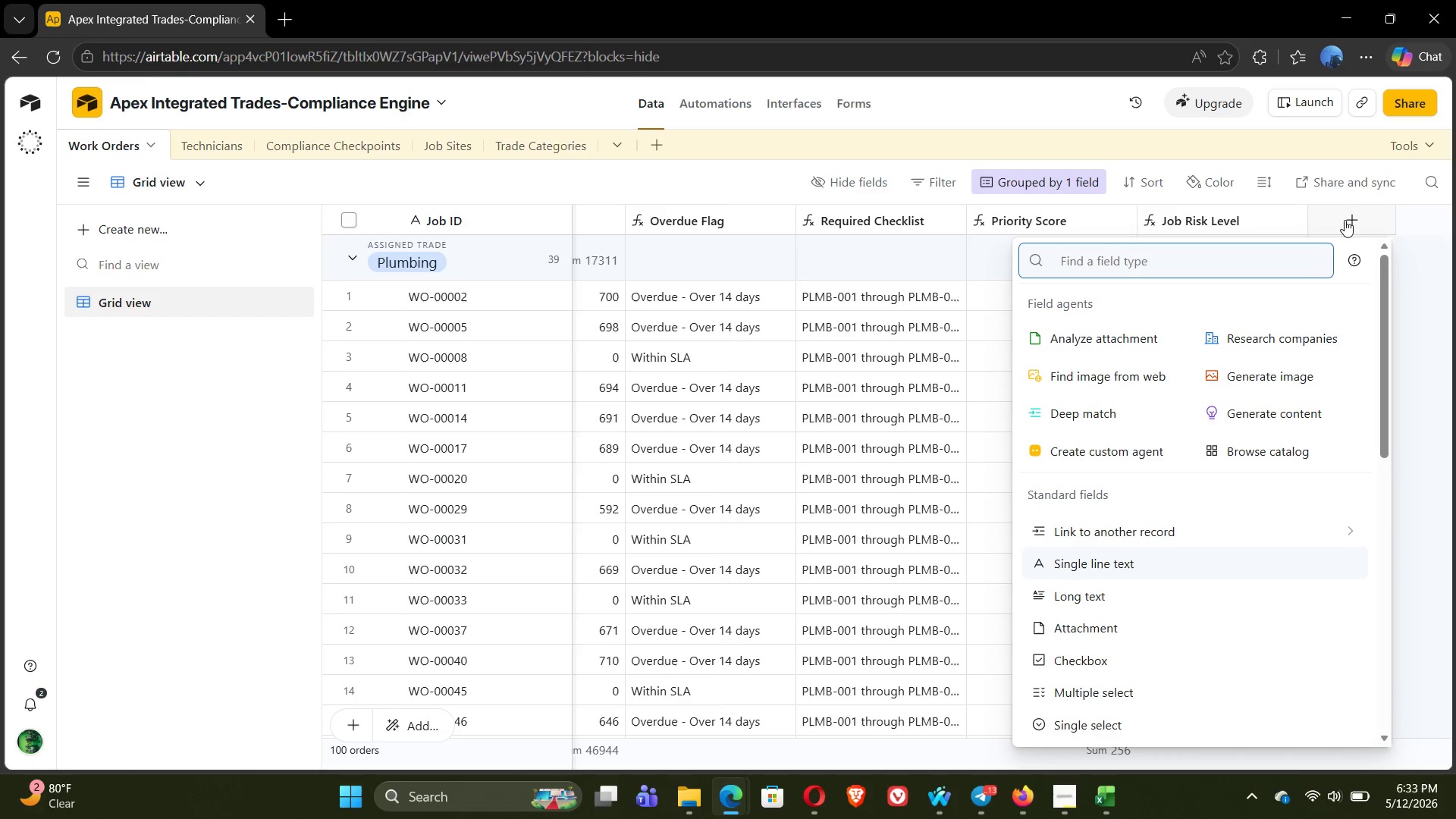 
type(rollag)
 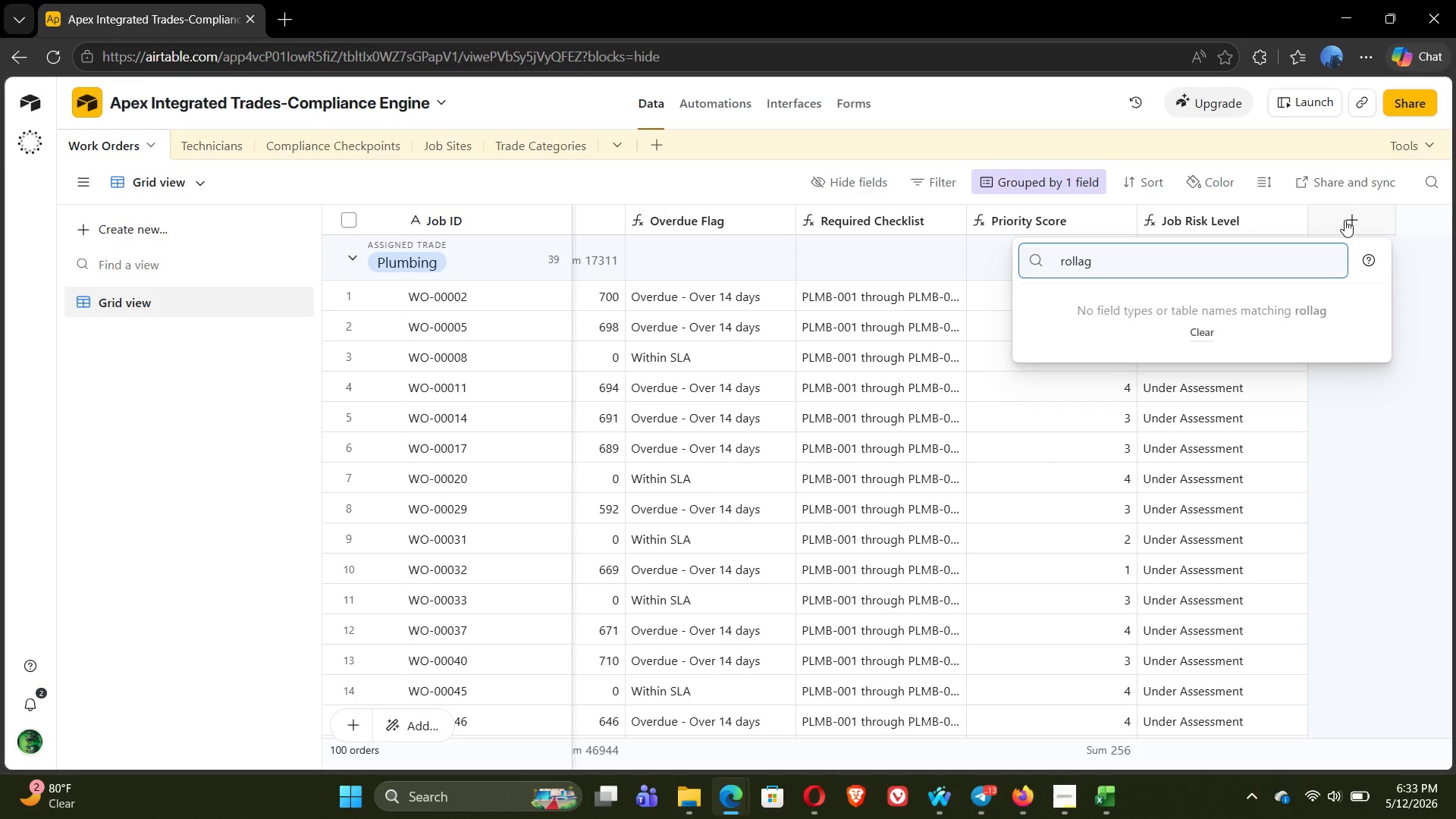 
wait(6.69)
 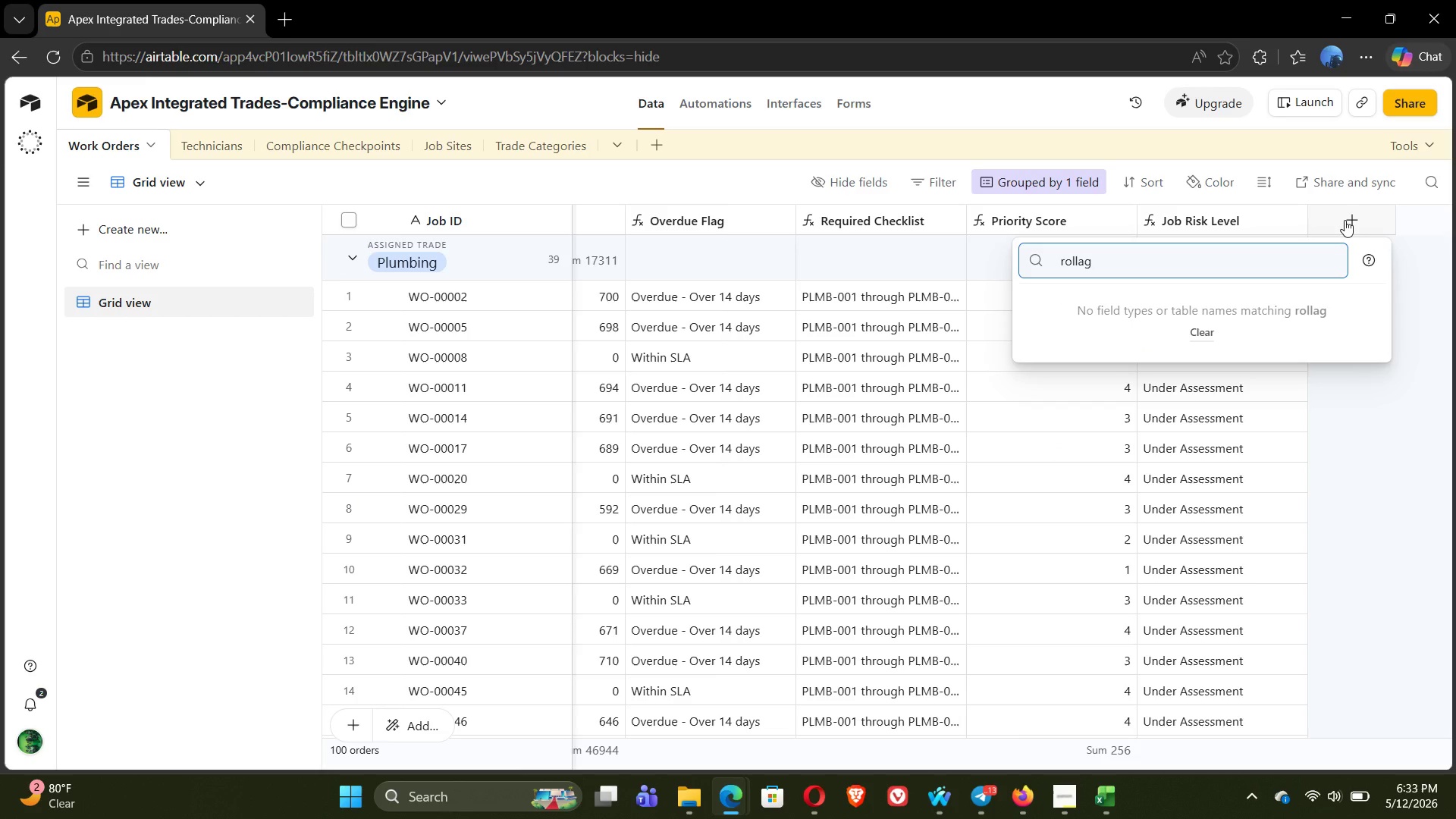 
key(Backspace)
 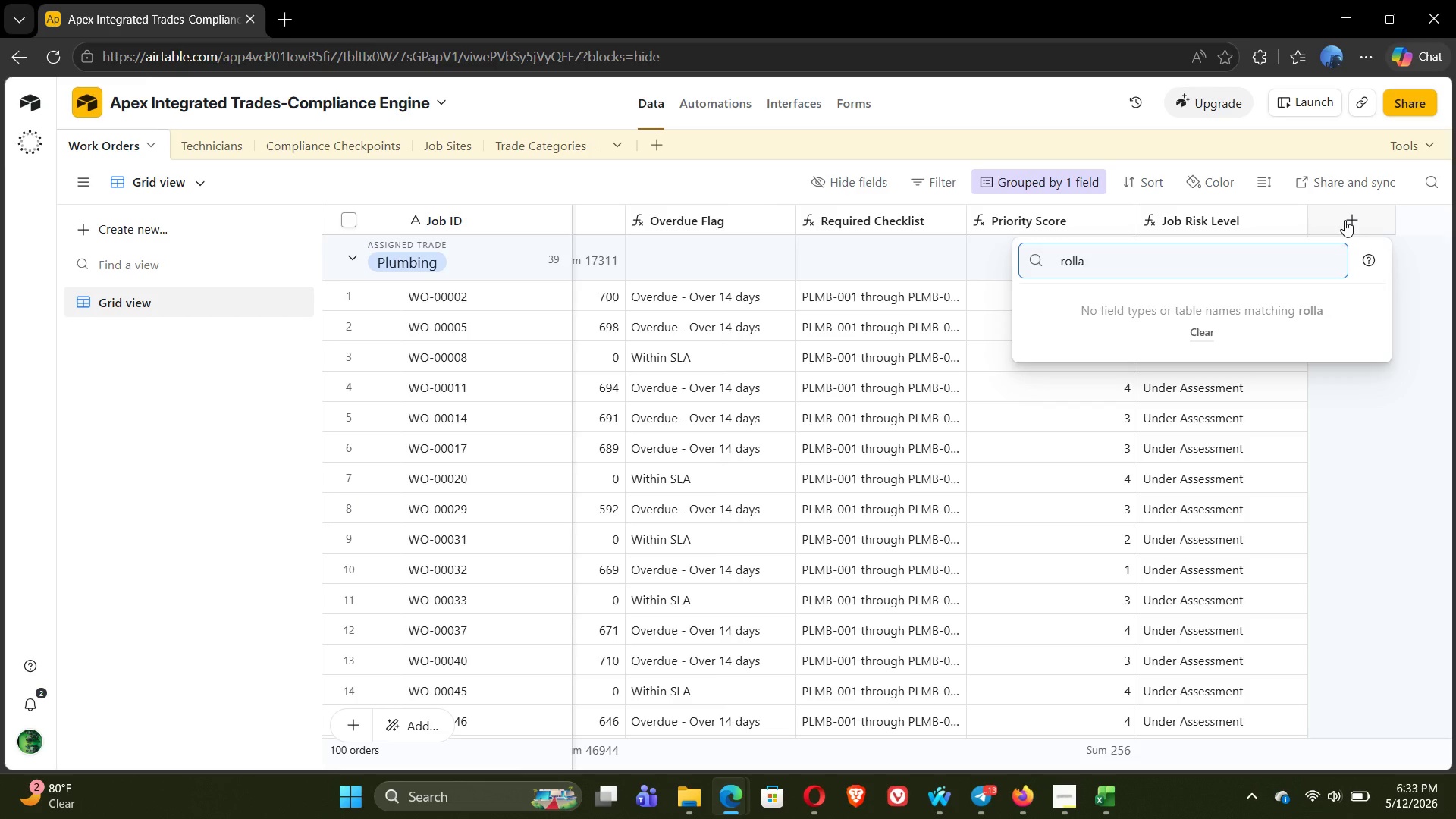 
key(Backspace)
 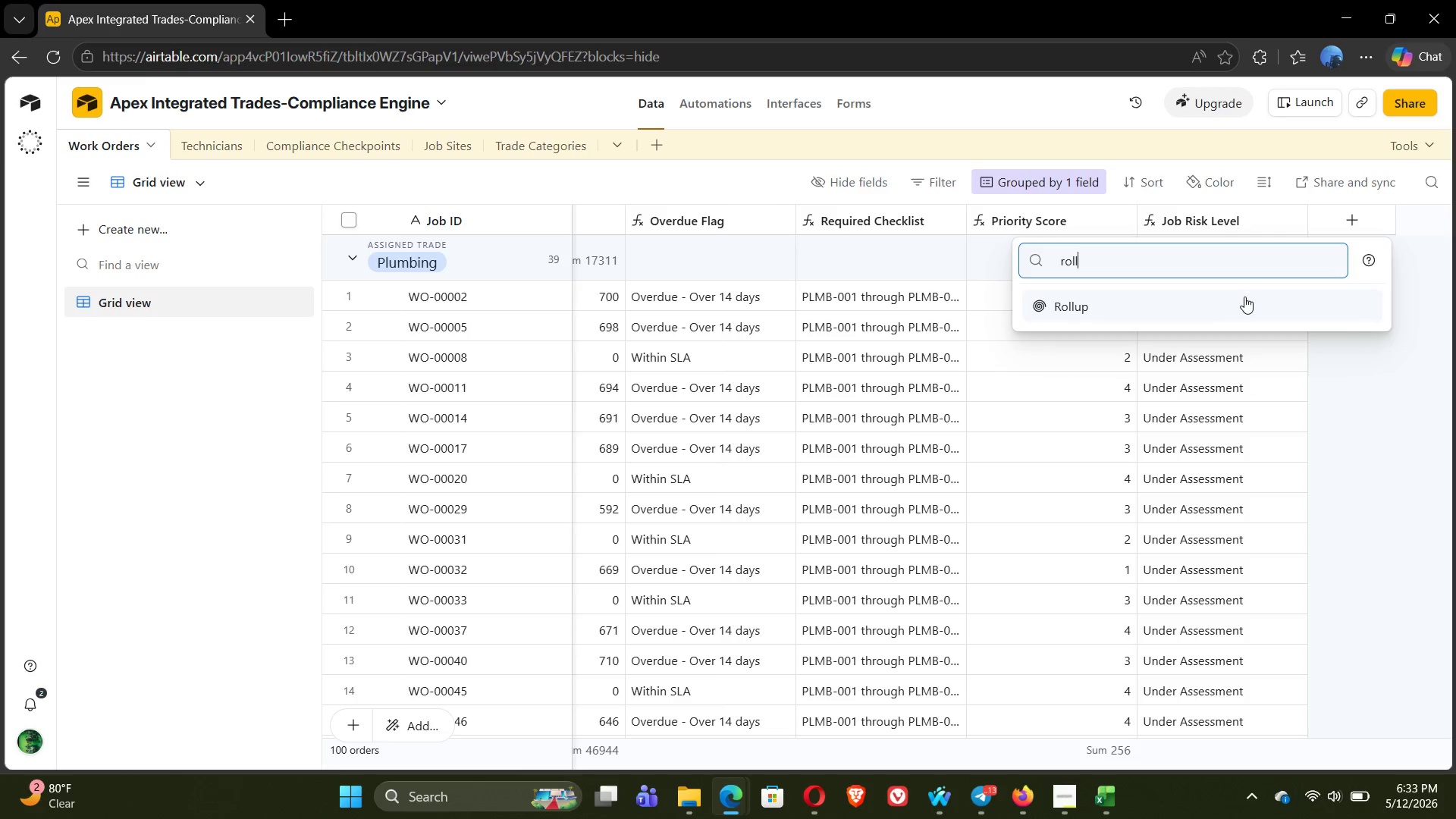 
left_click([1235, 312])
 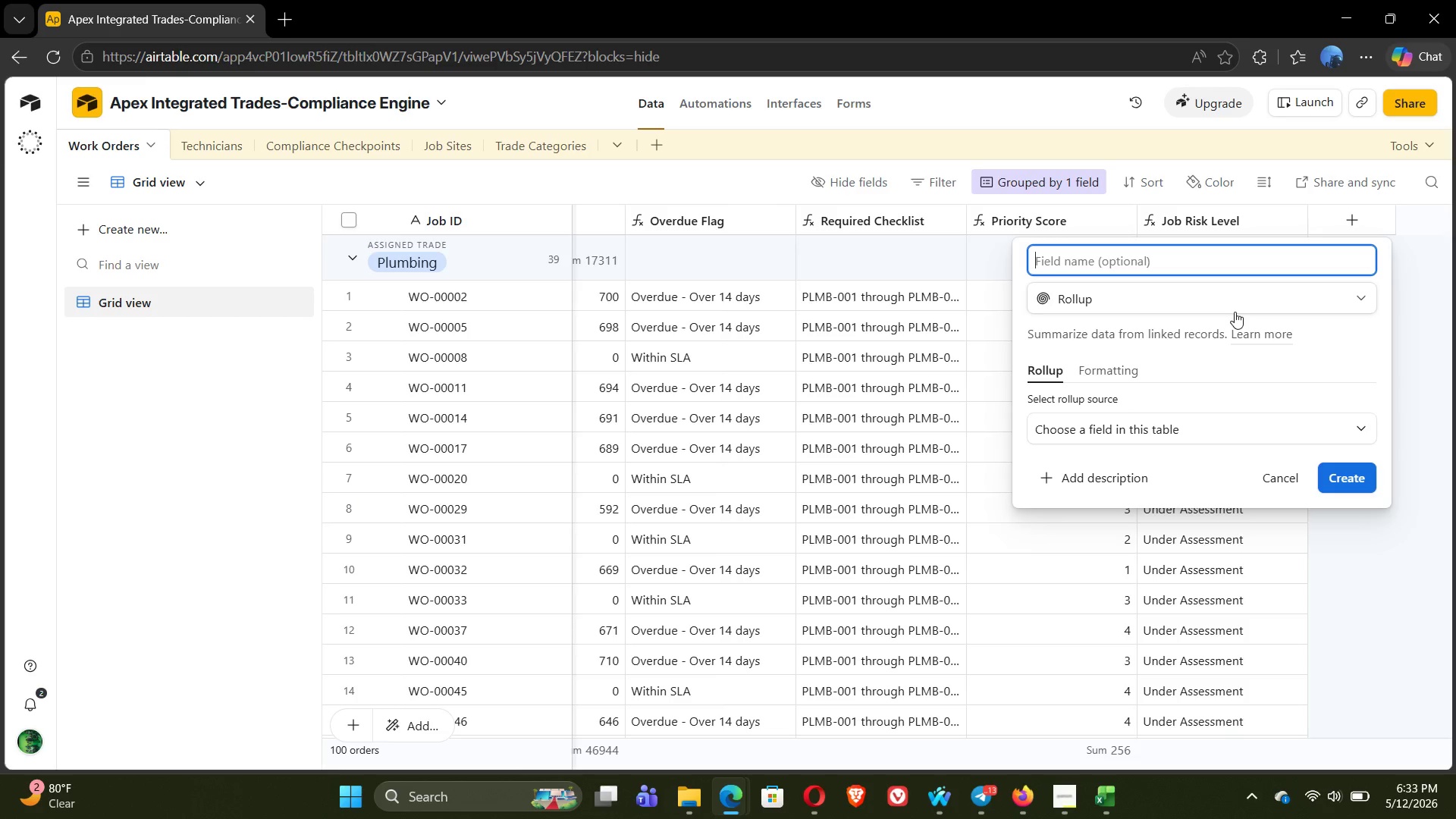 
wait(22.11)
 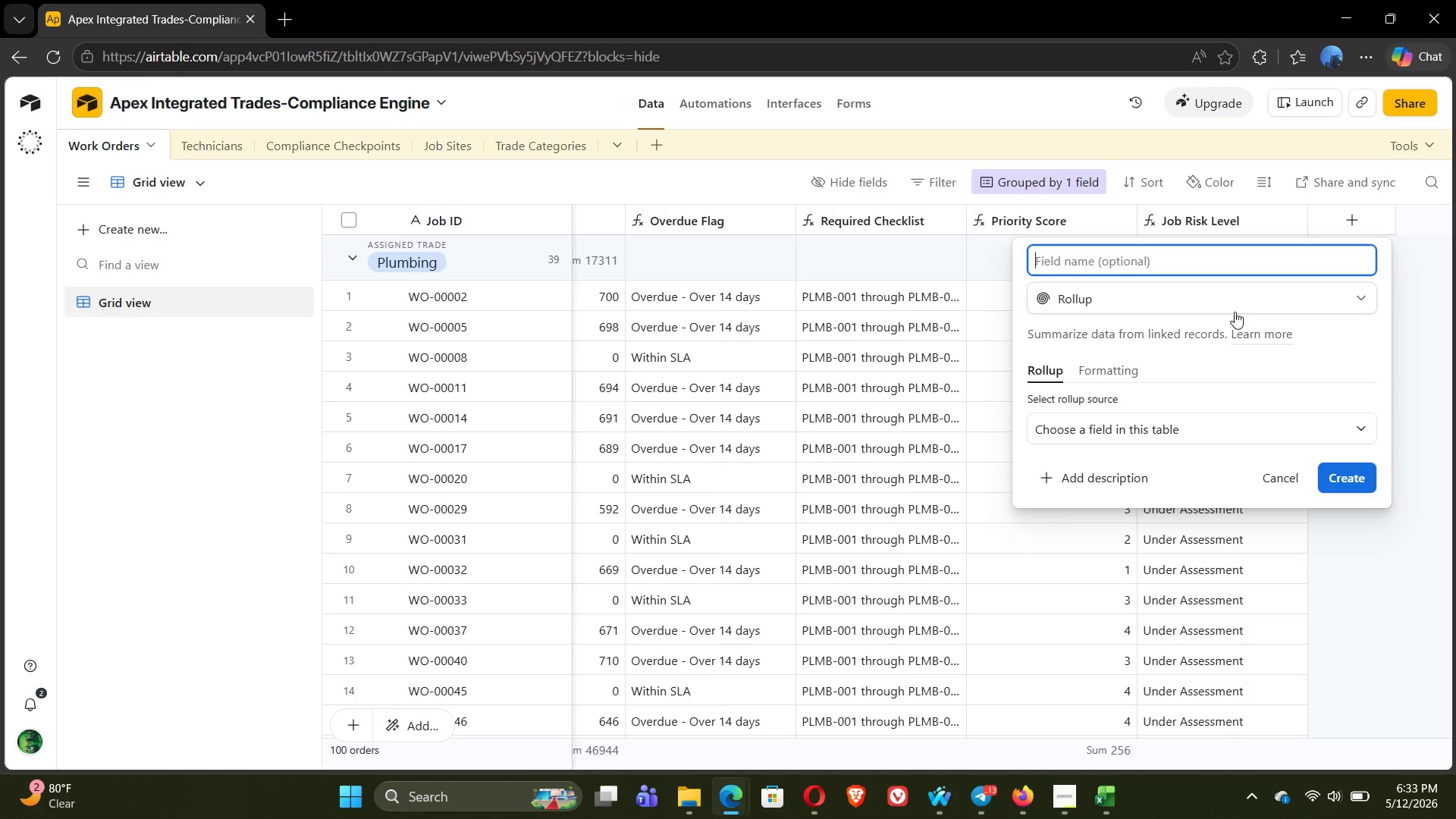 
type(Total Jobs)
 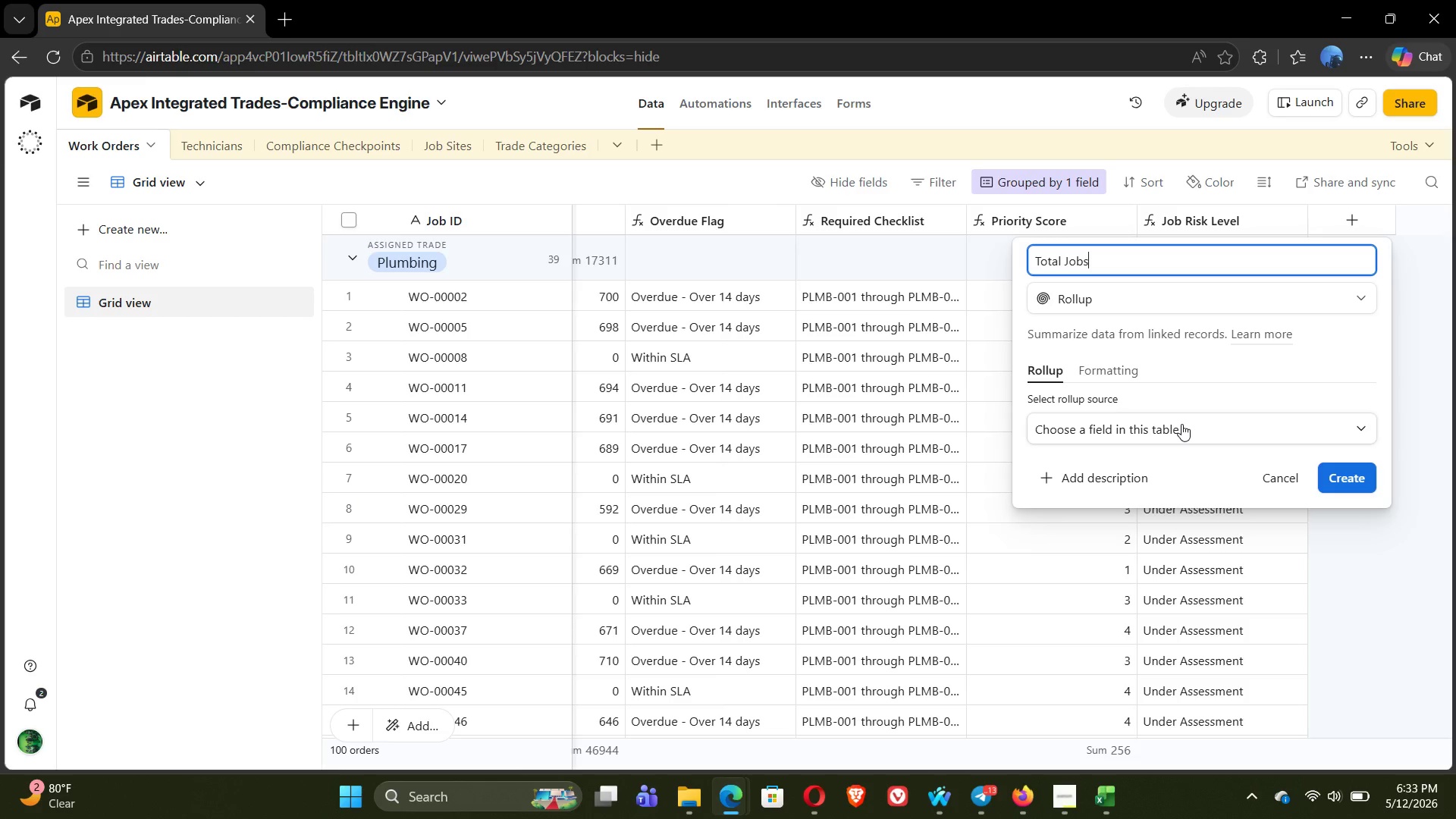 
wait(6.27)
 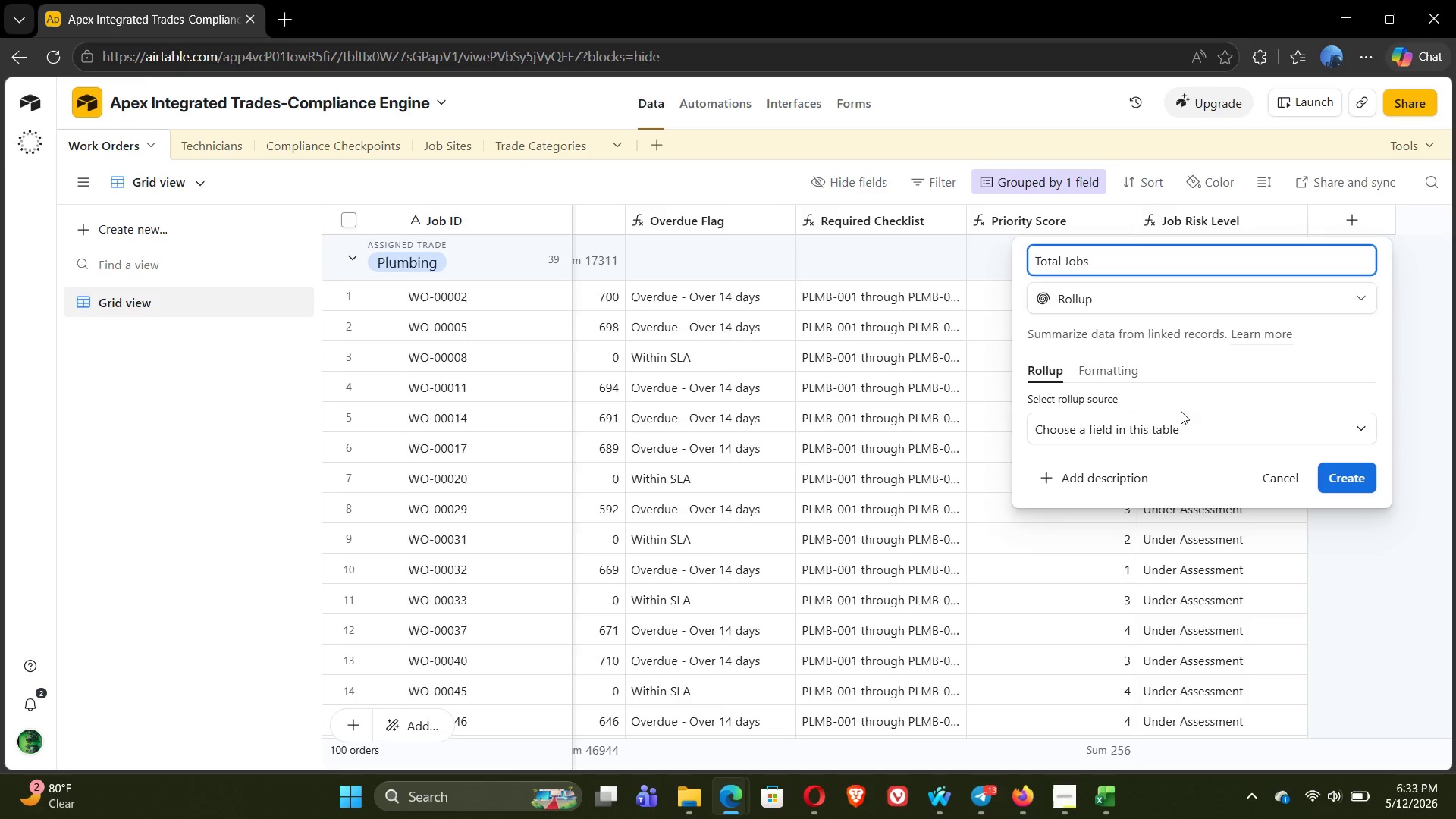 
left_click([1181, 424])
 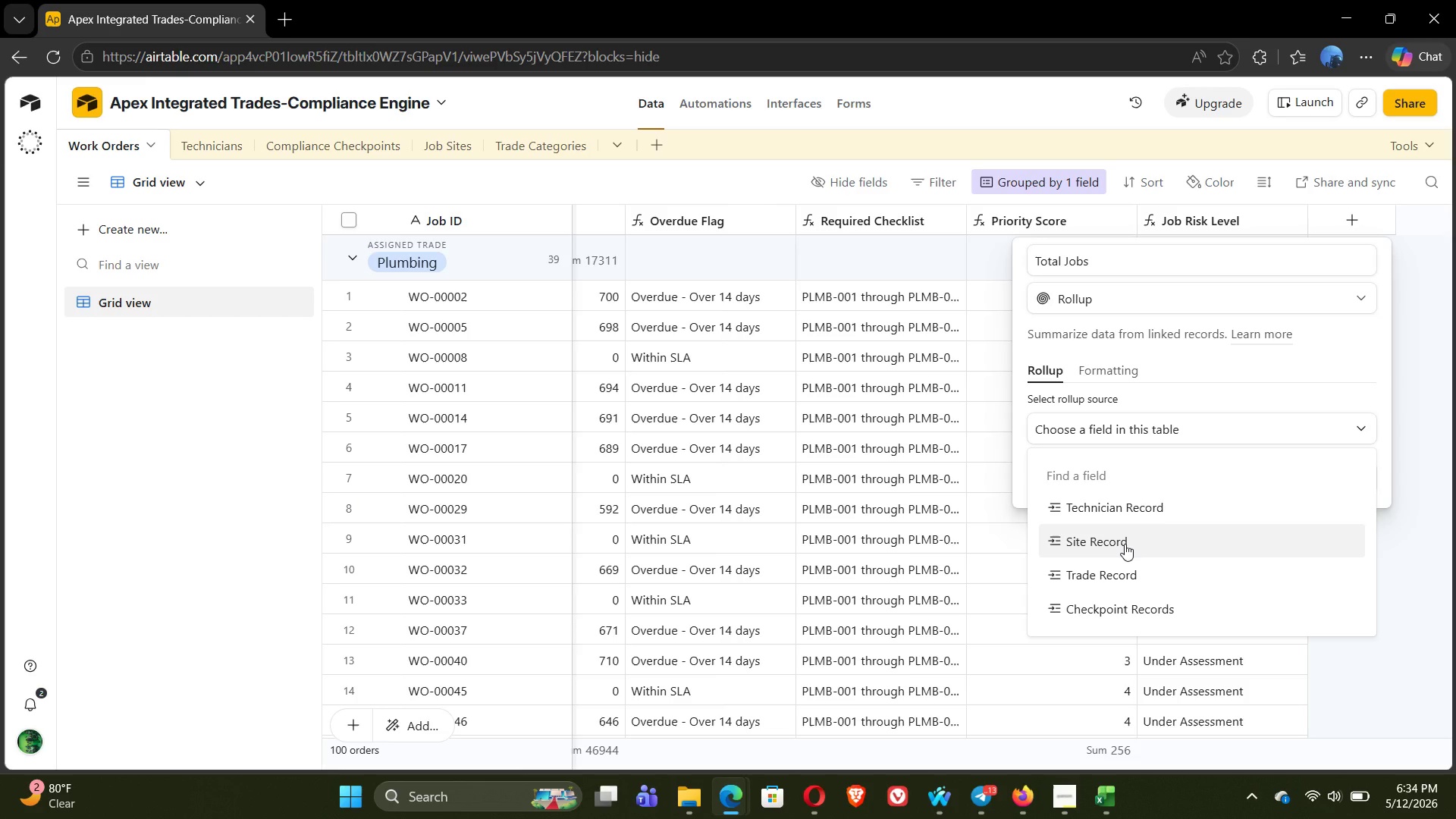 
wait(26.33)
 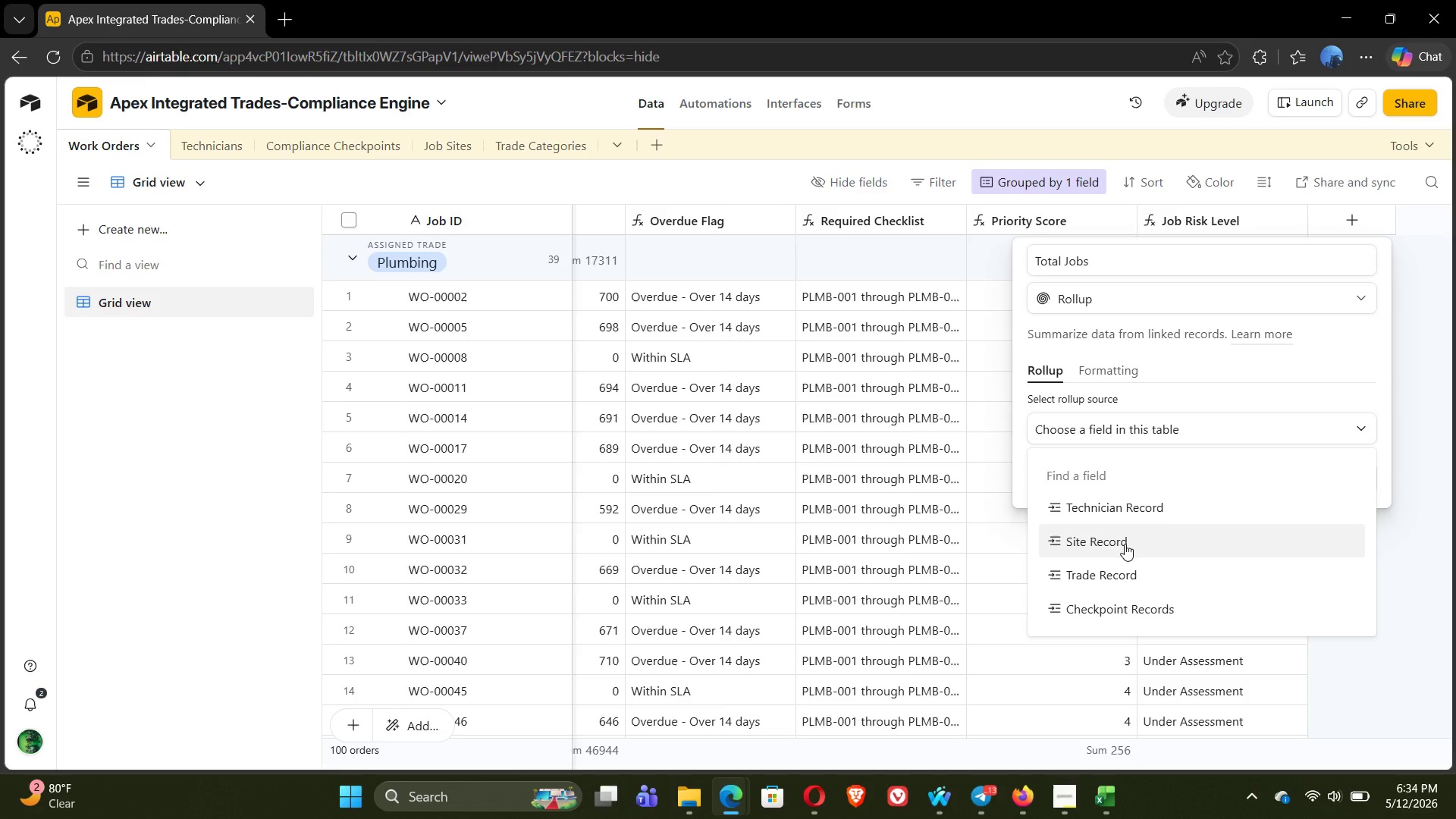 
left_click([1200, 394])
 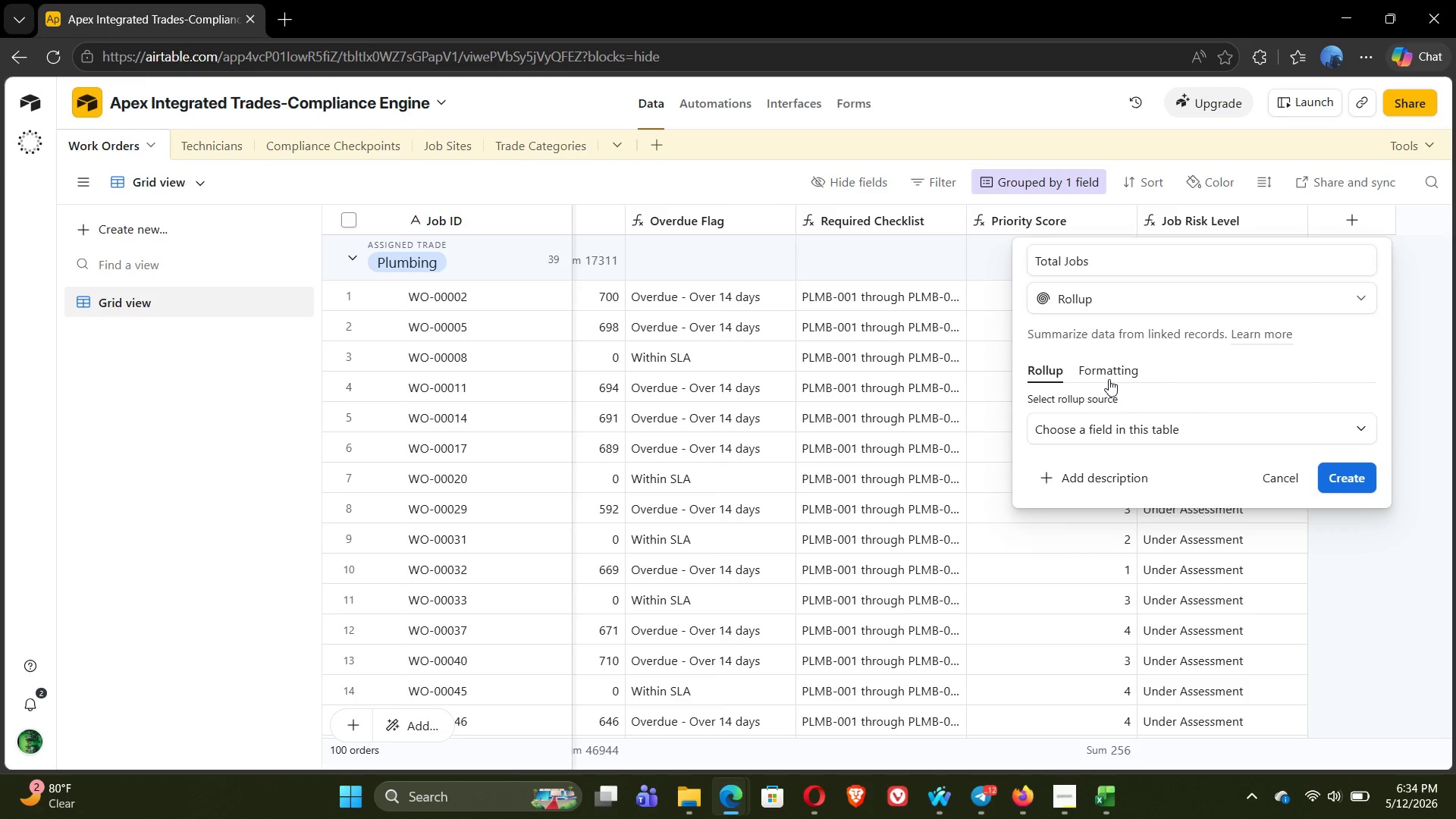 
left_click([1109, 379])
 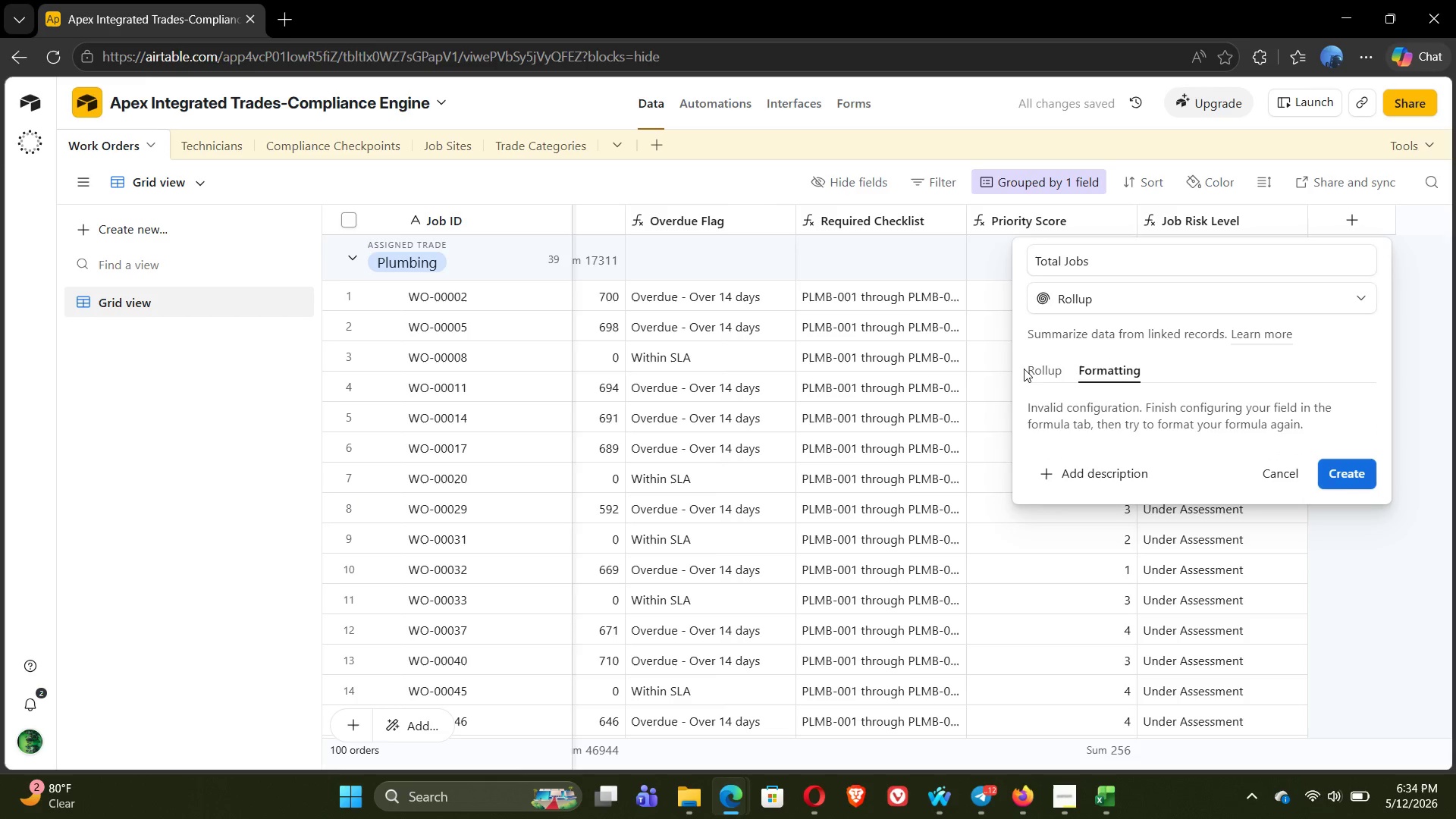 
left_click([1027, 369])
 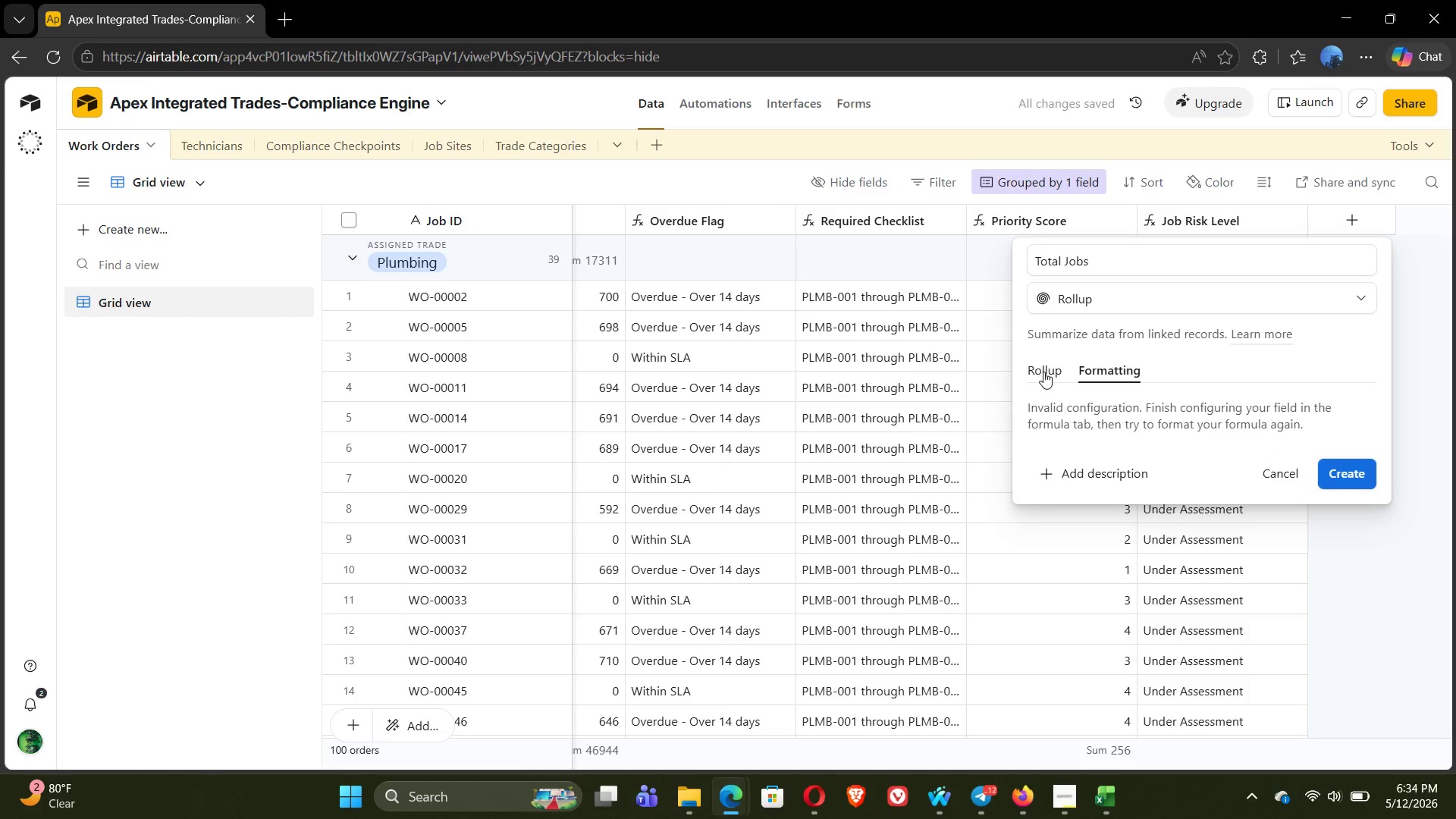 
left_click([1043, 372])
 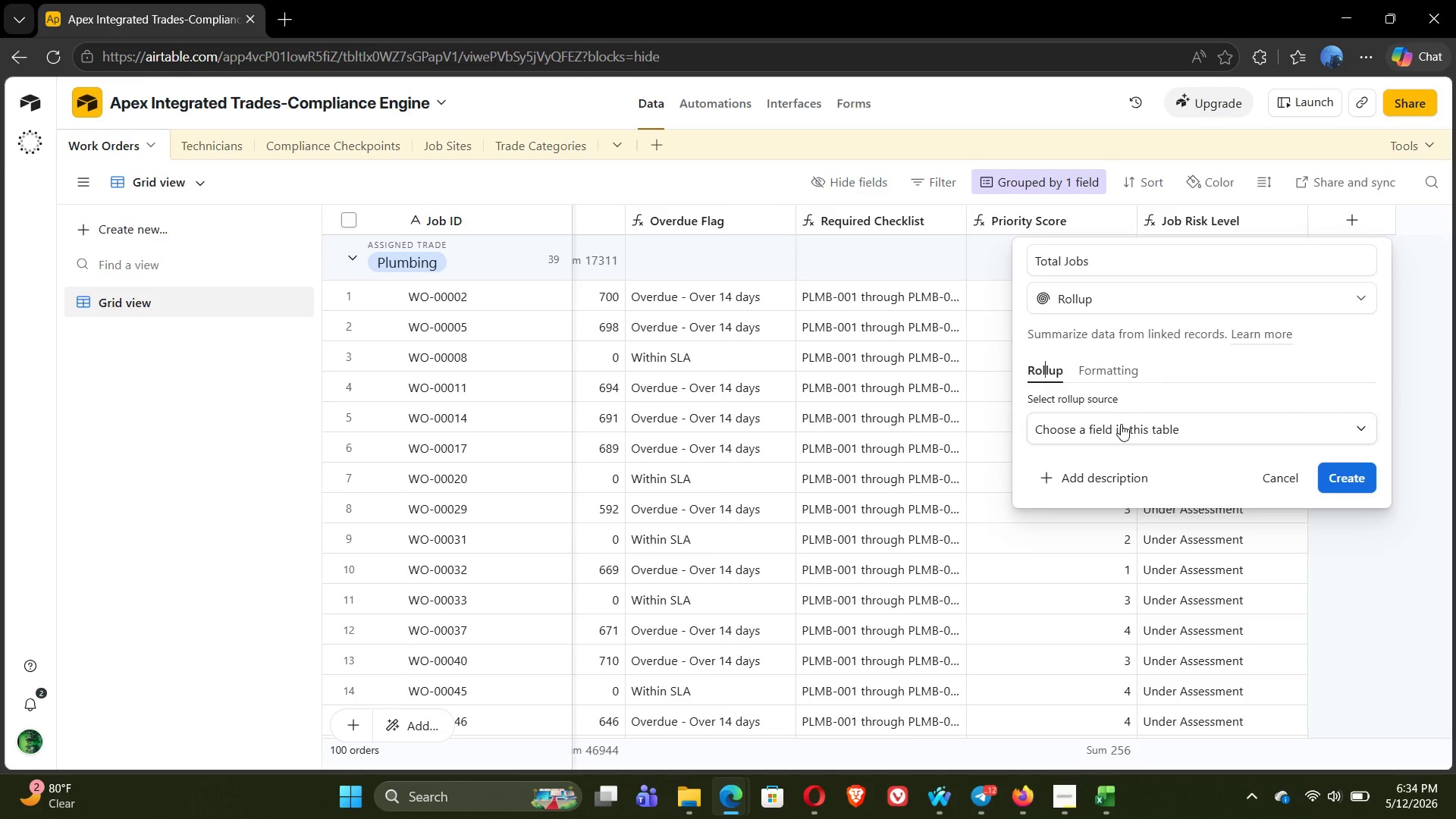 
wait(11.73)
 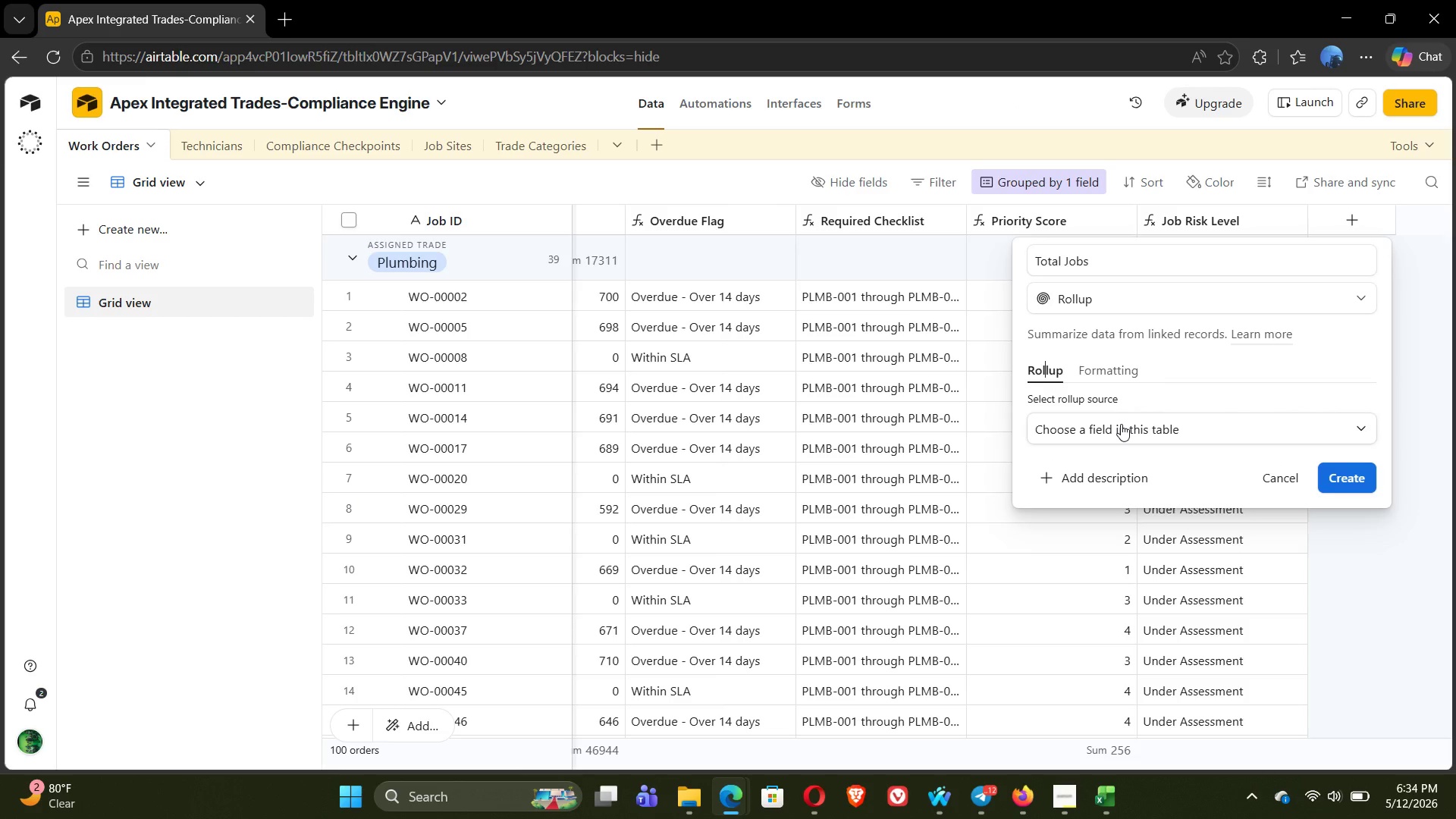 
left_click([1278, 479])
 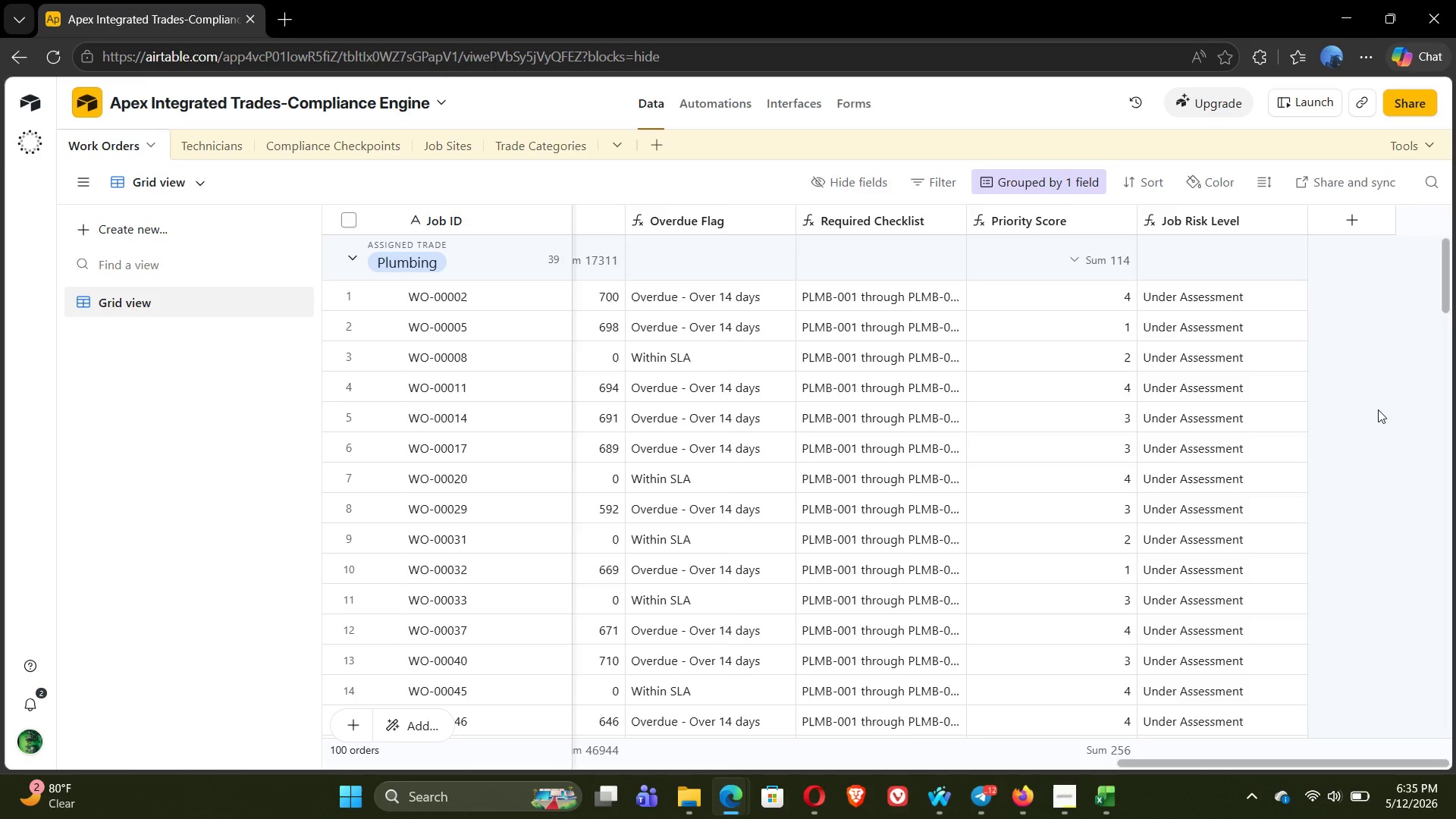 
wait(25.72)
 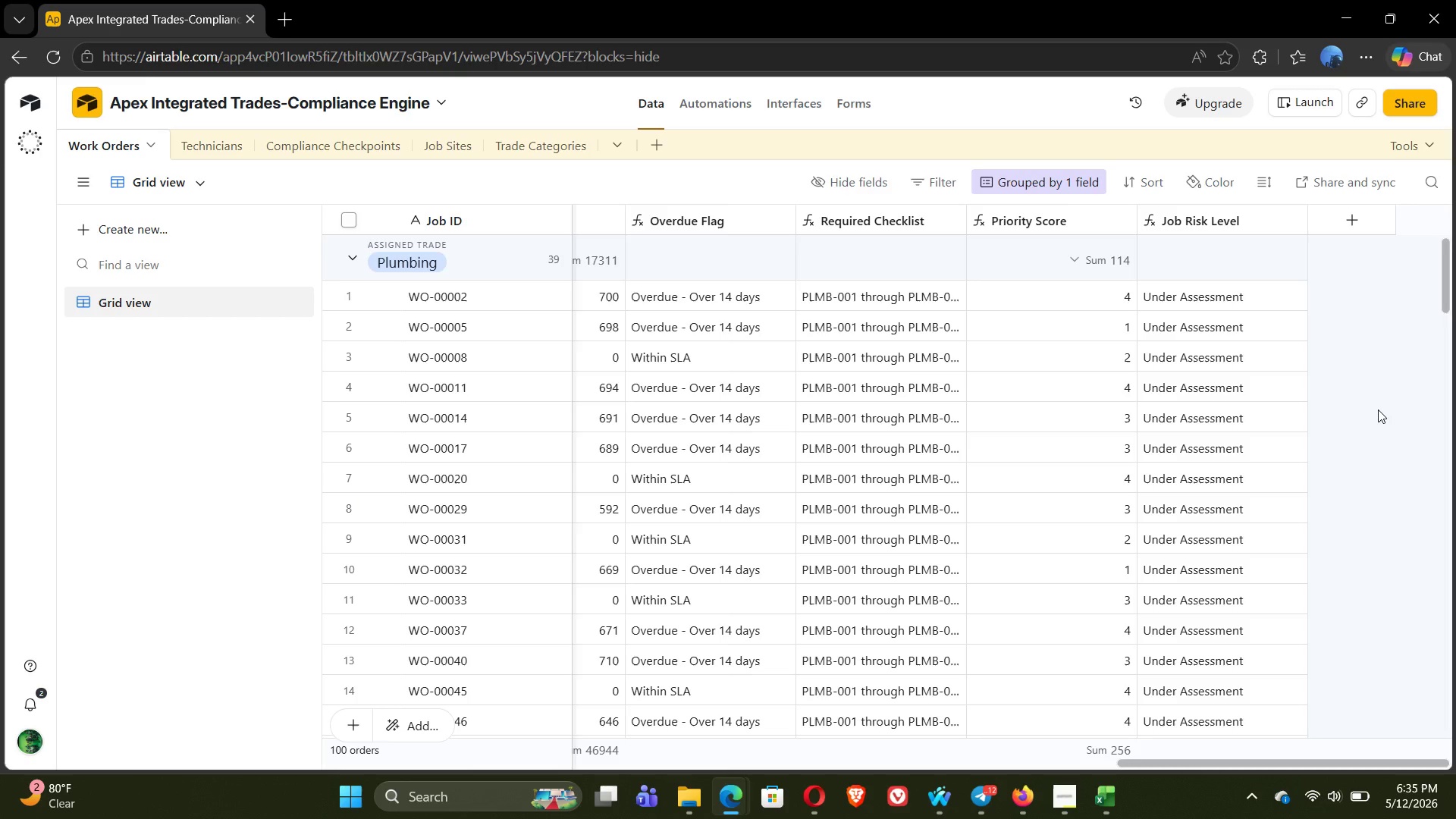 
left_click([201, 154])
 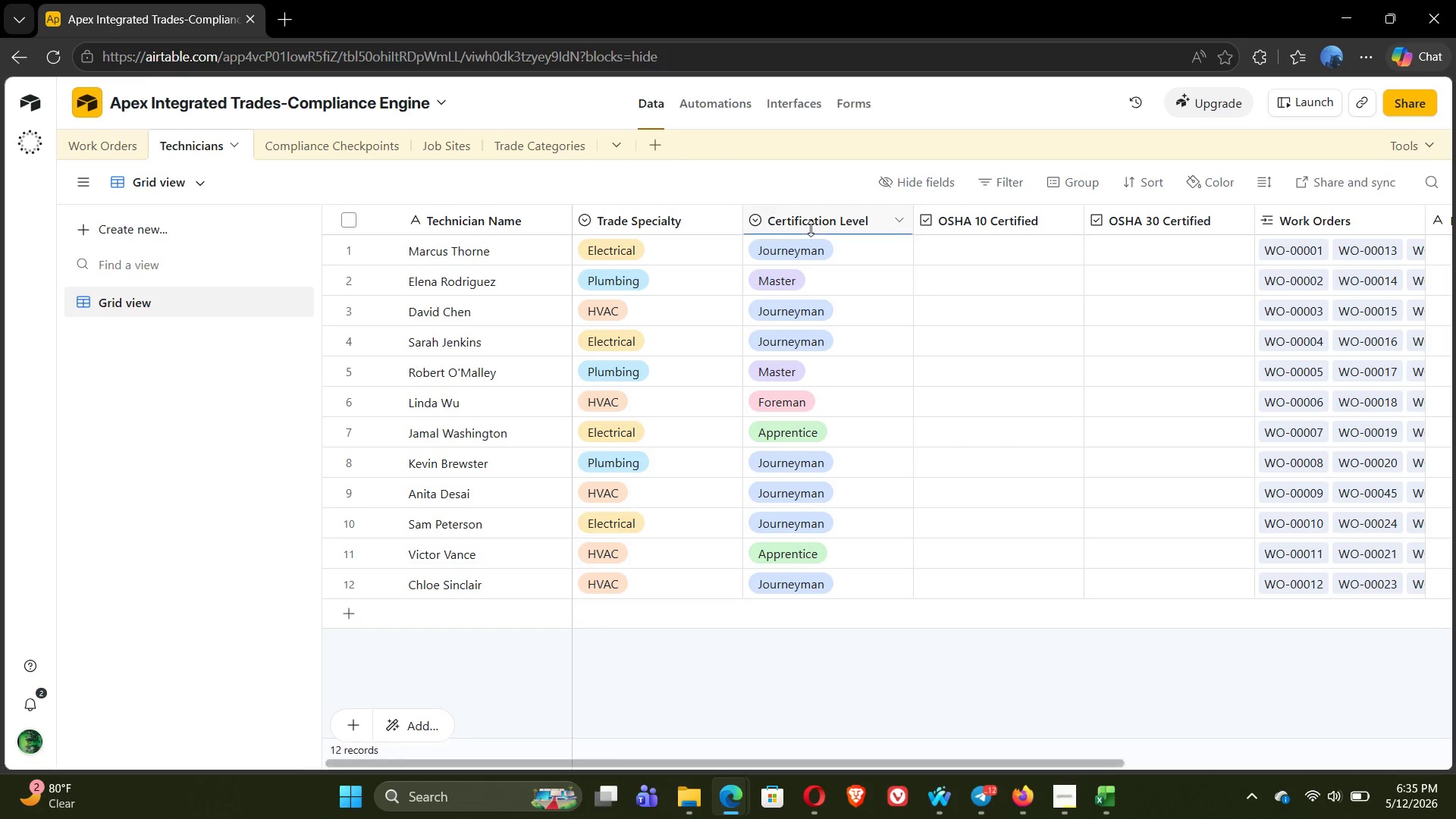 
wait(21.5)
 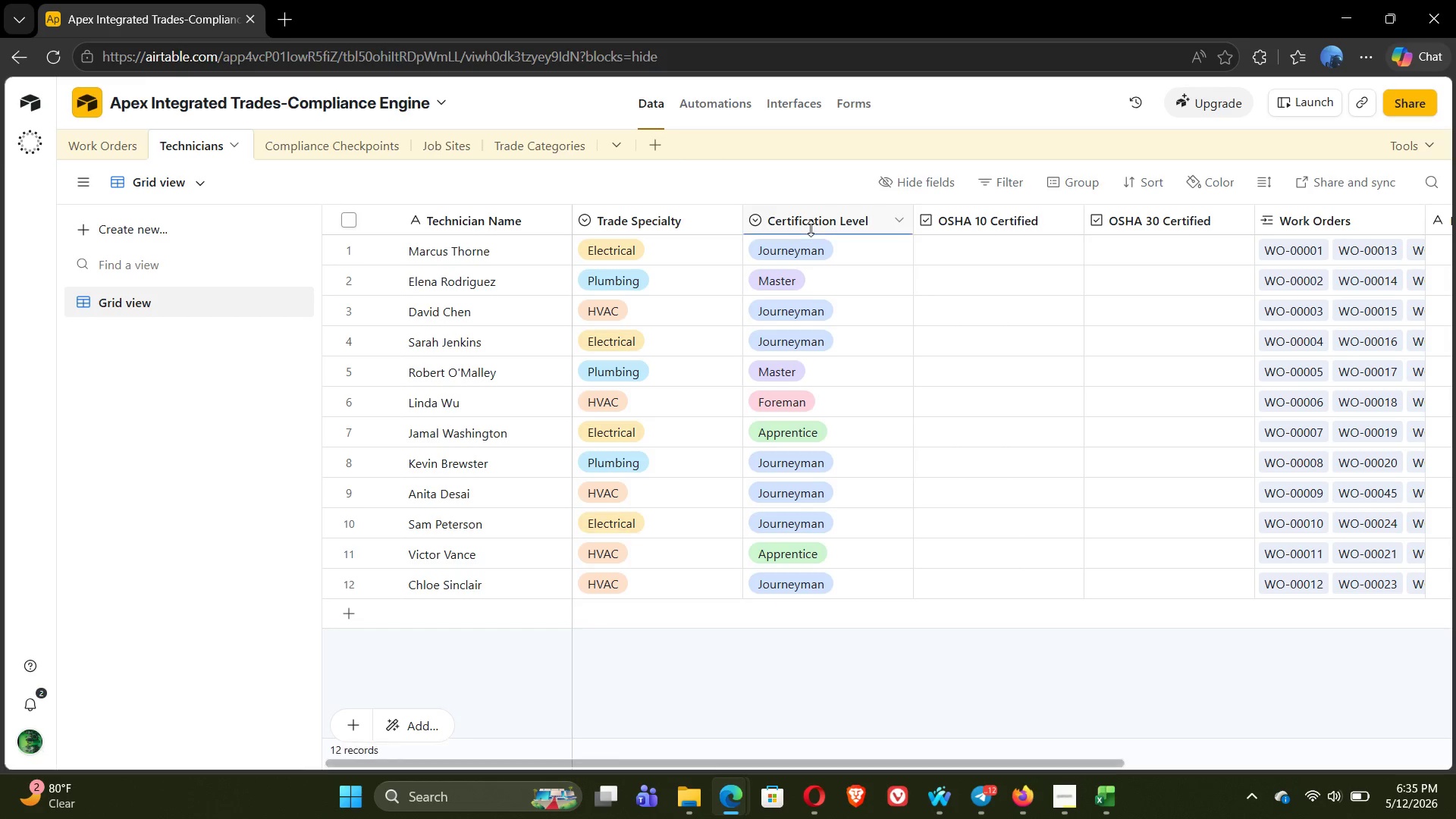 
left_click([1347, 220])
 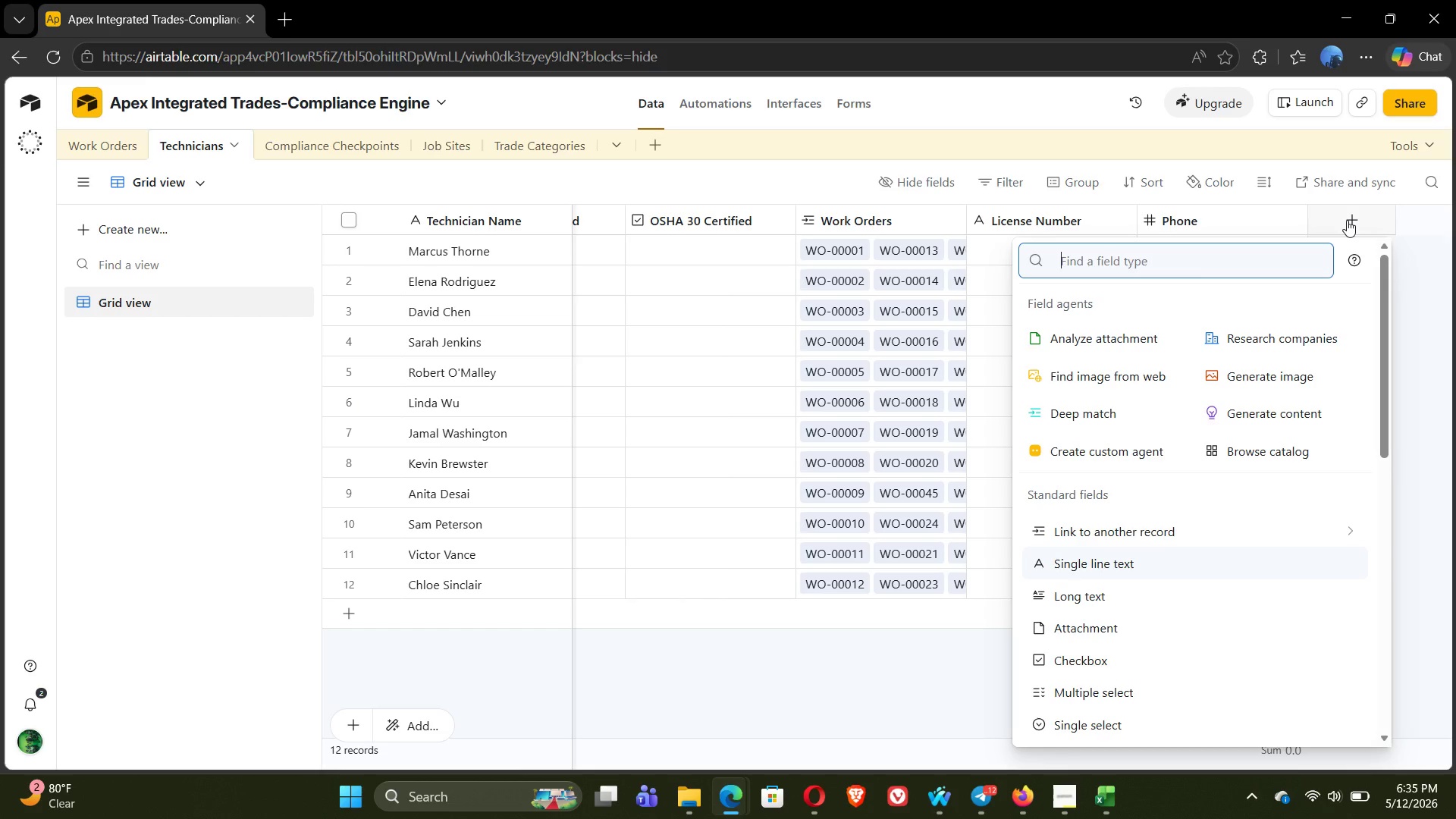 
type(rollup)
 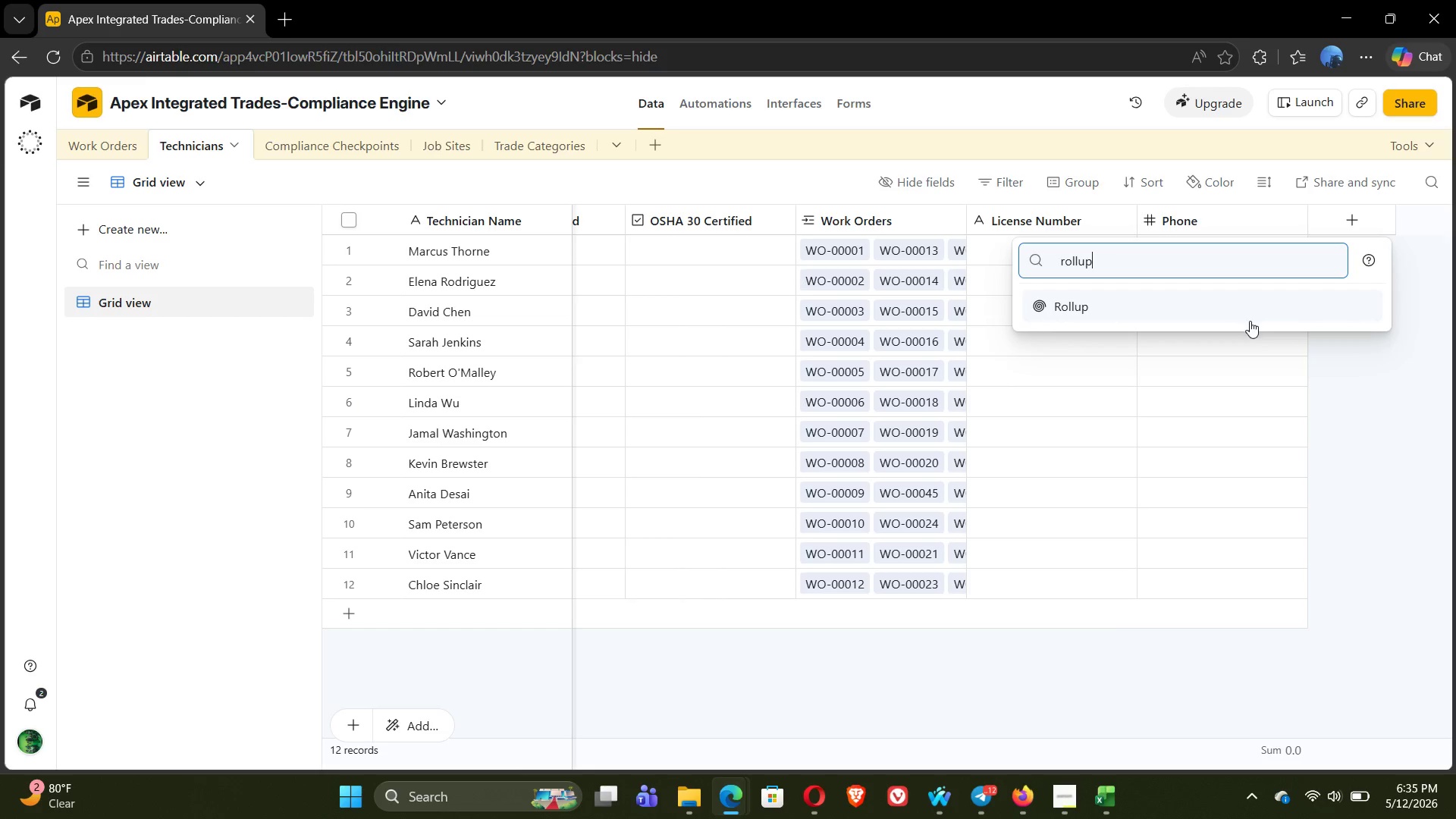 
left_click([1254, 306])
 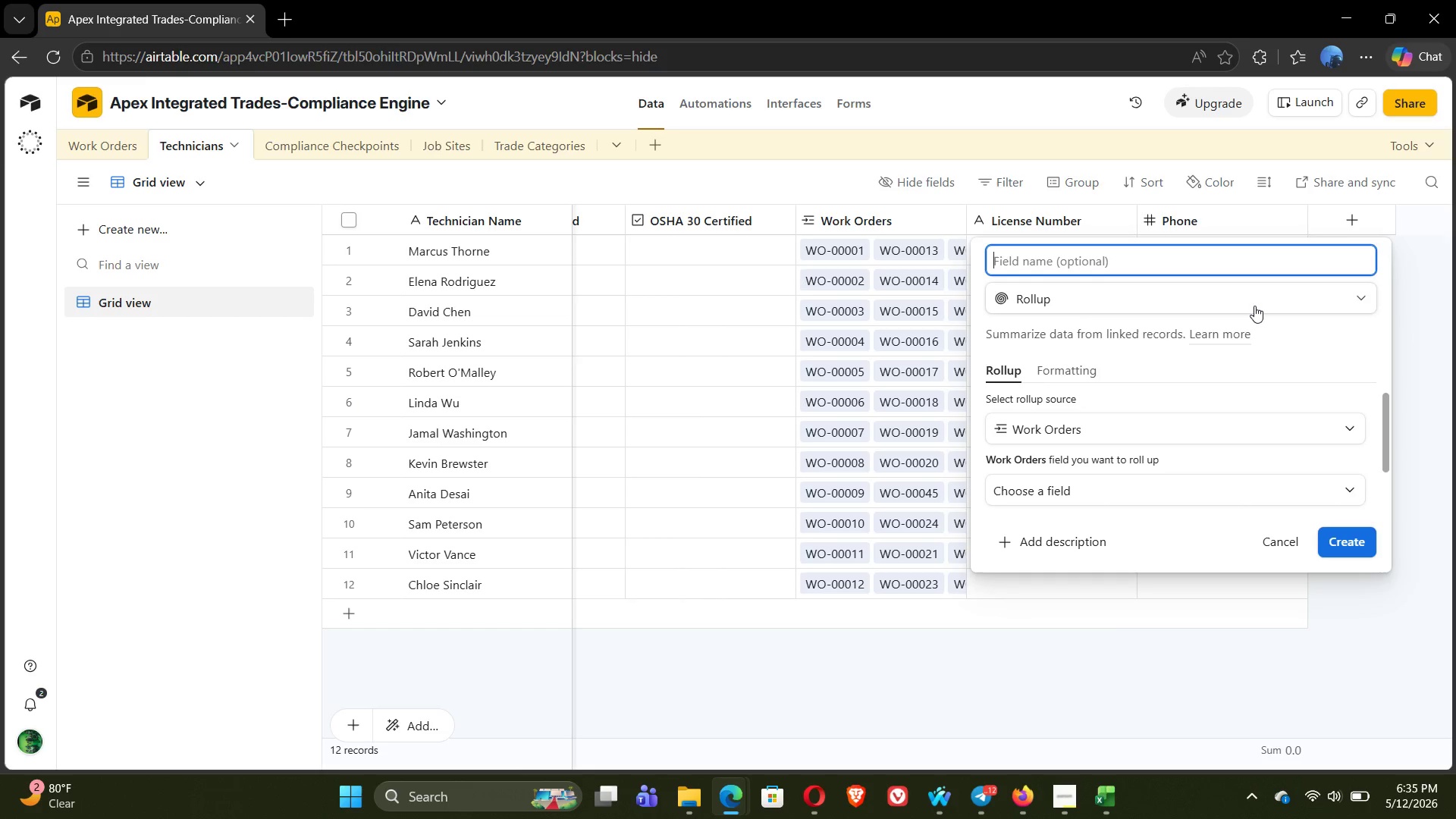 
type(Total Jobs)
 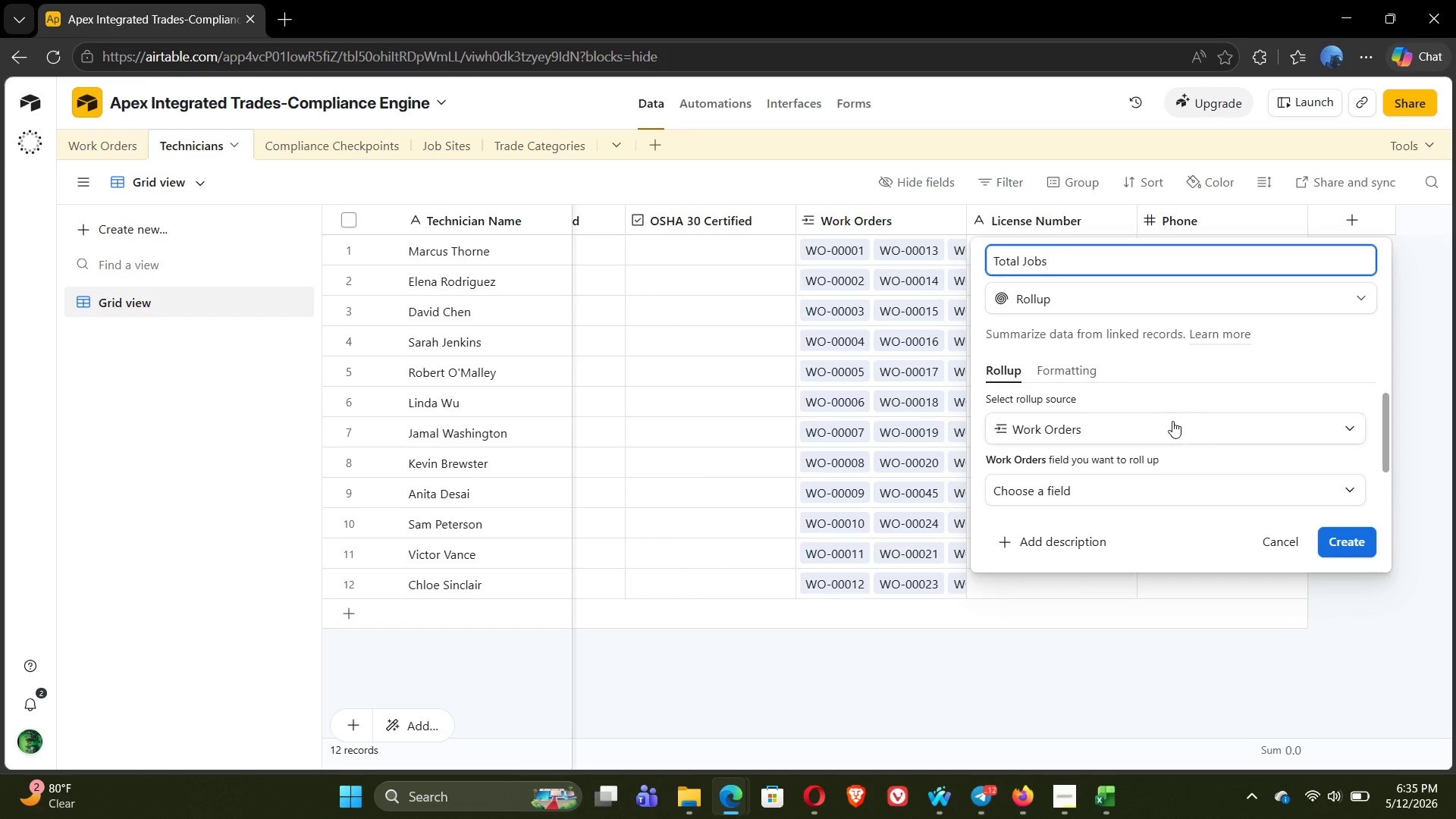 
left_click([1156, 436])
 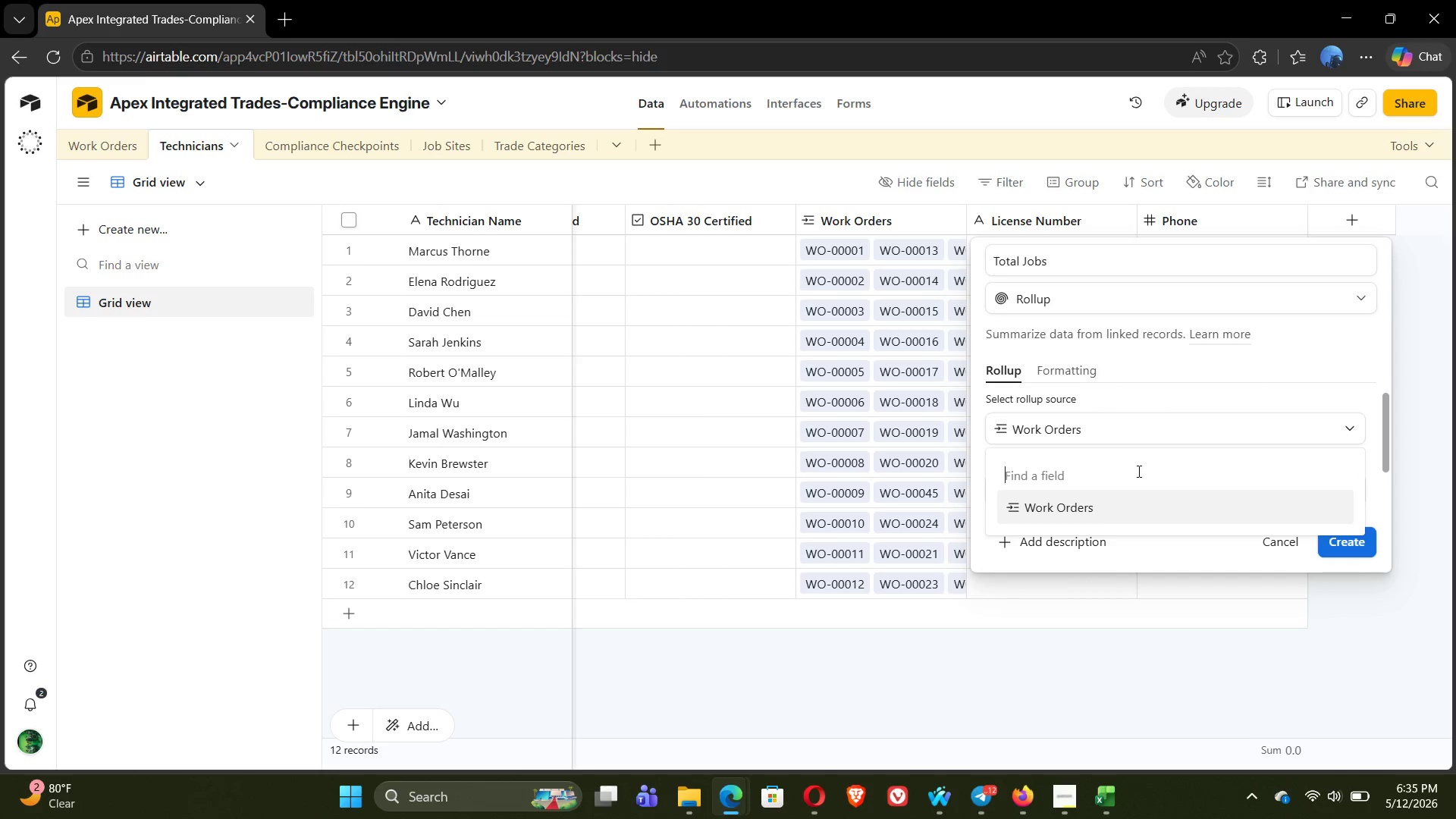 
left_click([1110, 501])
 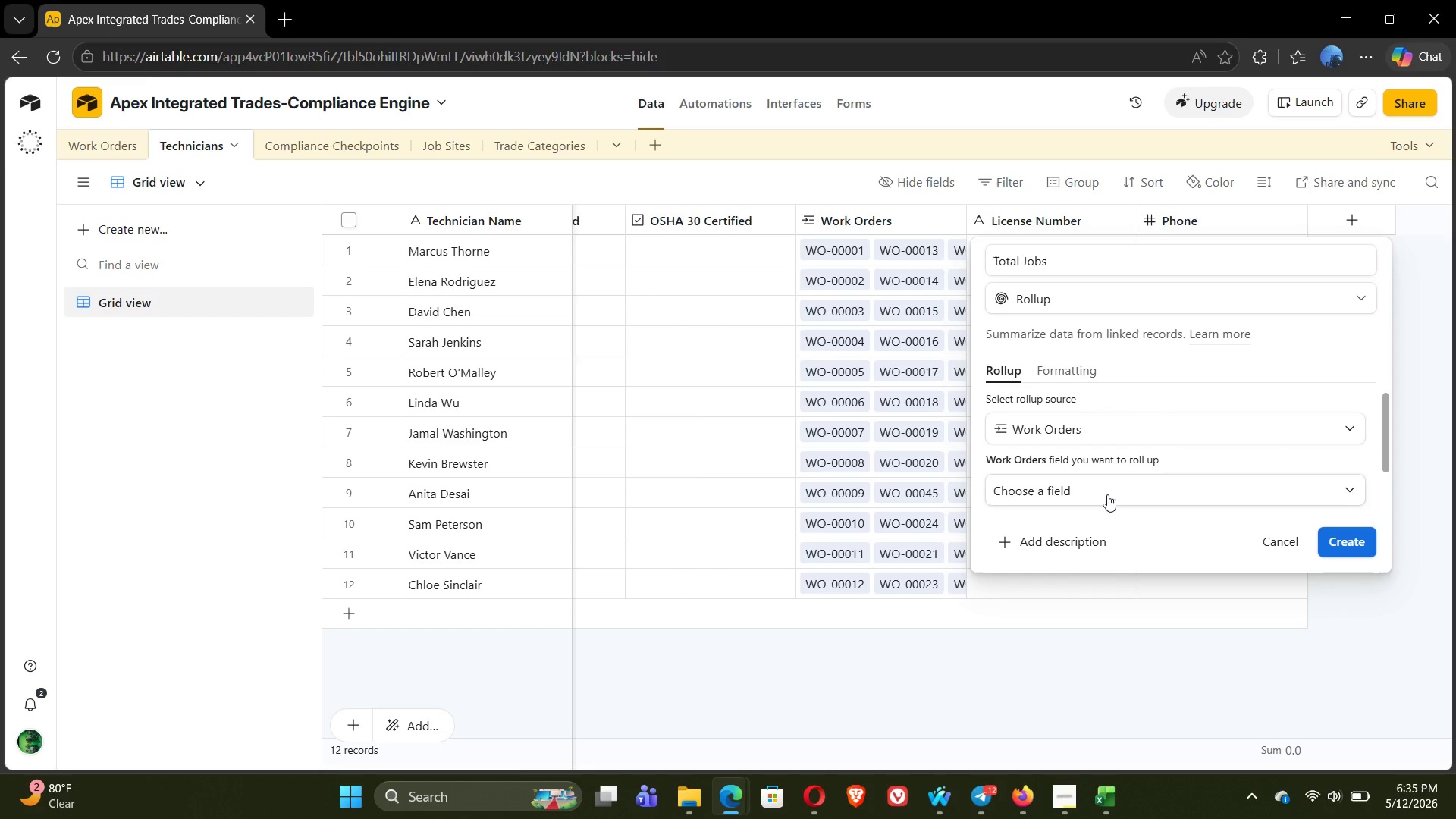 
left_click([1107, 494])
 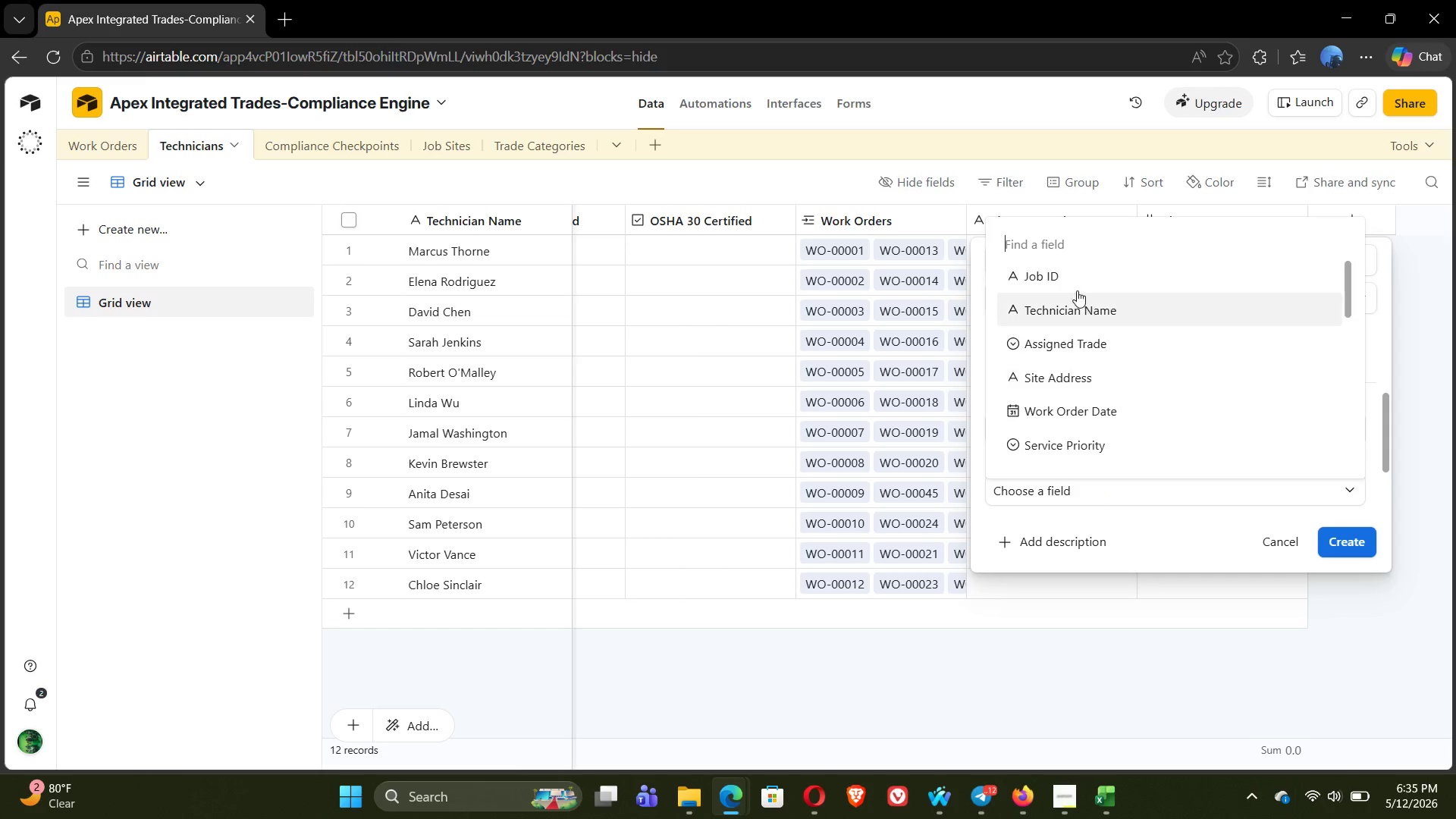 
left_click([1068, 274])
 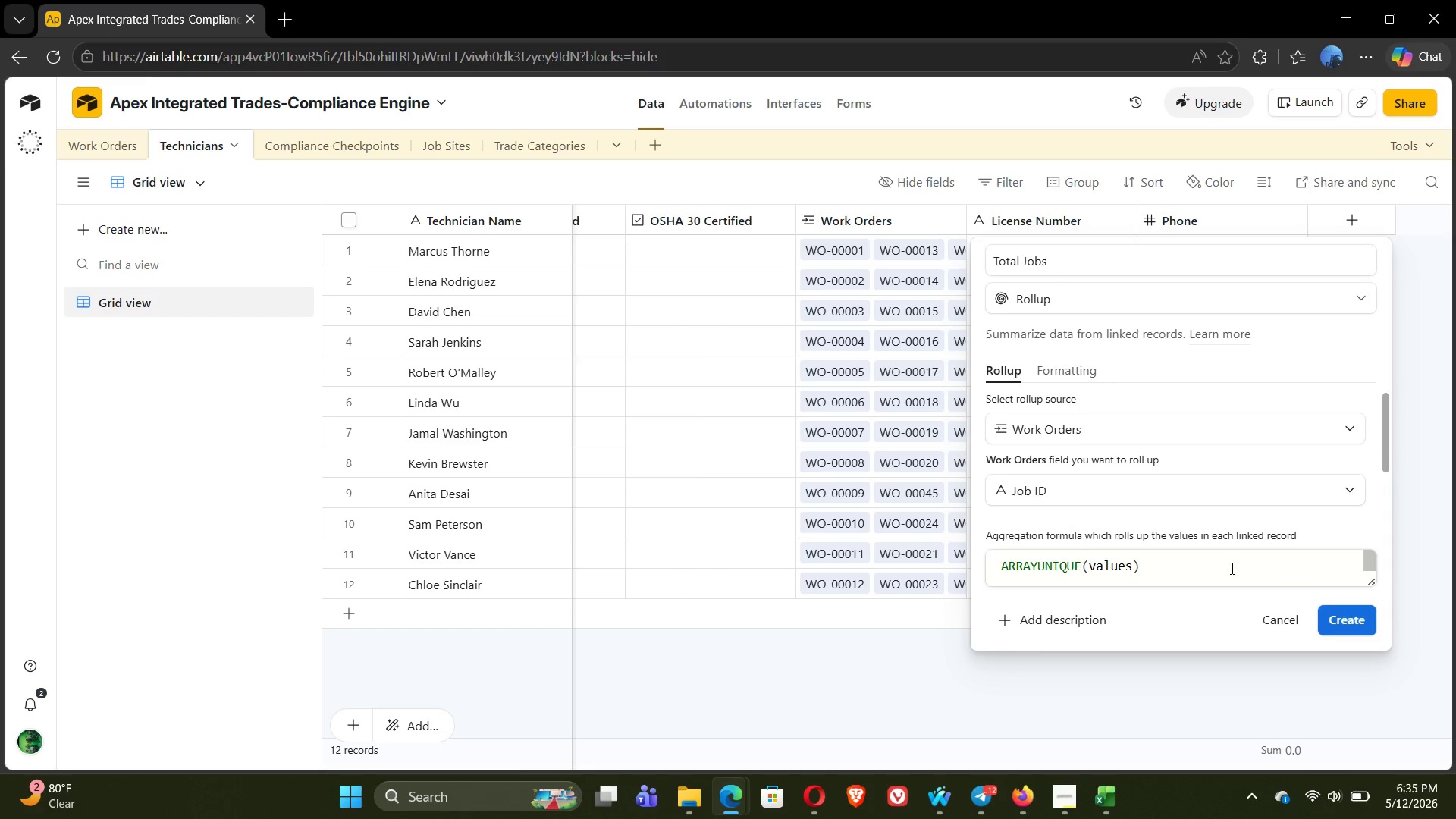 
left_click([1172, 570])
 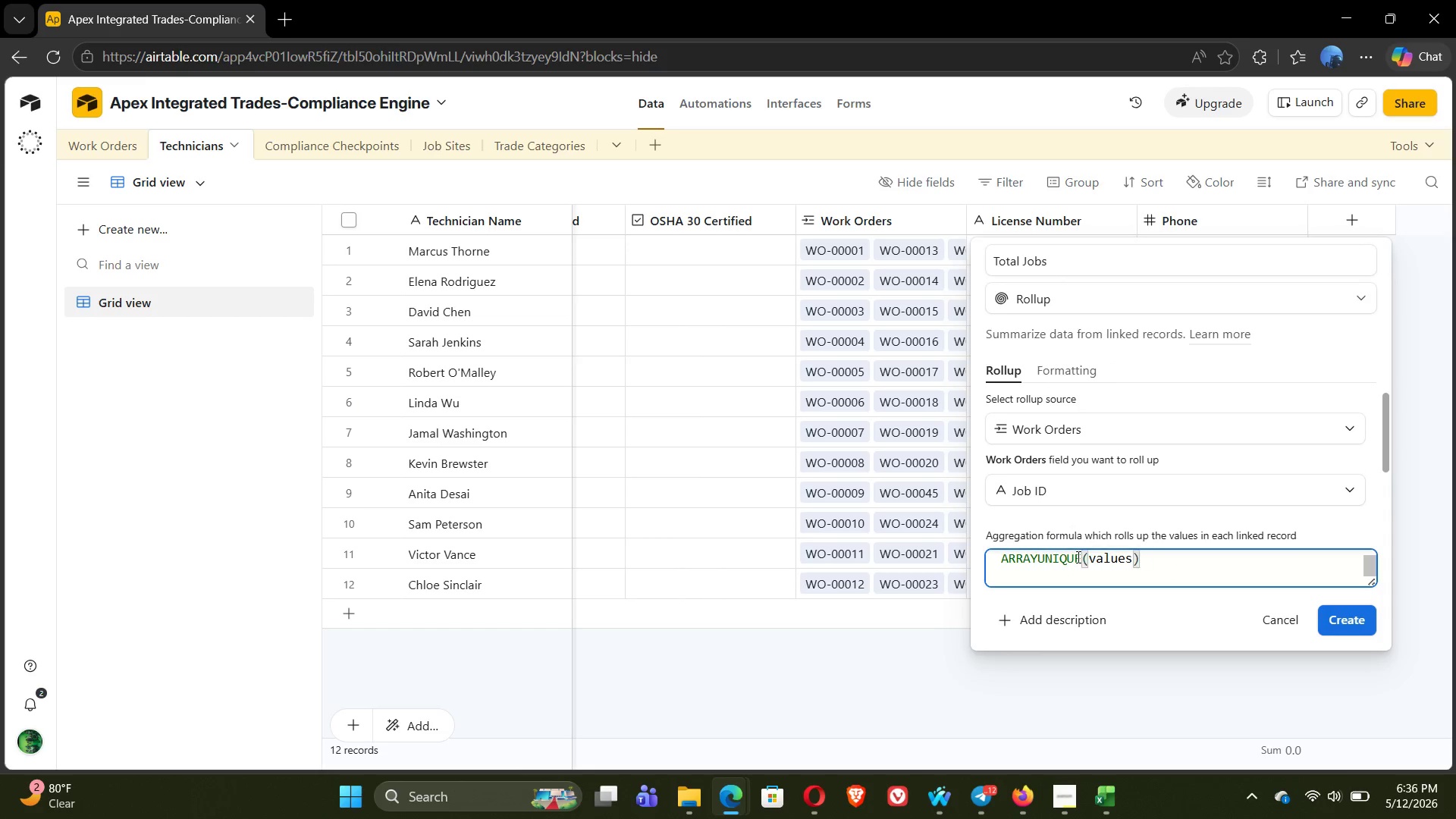 
left_click([1078, 557])
 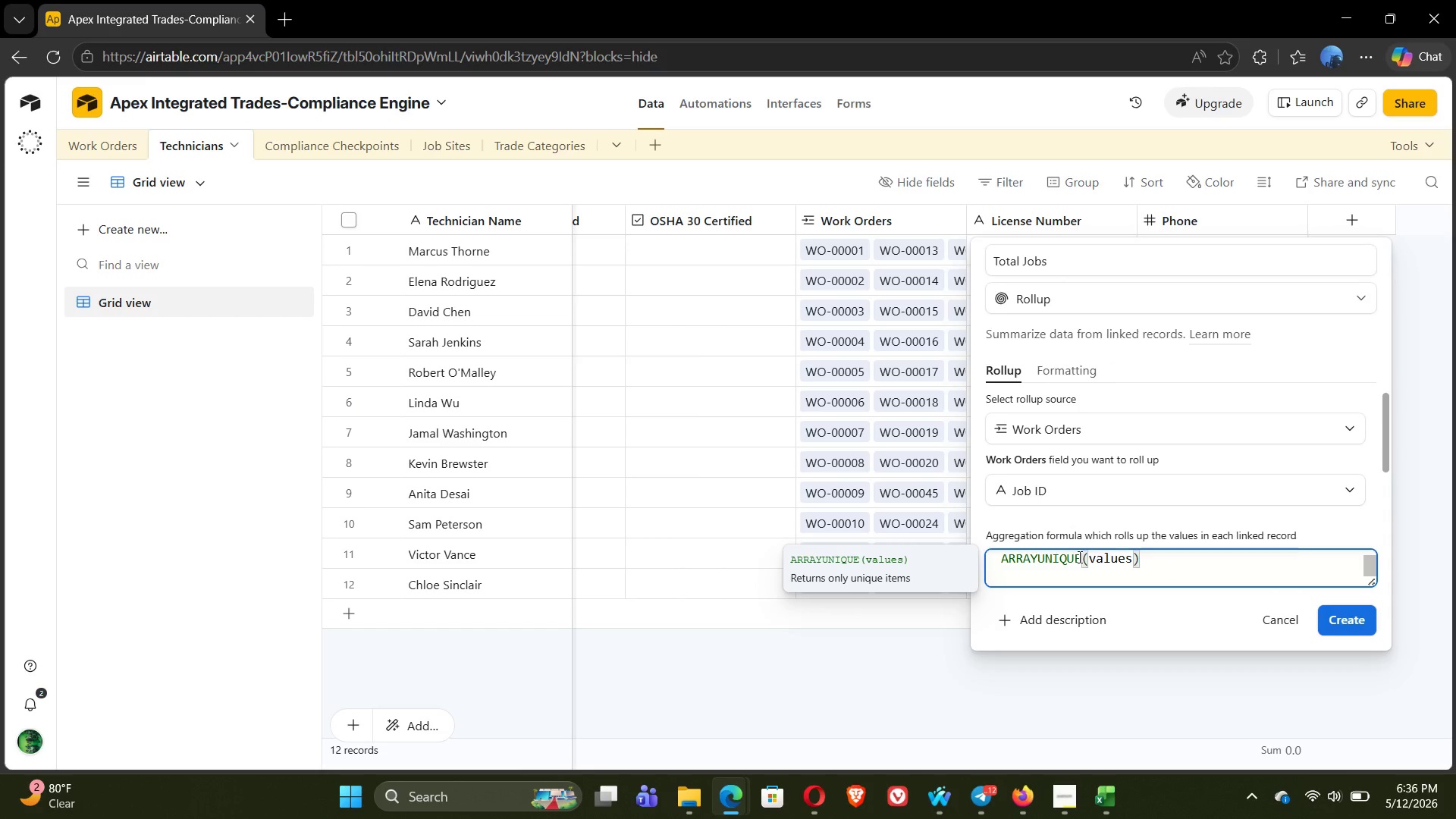 
hold_key(key=Backspace, duration=1.33)
 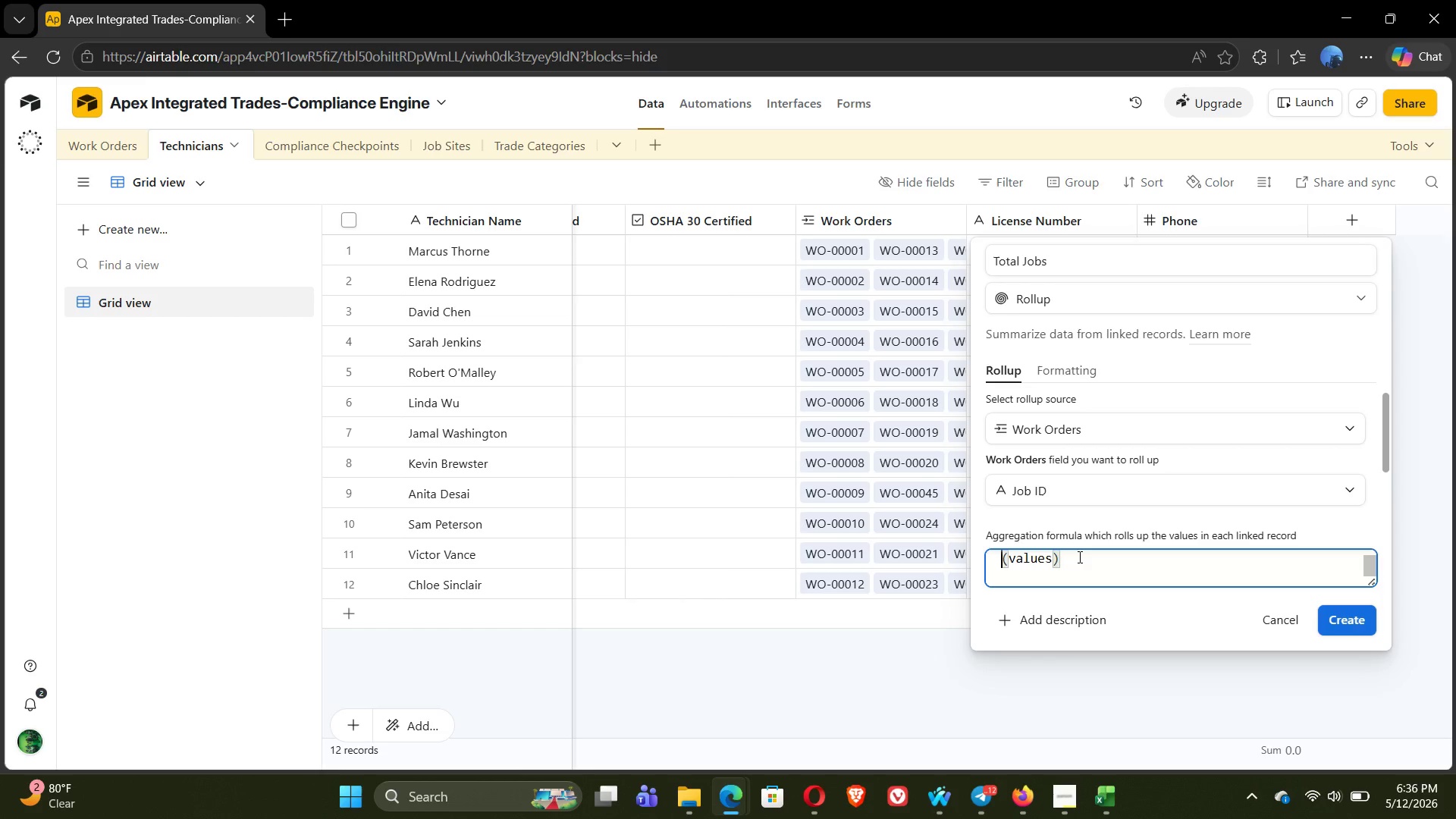 
type(COUN)
 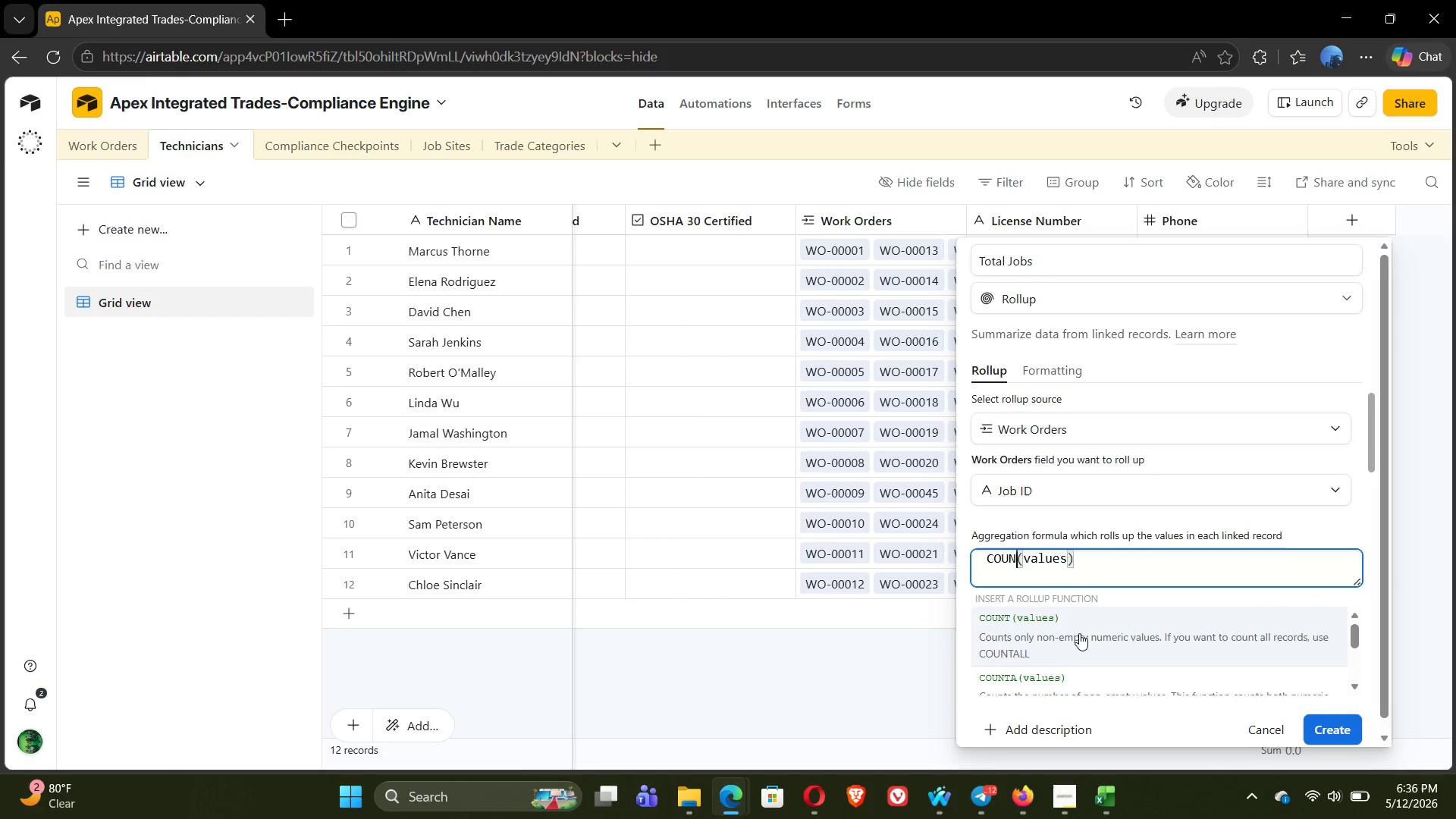 
left_click([1079, 617])
 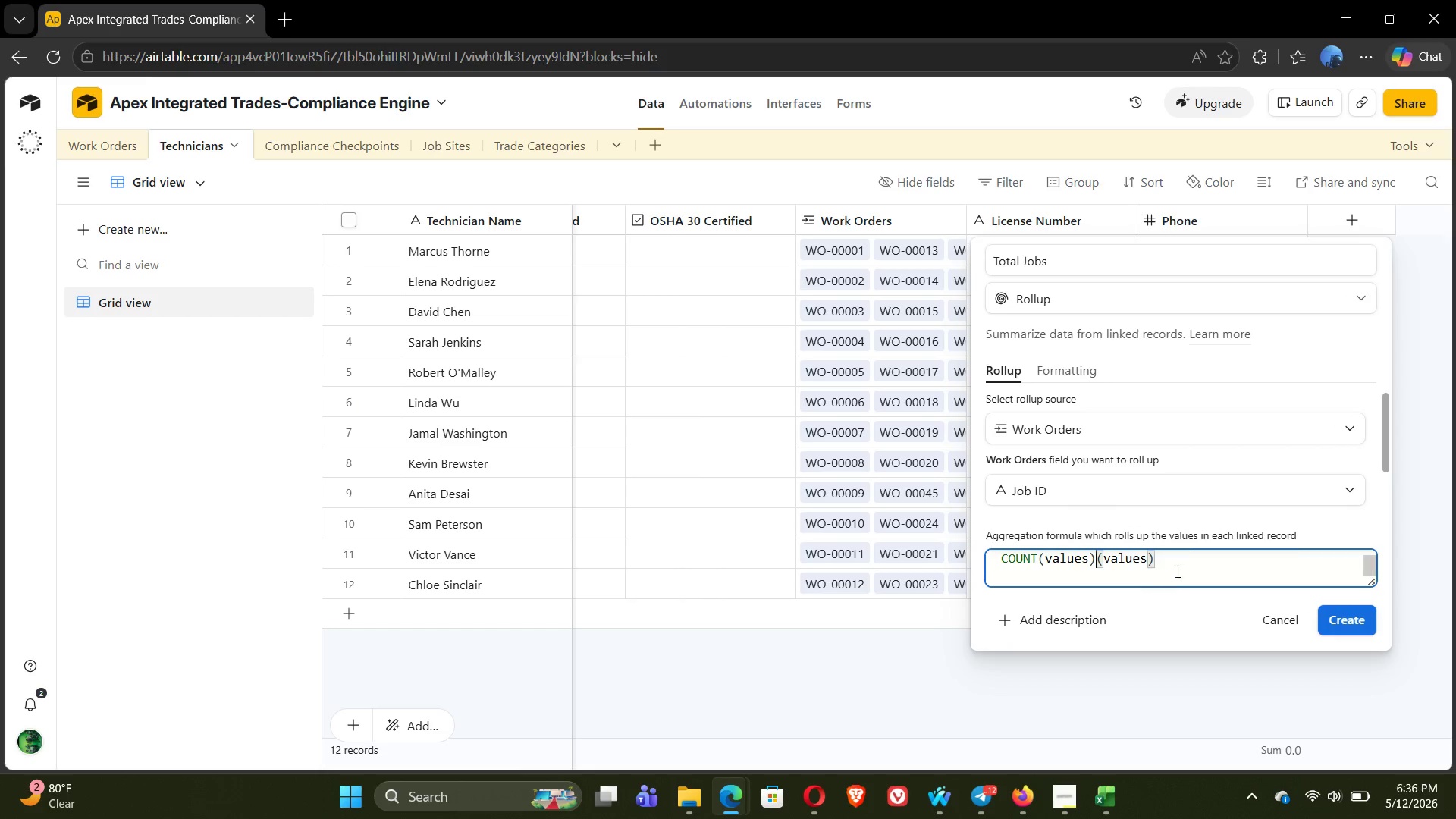 
left_click([1185, 560])
 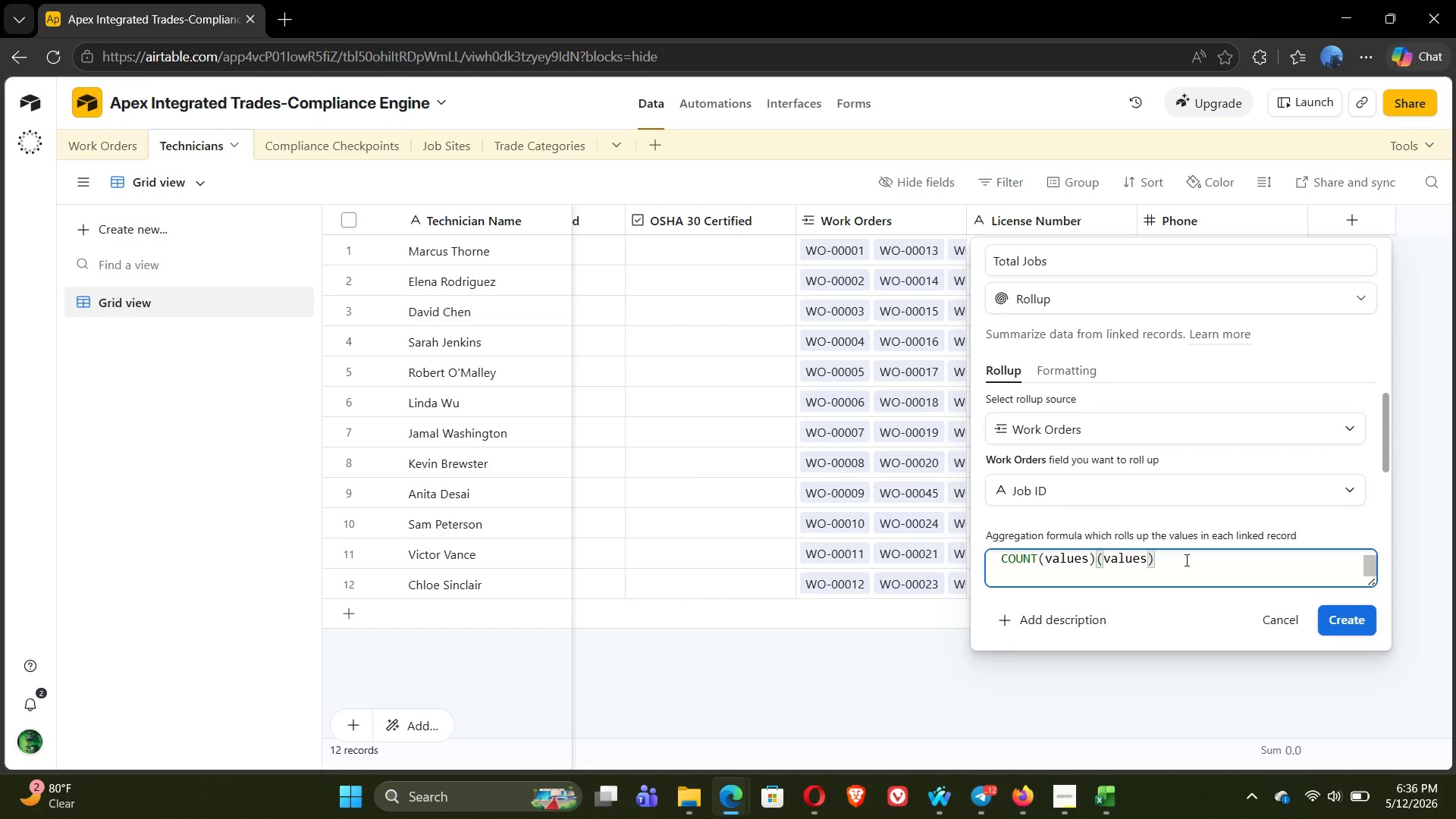 
key(Backspace)
 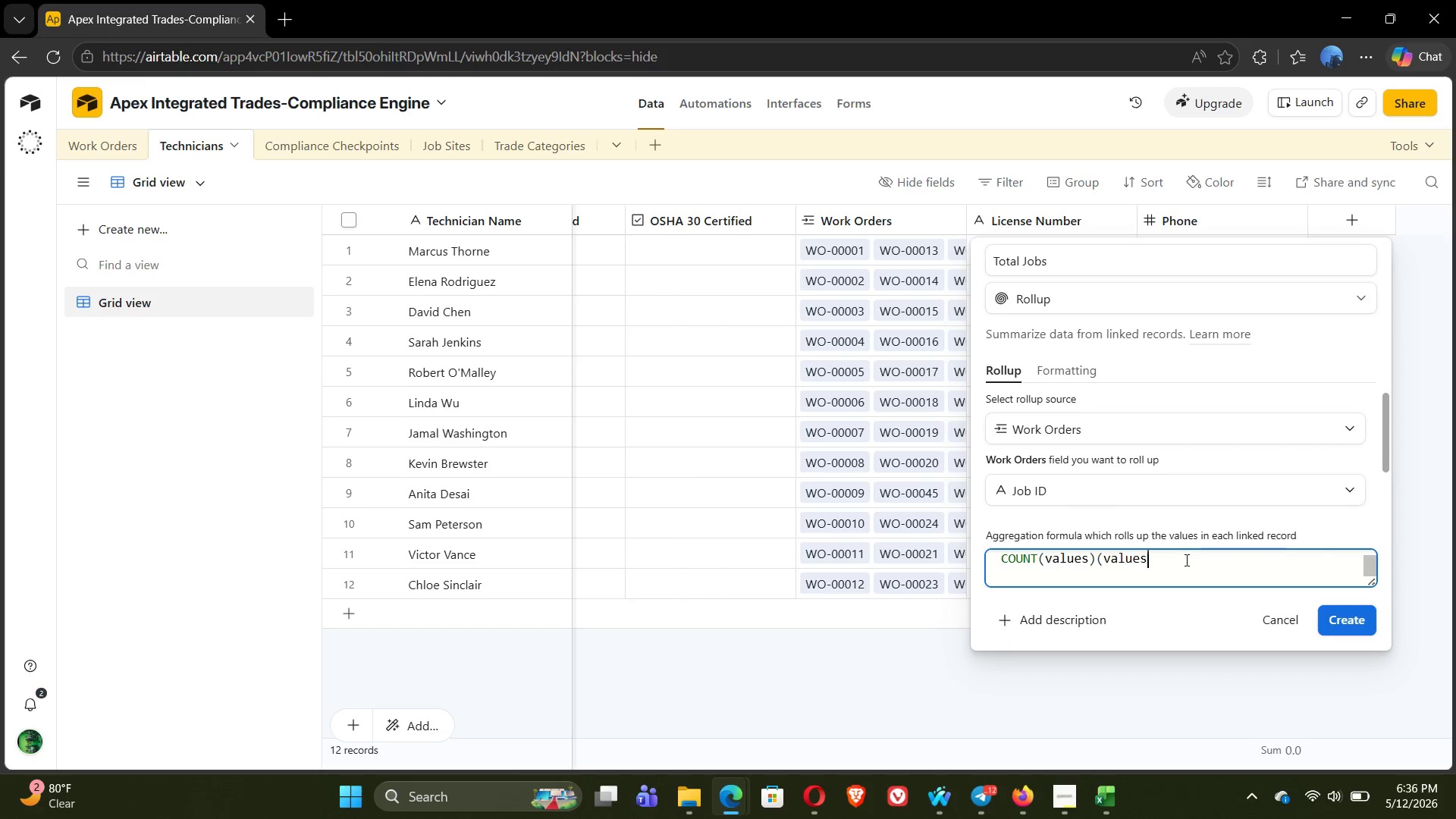 
key(Backspace)
 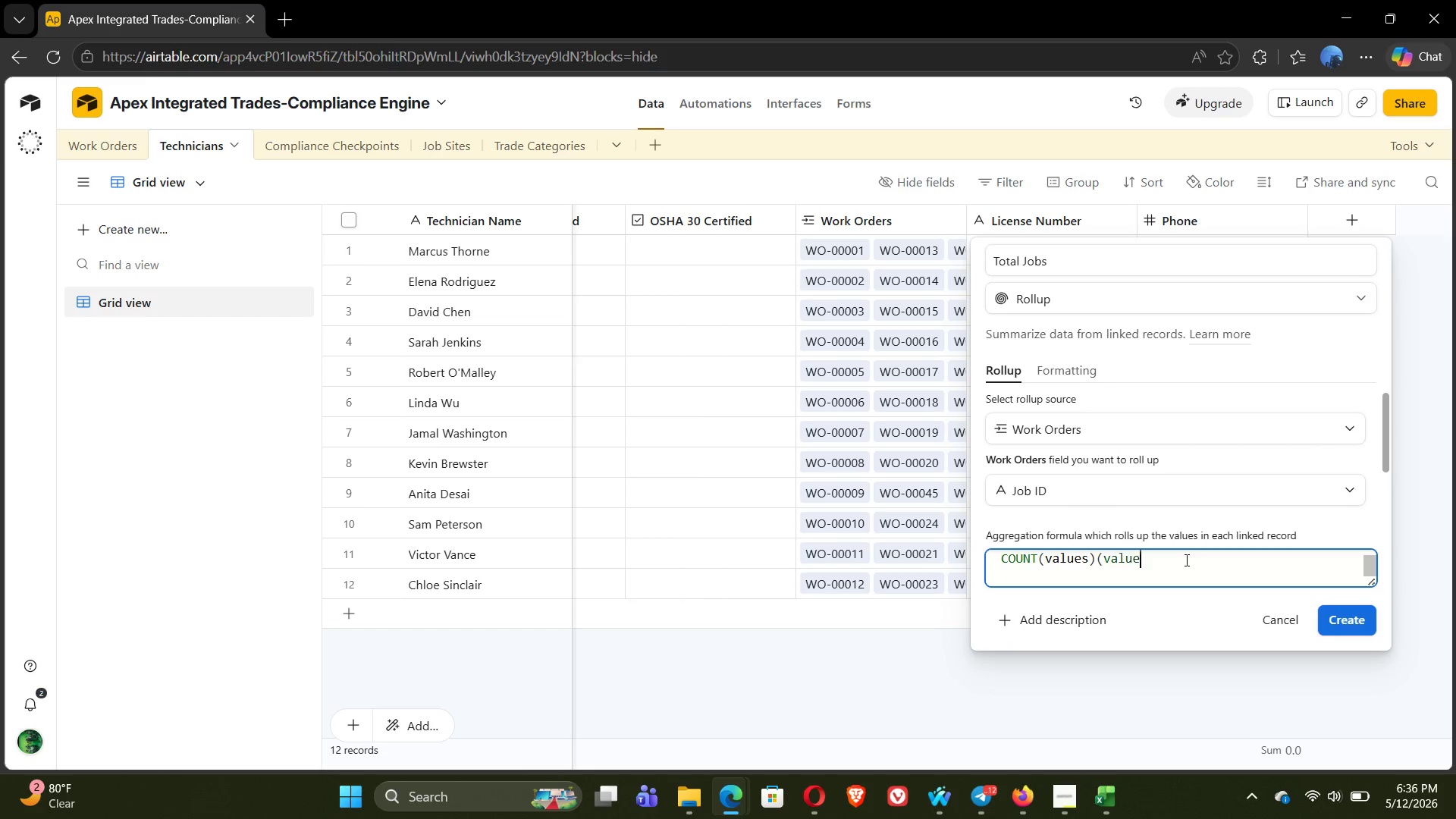 
key(Backspace)
 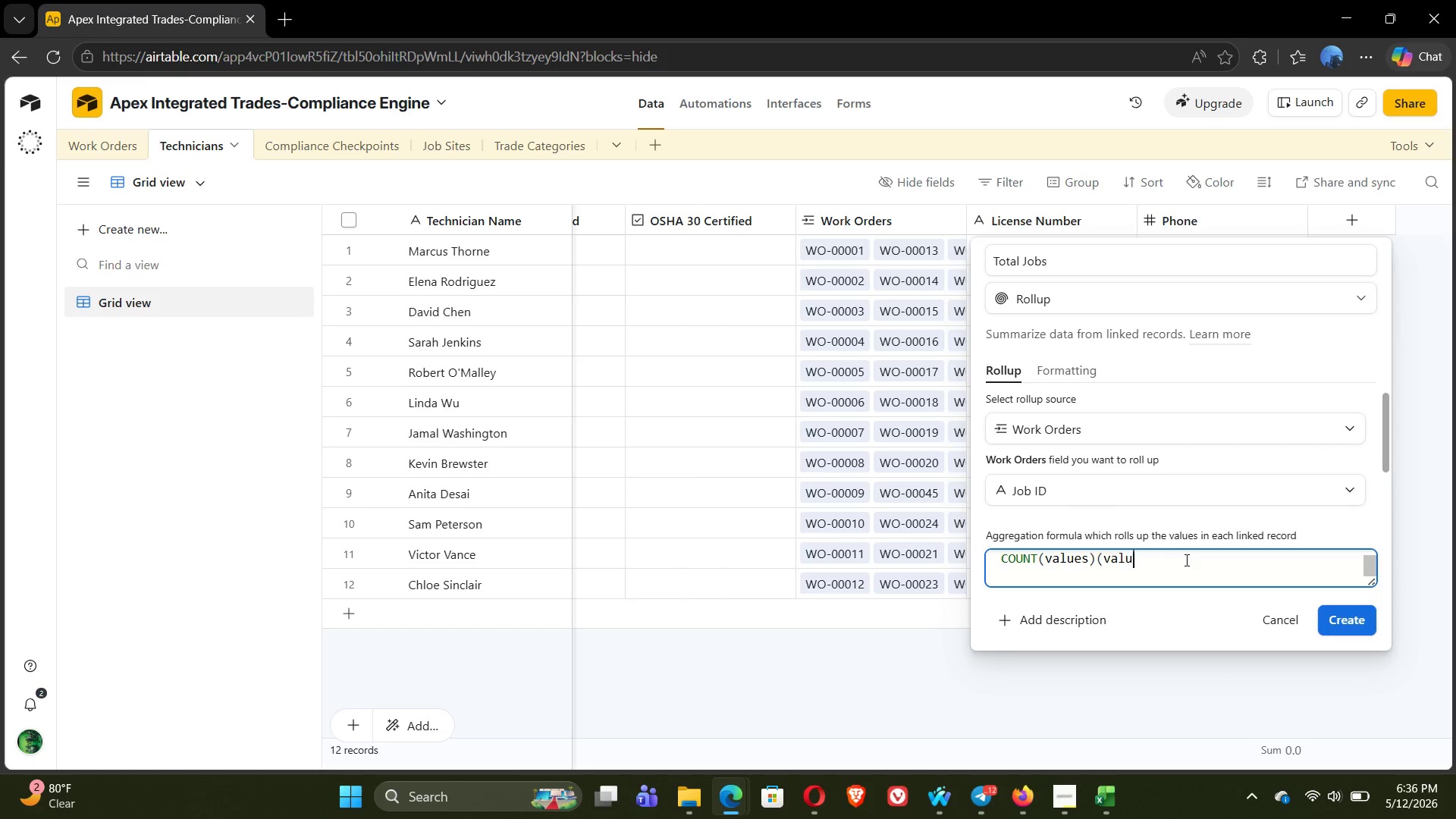 
key(Backspace)
 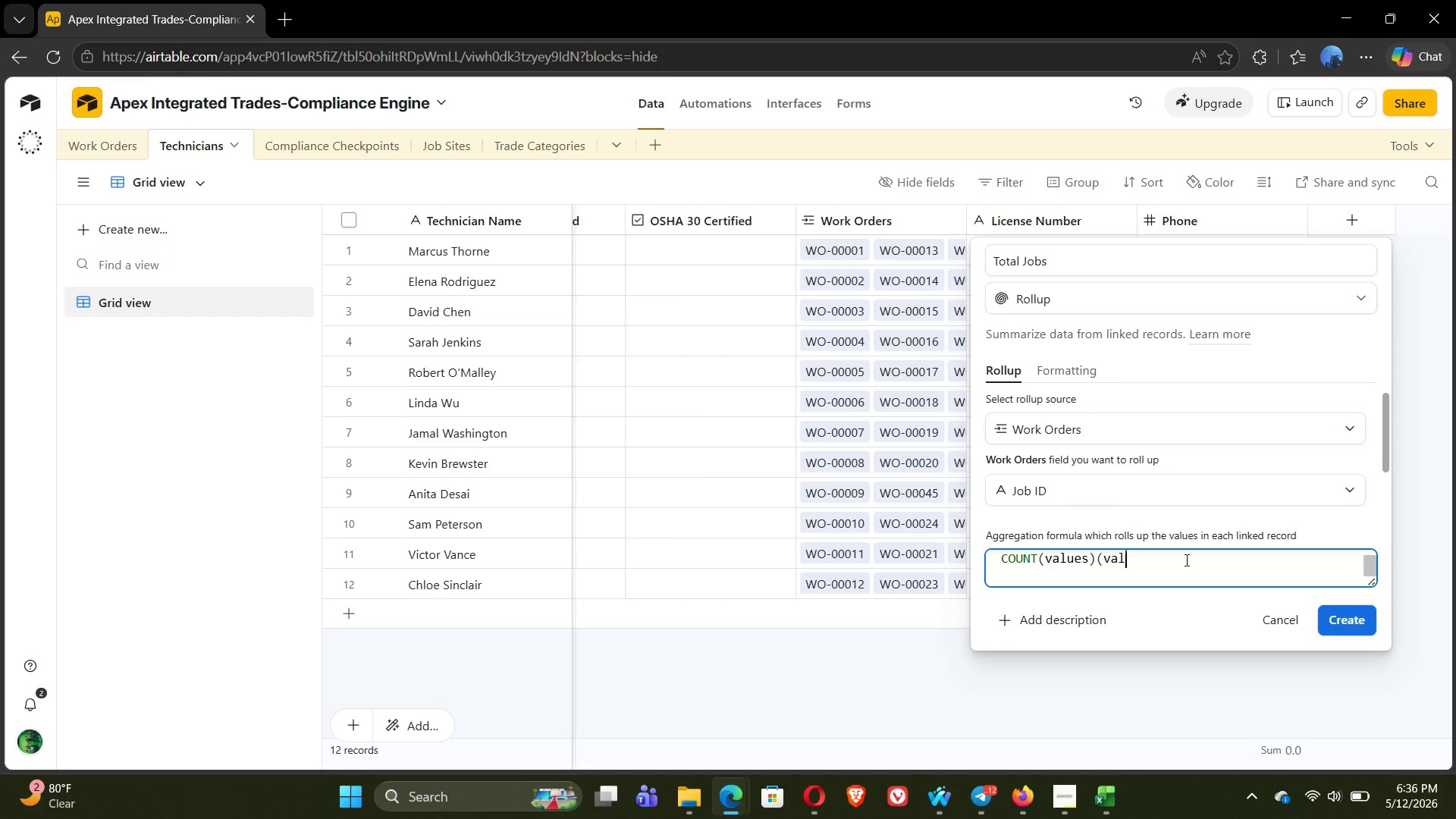 
key(Backspace)
 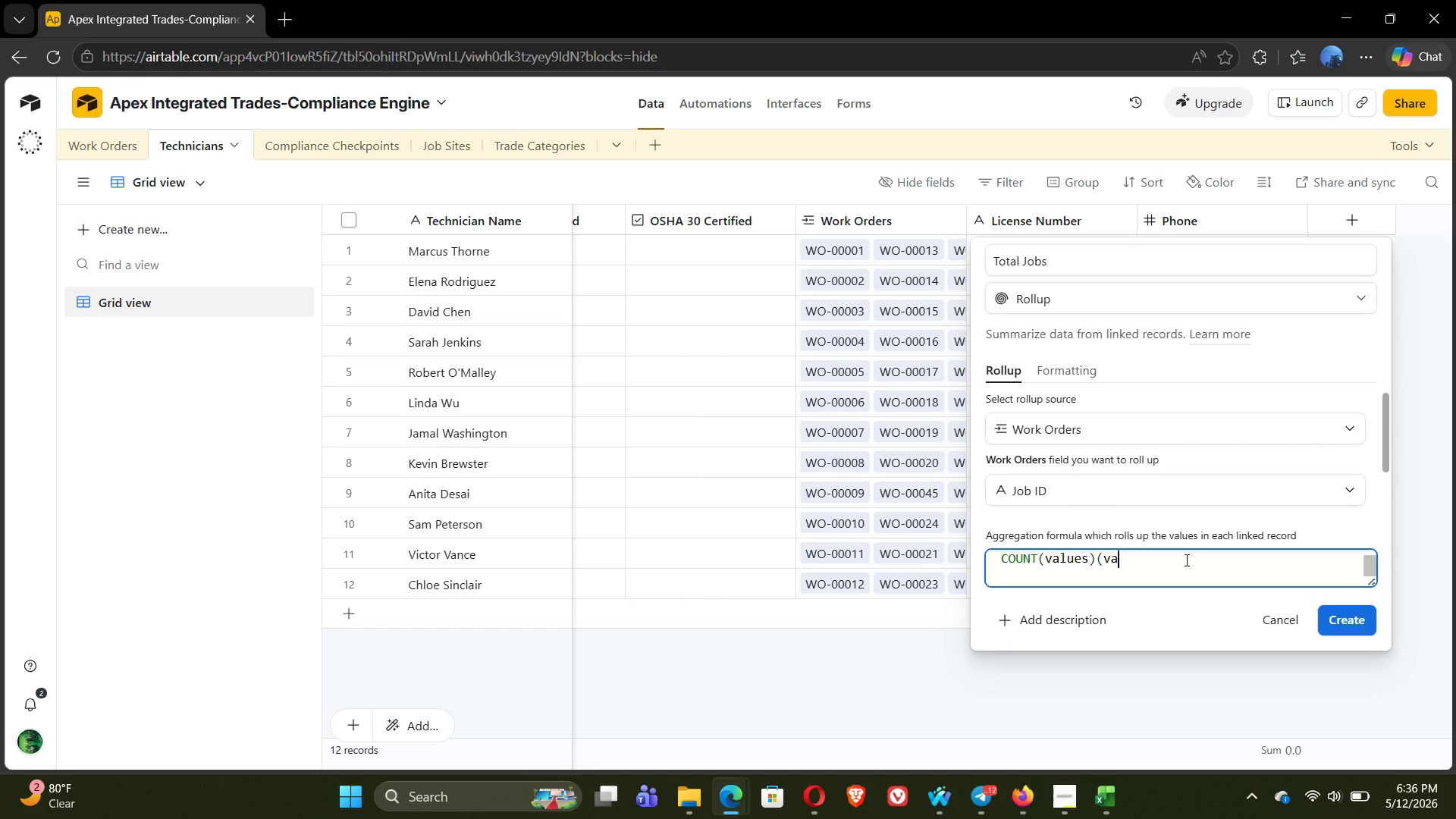 
key(Backspace)
 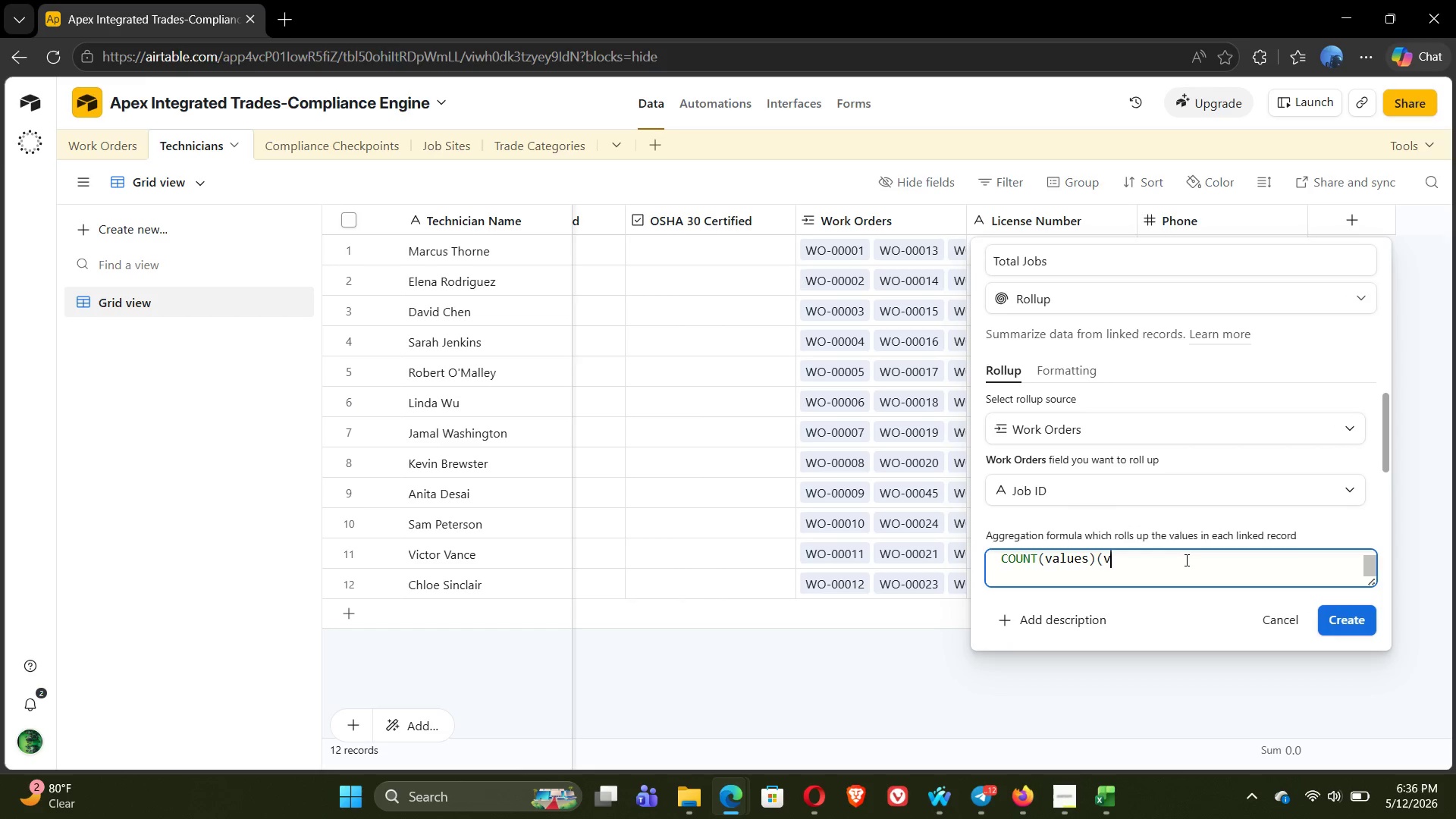 
key(Backspace)
 